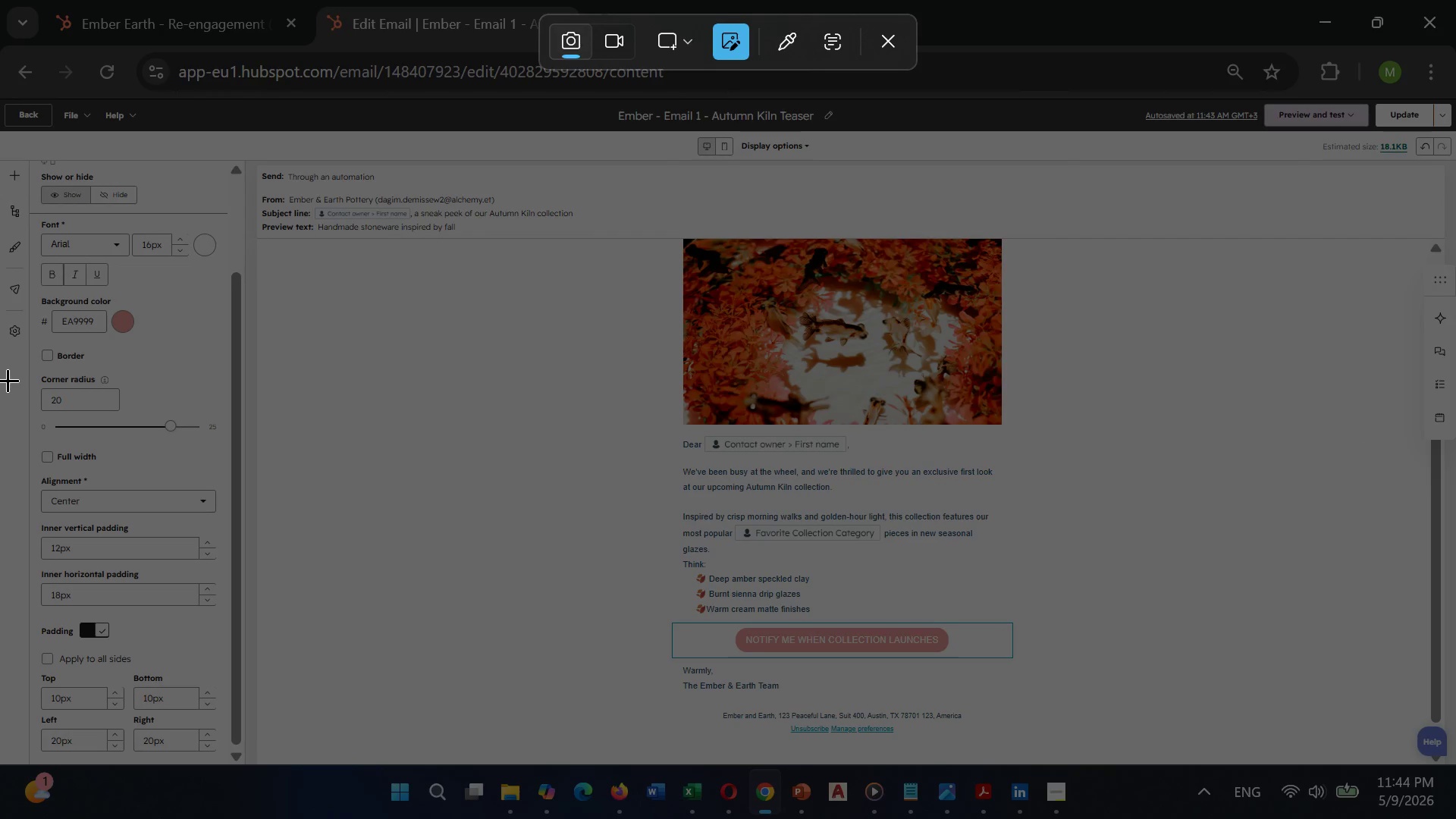 
left_click([653, 39])
 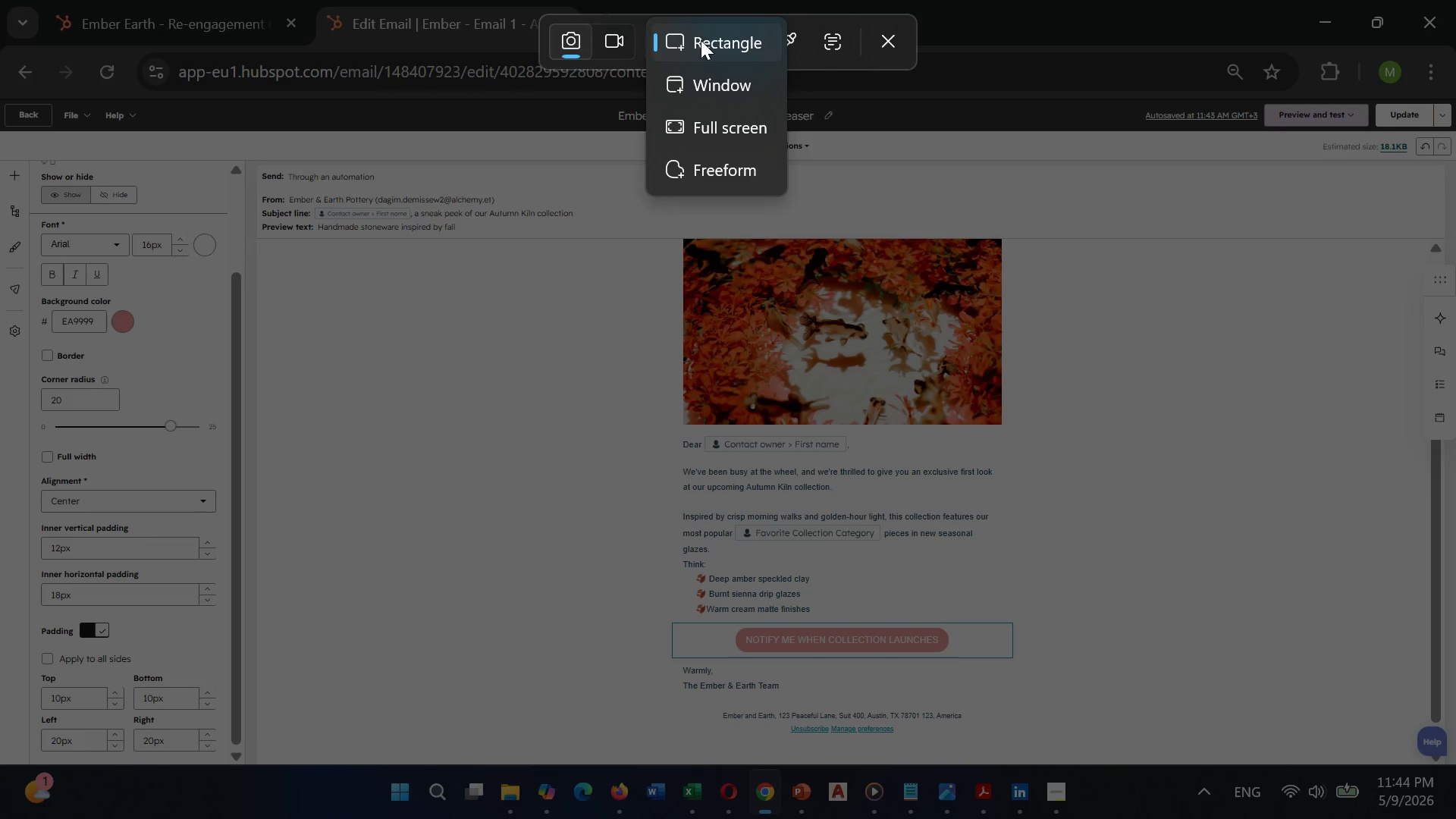 
left_click([701, 39])
 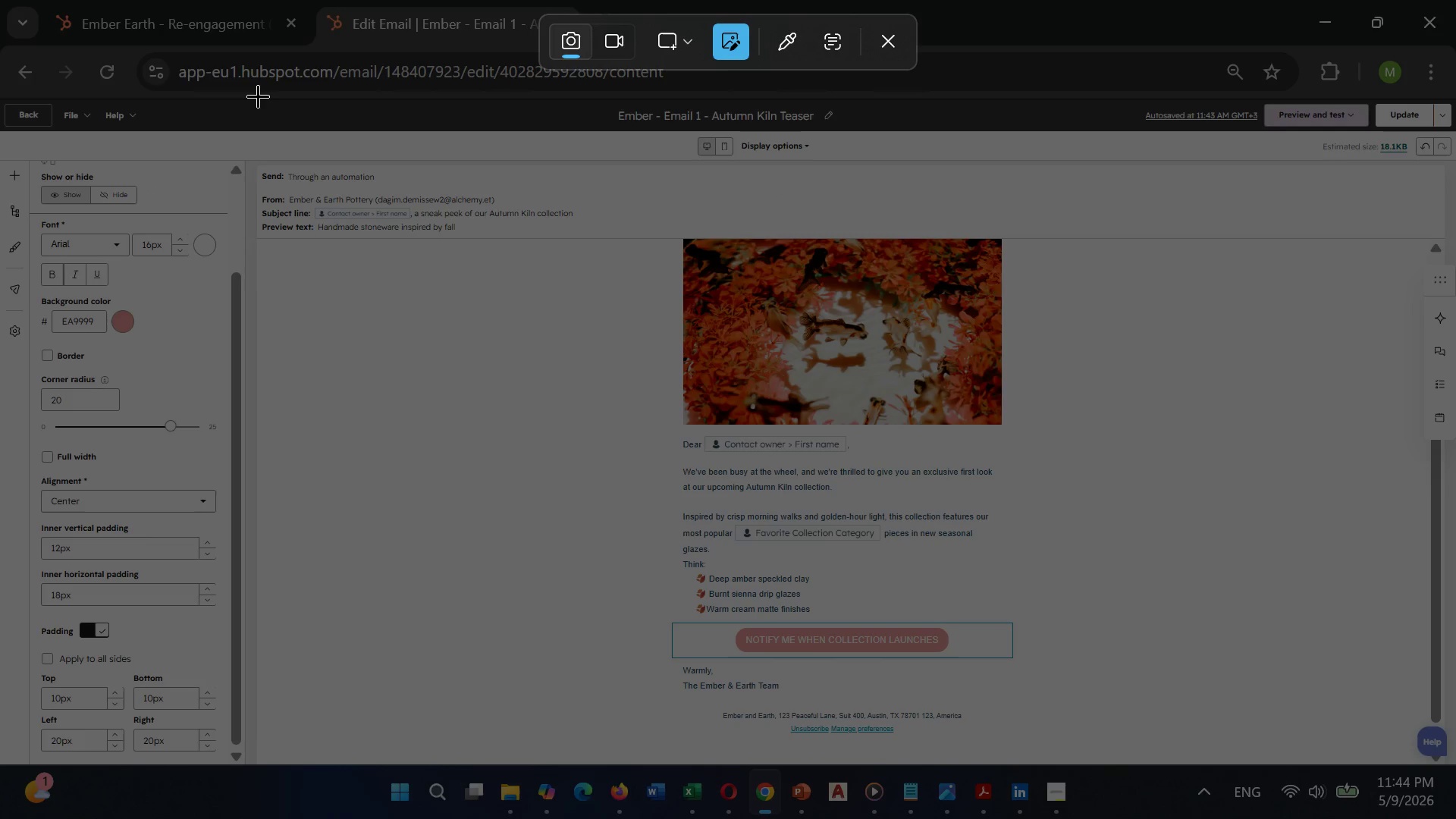 
left_click_drag(start_coordinate=[258, 93], to_coordinate=[1425, 758])
 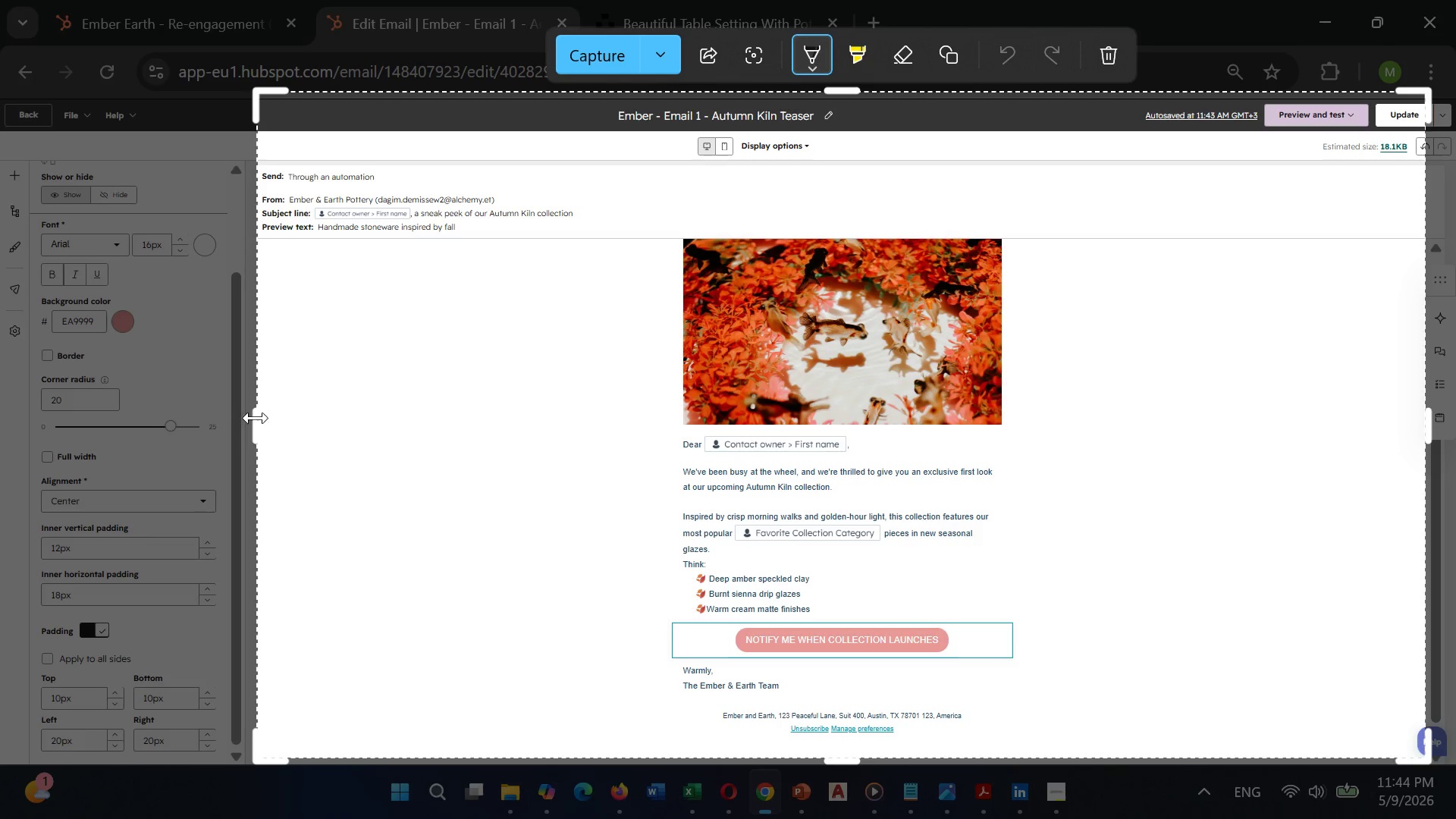 
left_click_drag(start_coordinate=[256, 418], to_coordinate=[224, 471])
 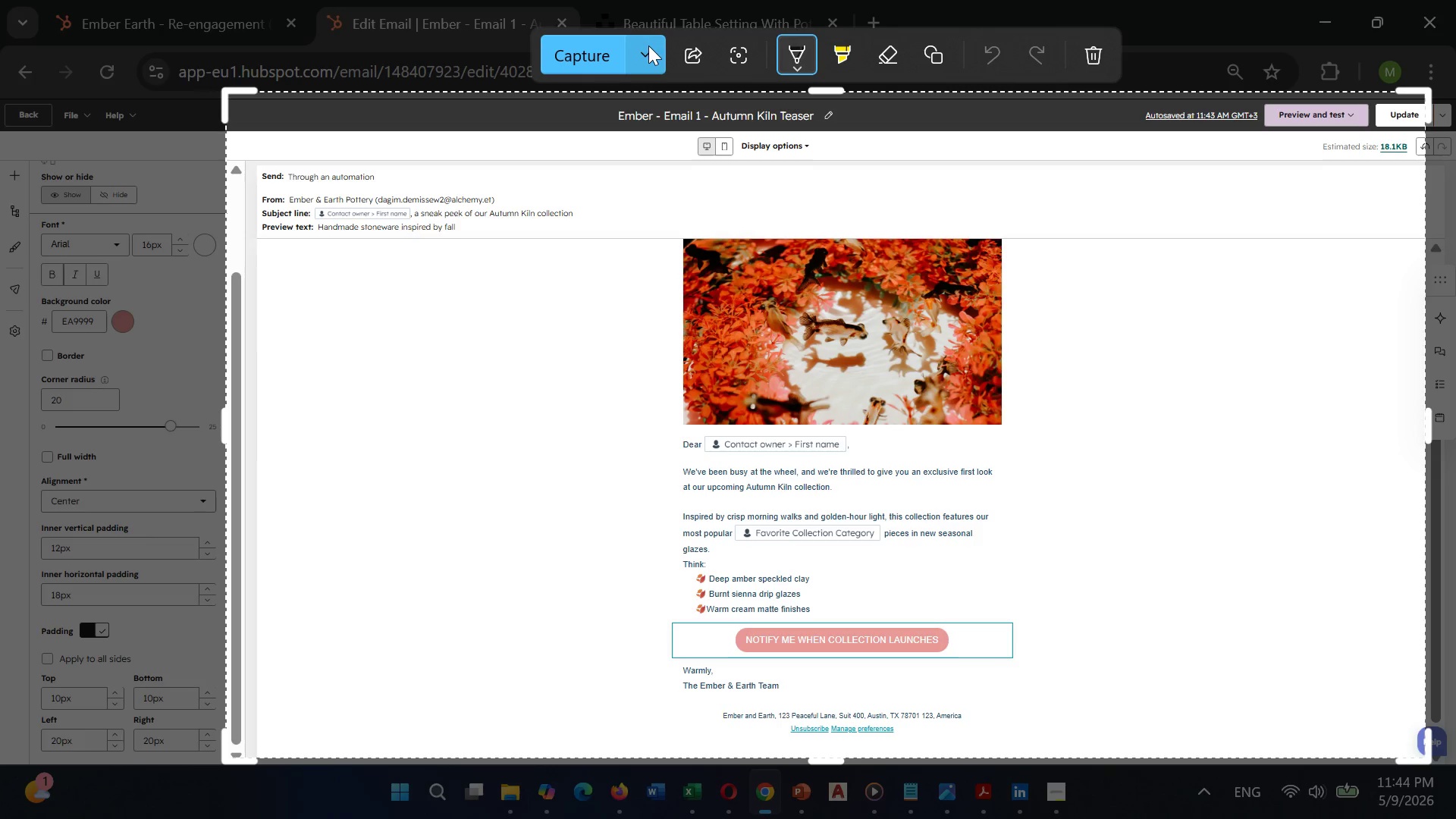 
left_click([648, 46])
 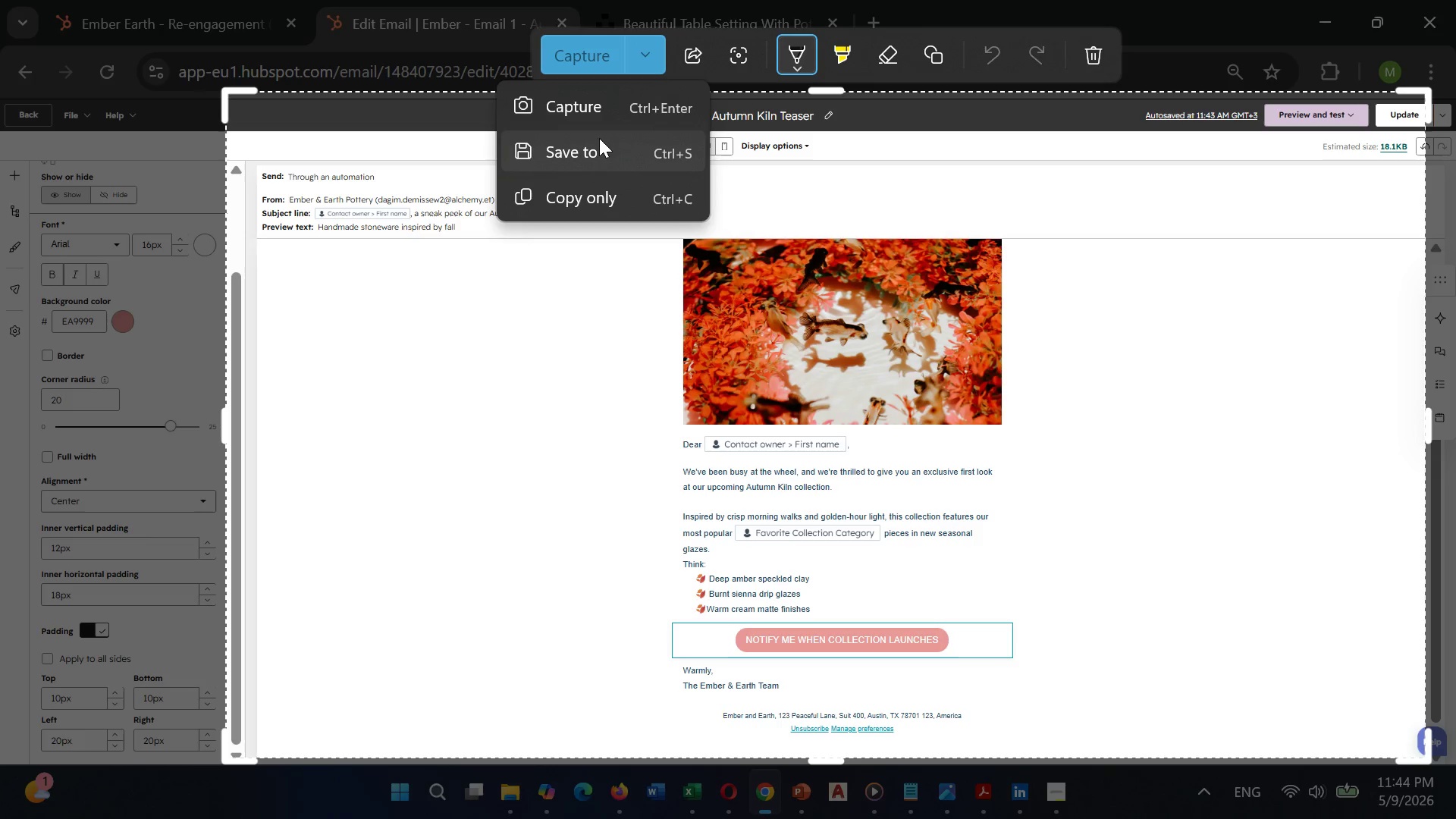 
left_click([602, 144])
 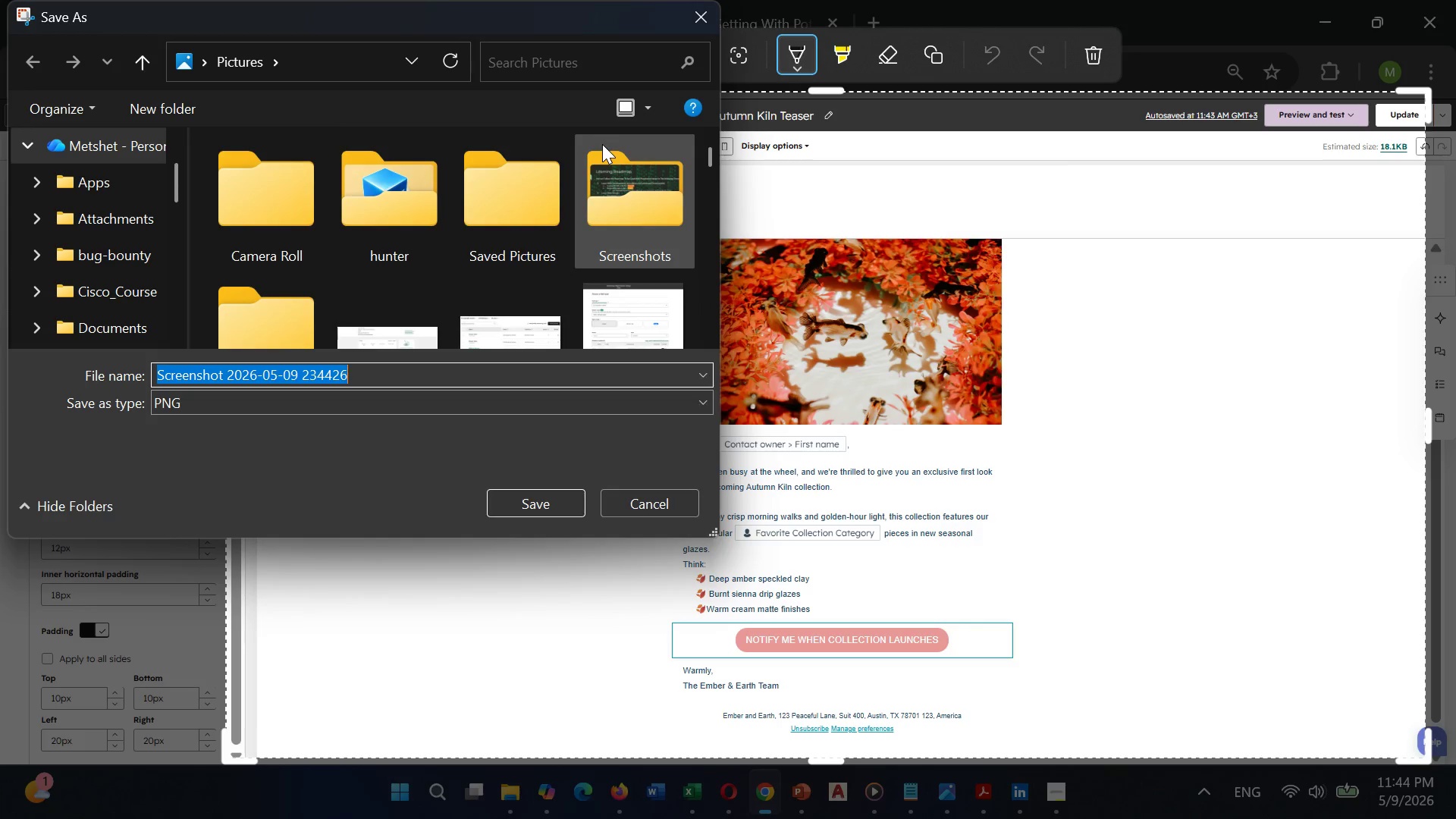 
key(Backspace)
type(Email1_pottery)
 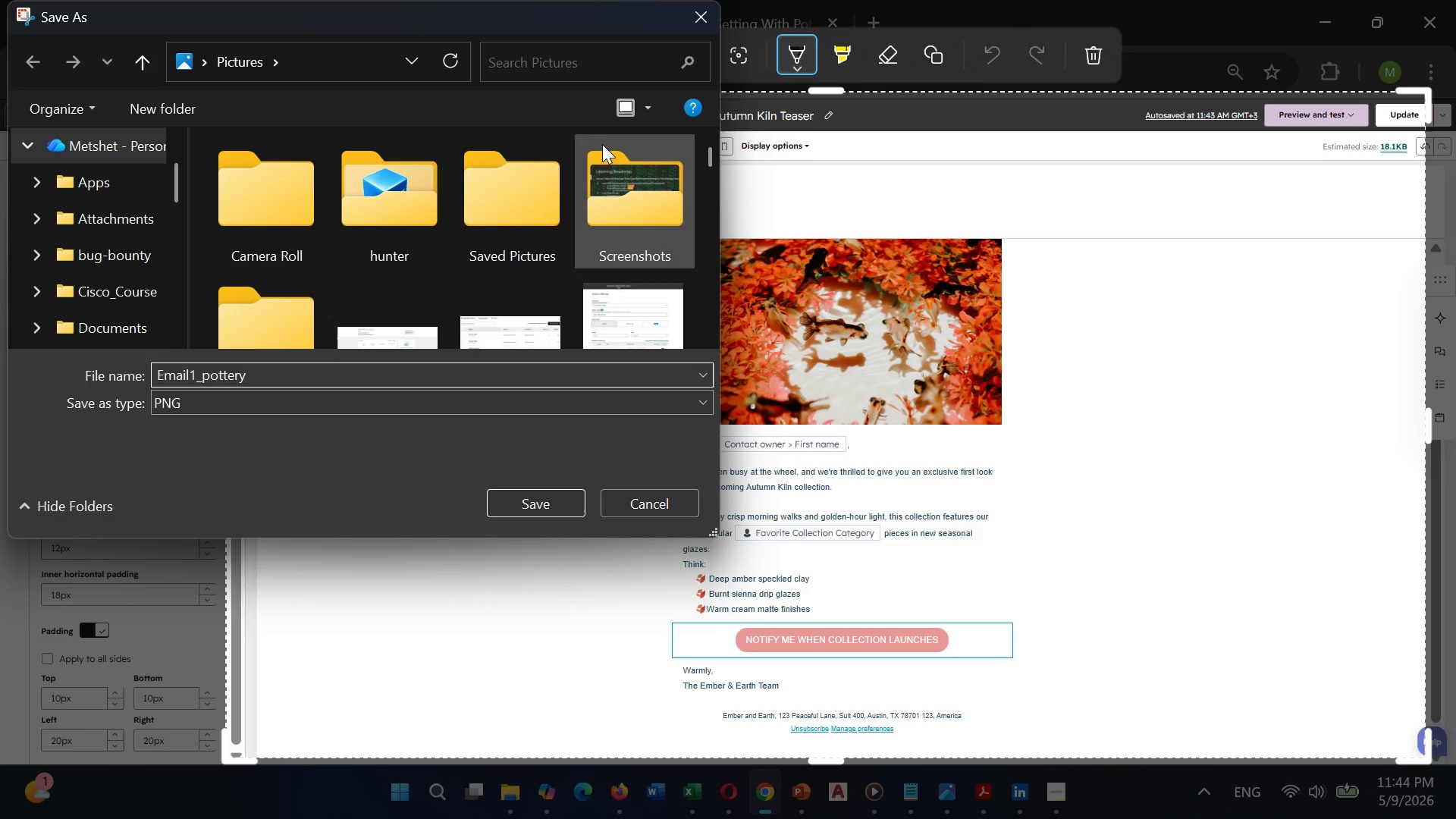 
left_click([519, 505])
 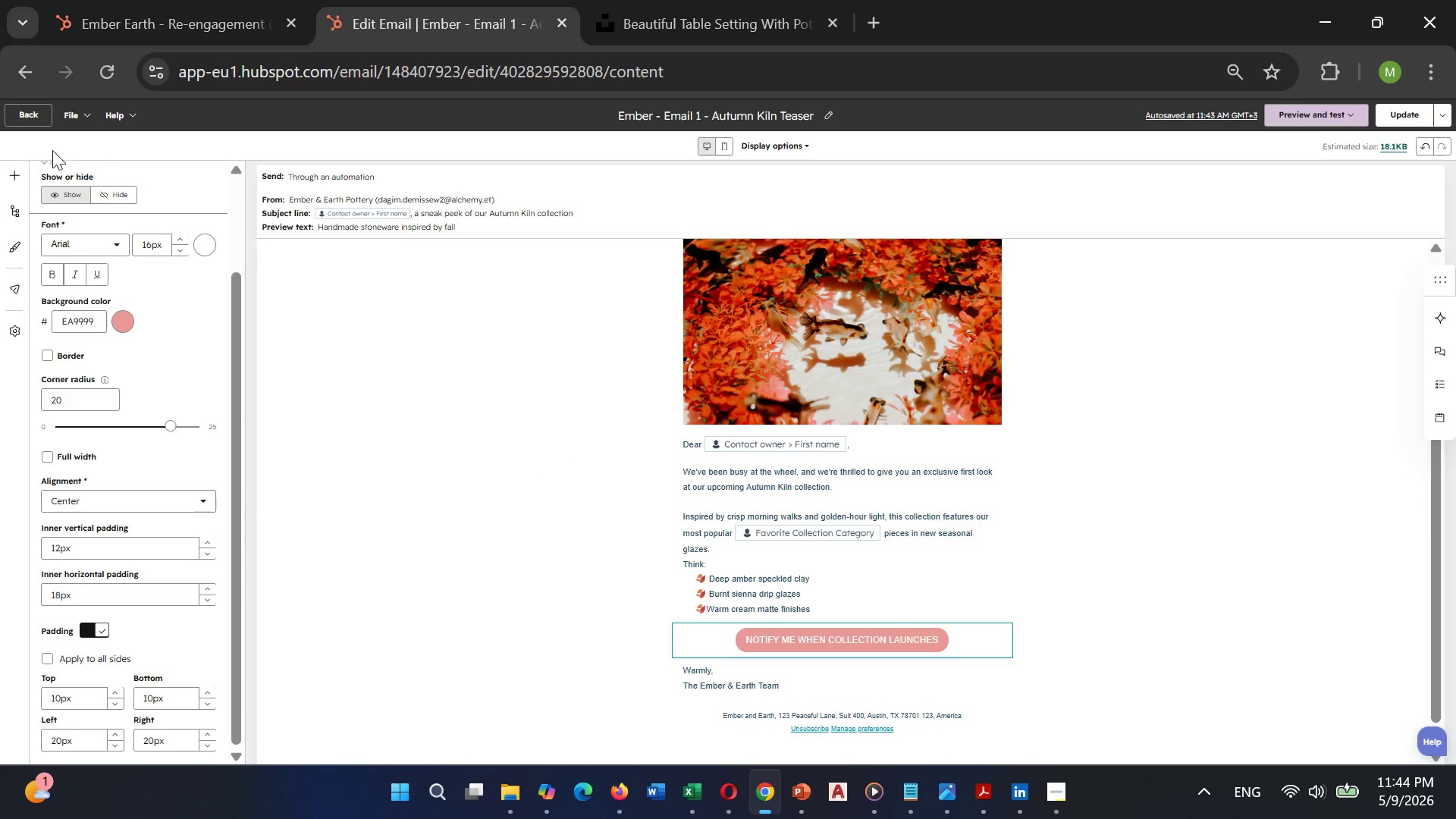 
left_click([35, 118])
 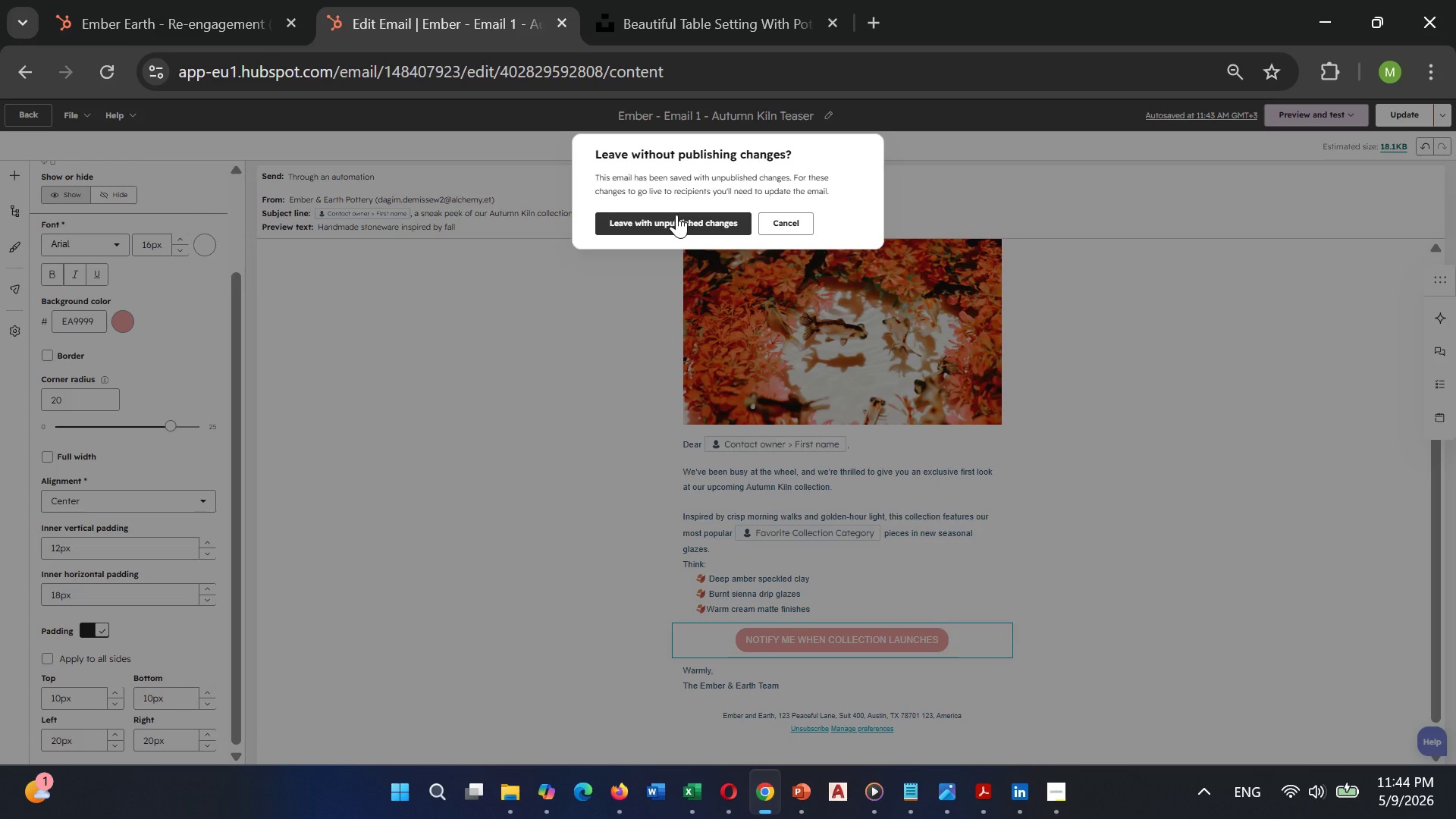 
left_click([676, 215])
 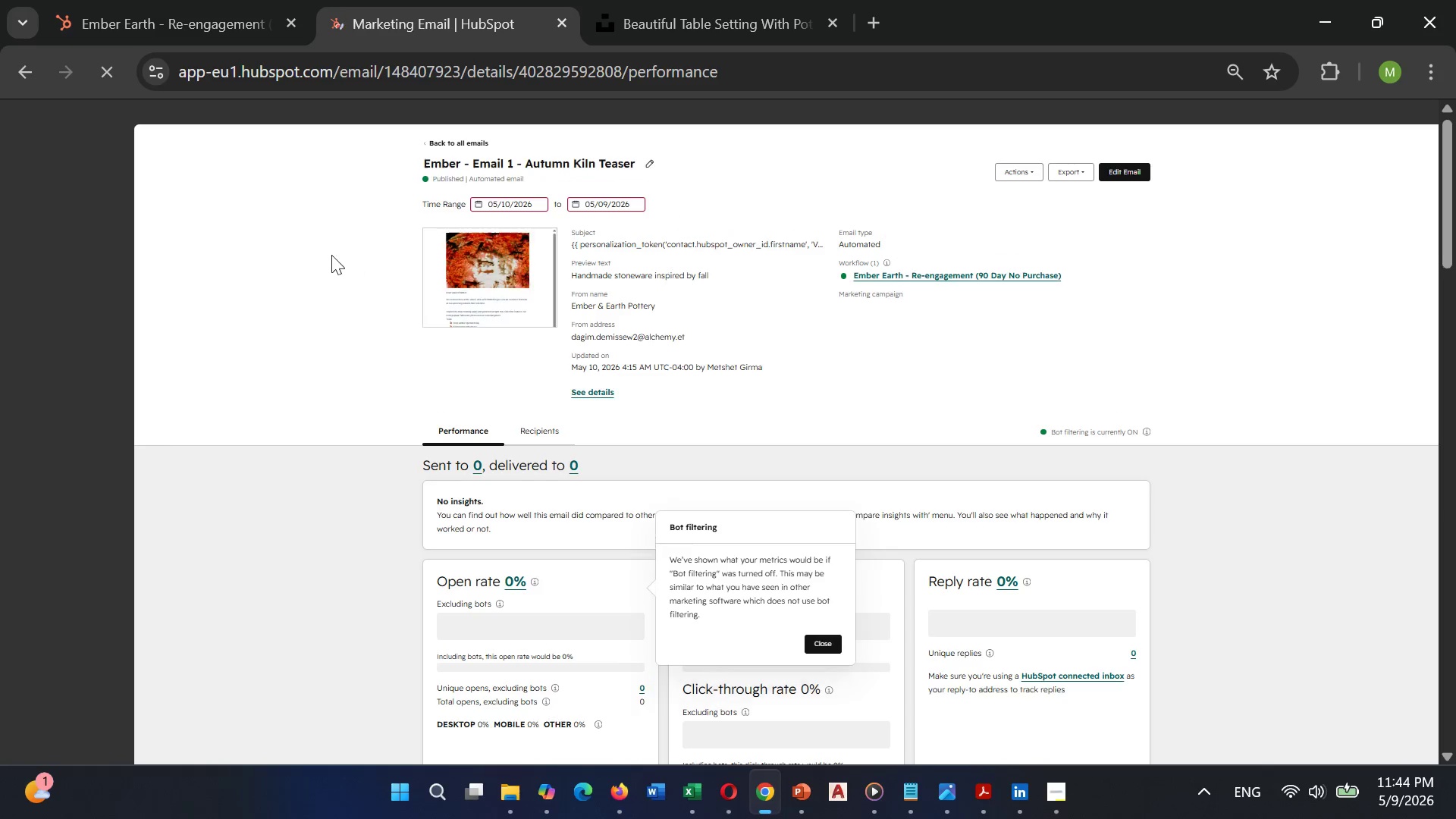 
left_click([55, 237])
 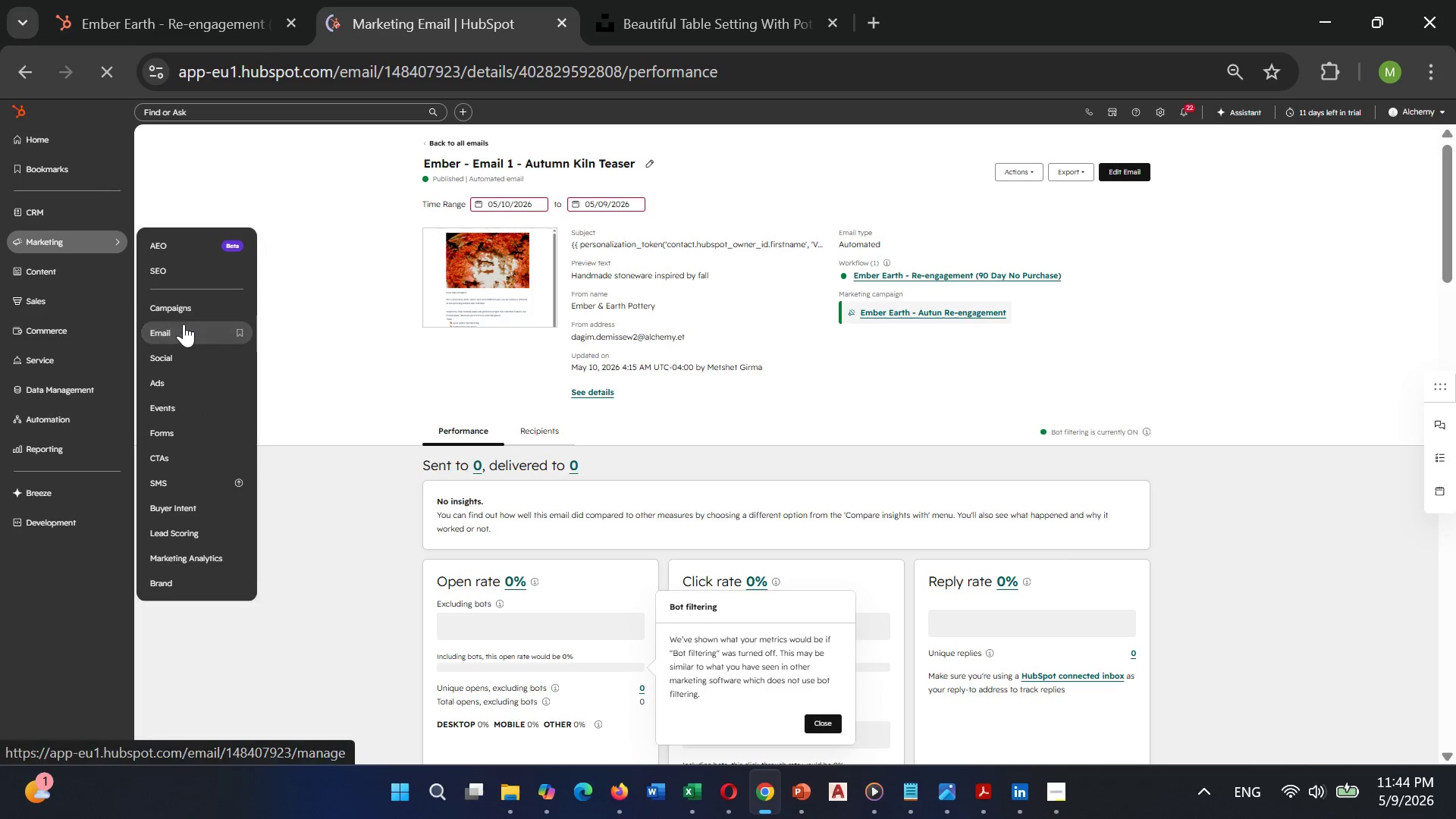 
left_click([184, 324])
 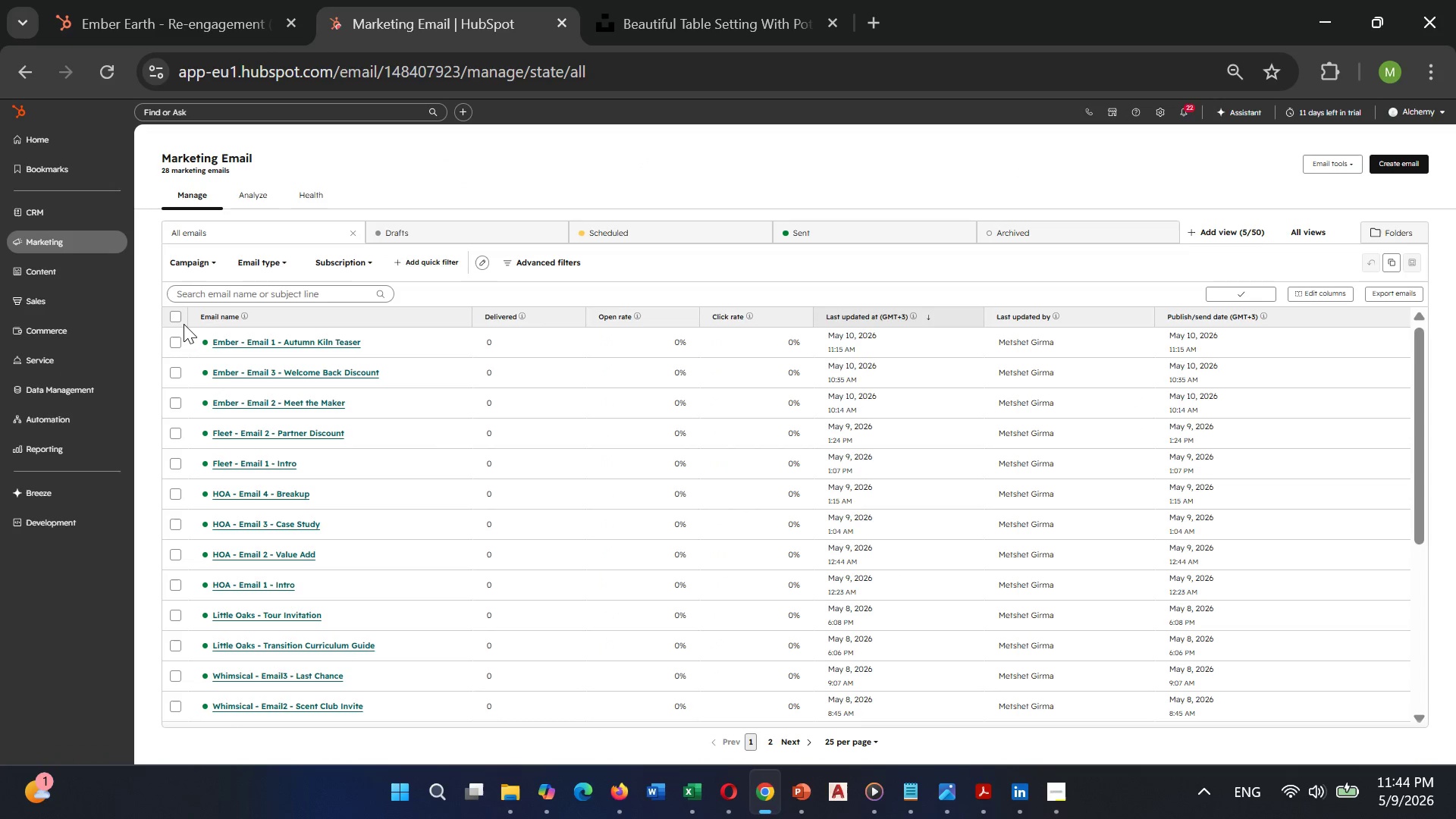 
wait(5.2)
 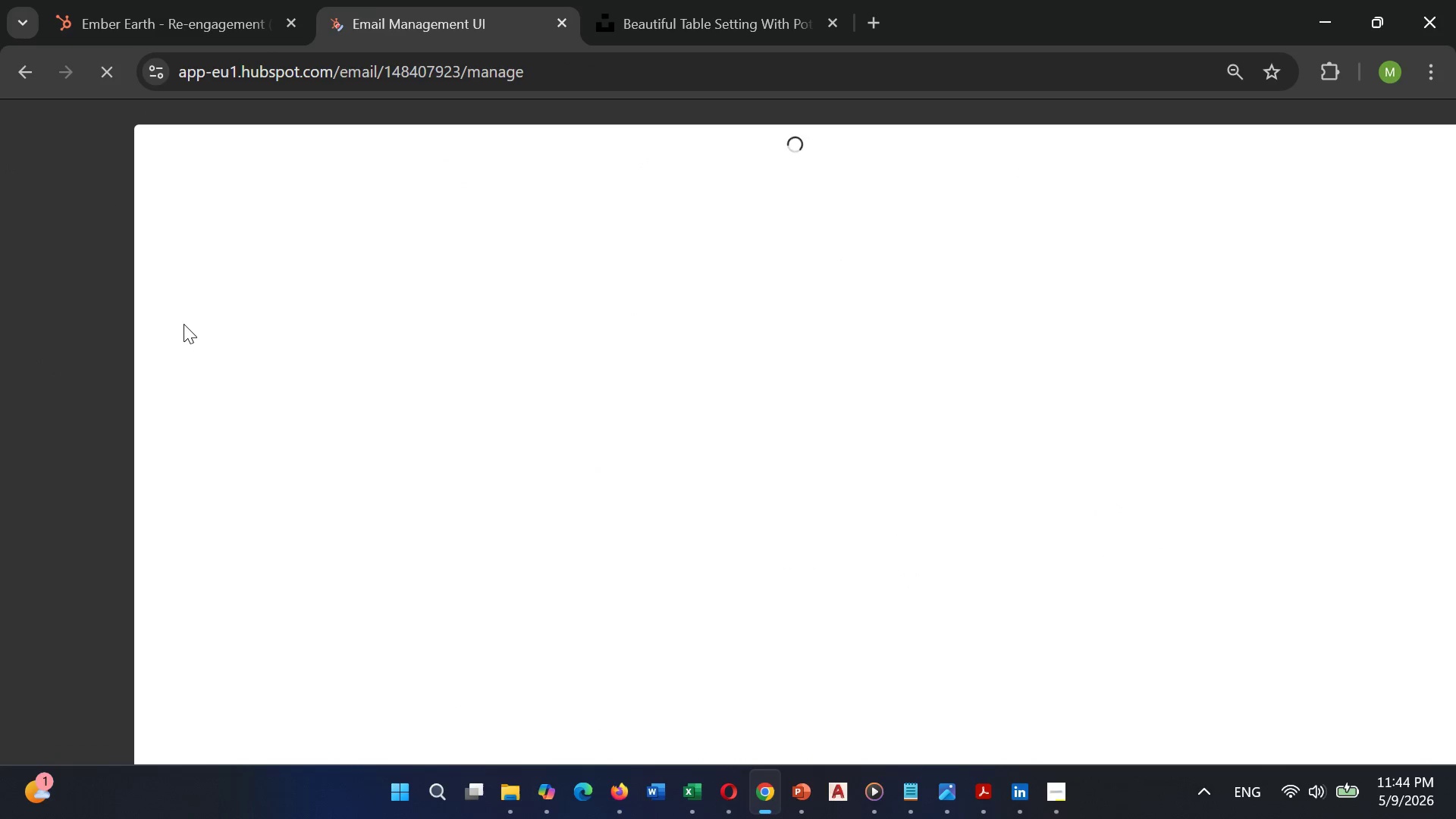 
left_click([220, 407])
 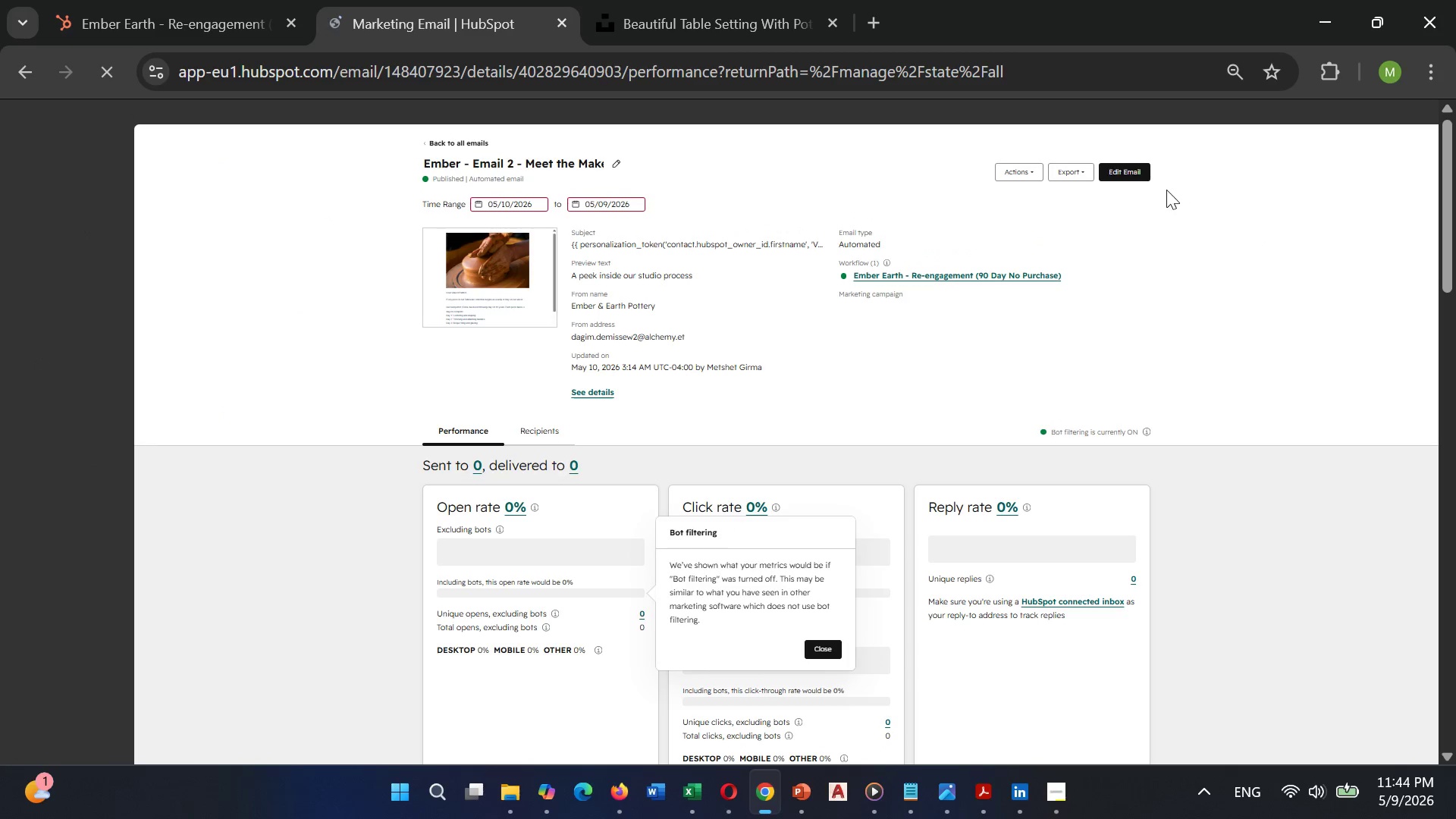 
left_click([1141, 174])
 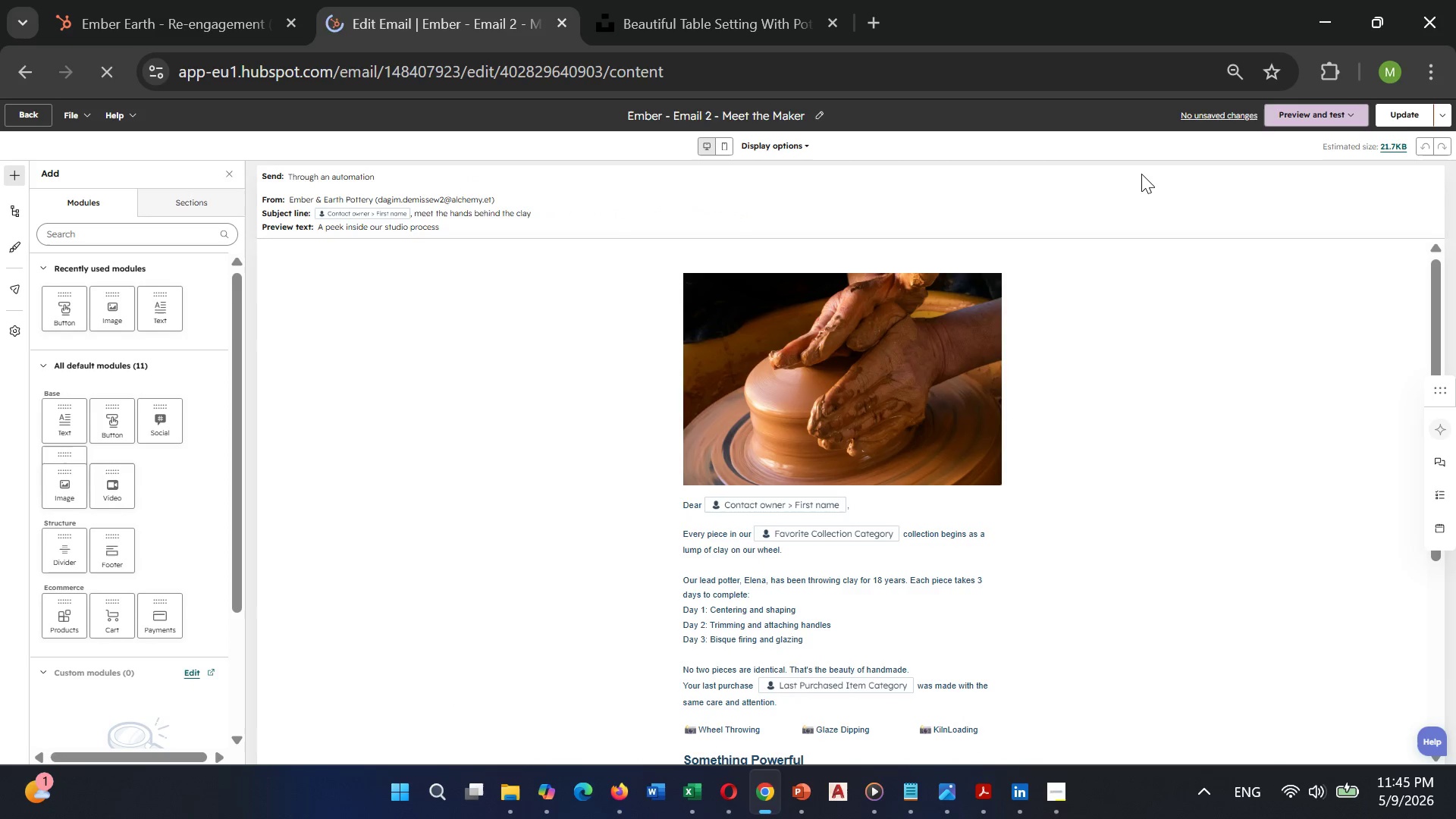 
scroll: coordinate [984, 454], scroll_direction: down, amount: 1.0
 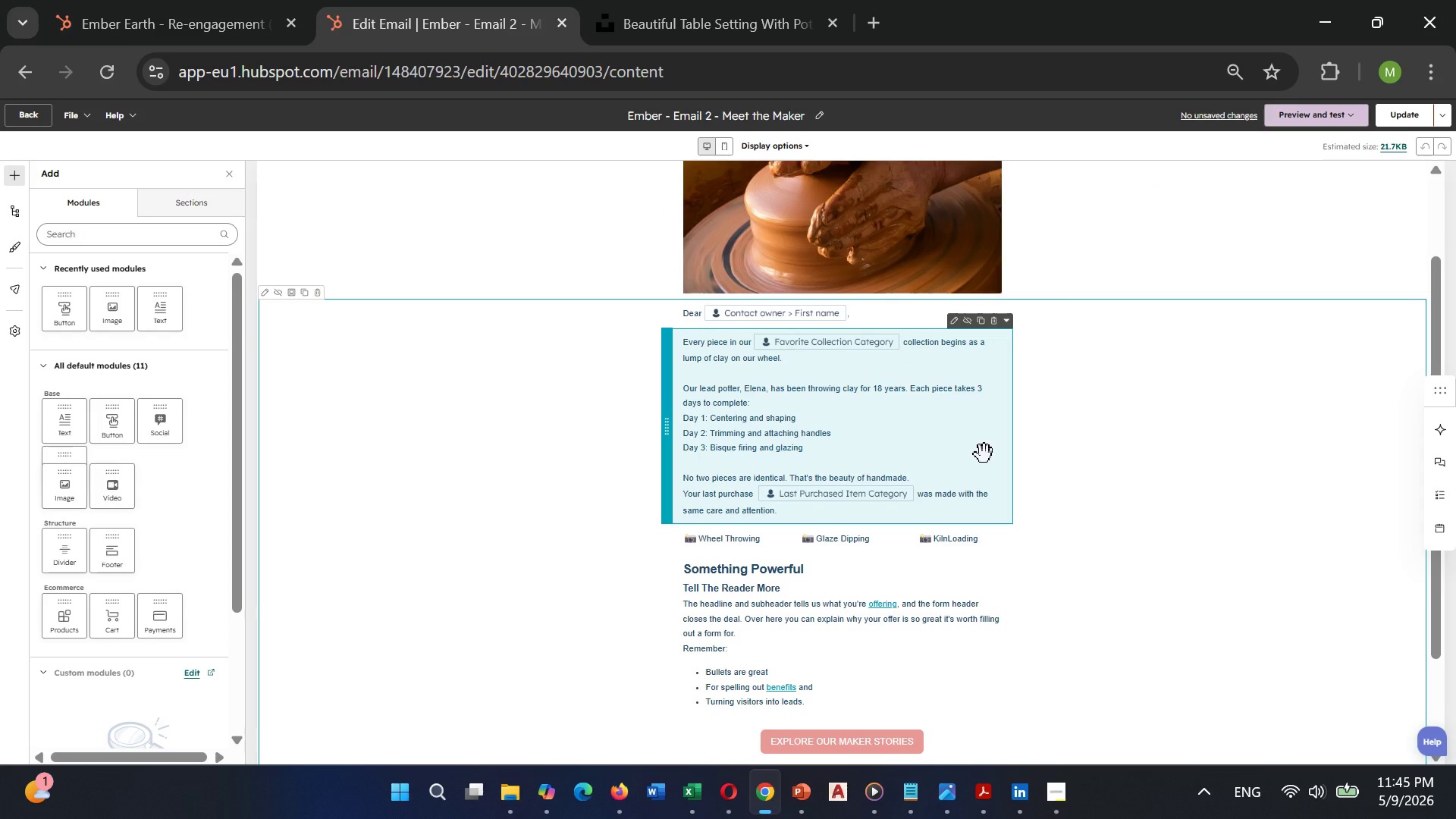 
scroll: coordinate [984, 454], scroll_direction: up, amount: 1.0
 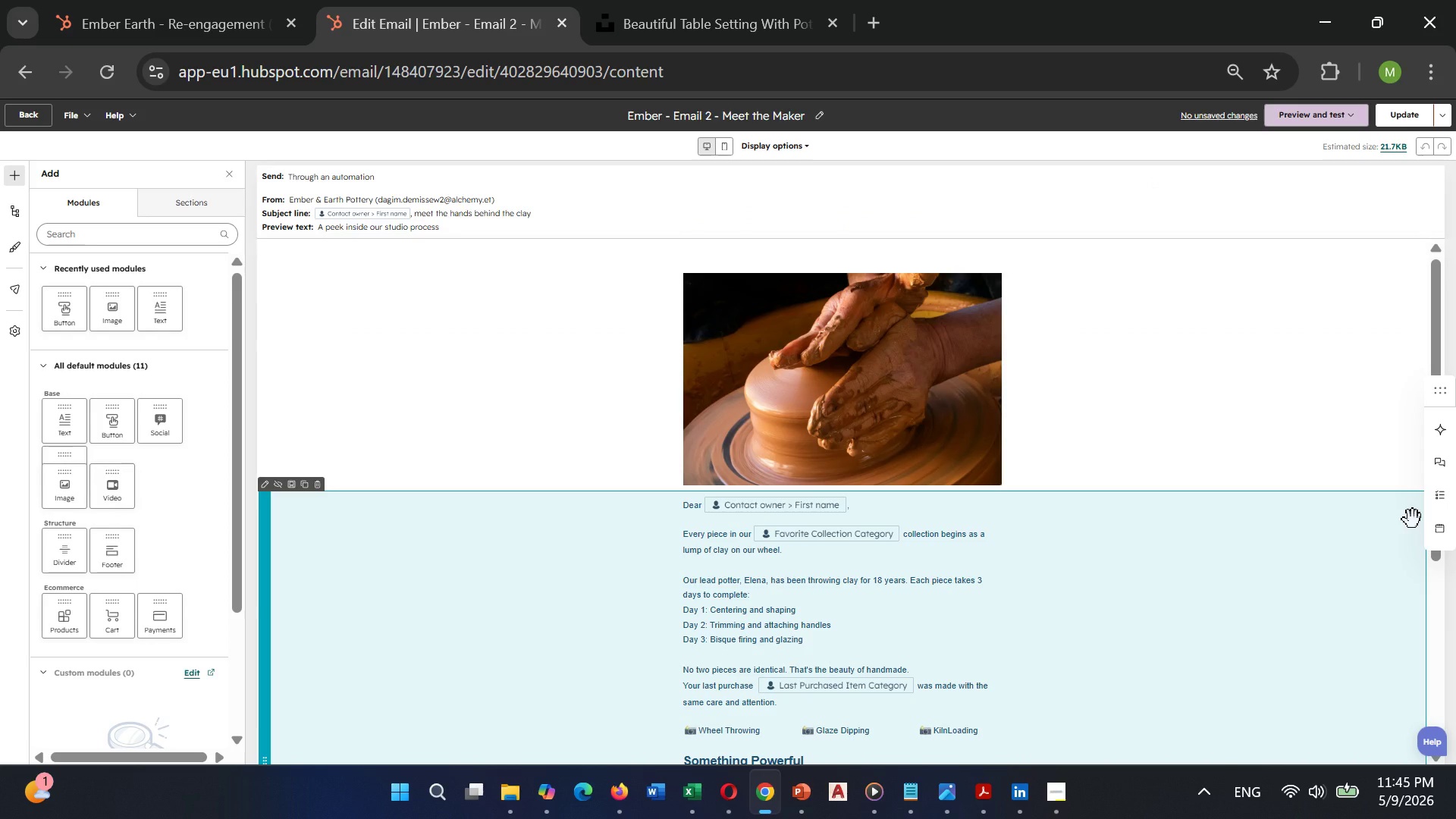 
key(Control+Minus)
 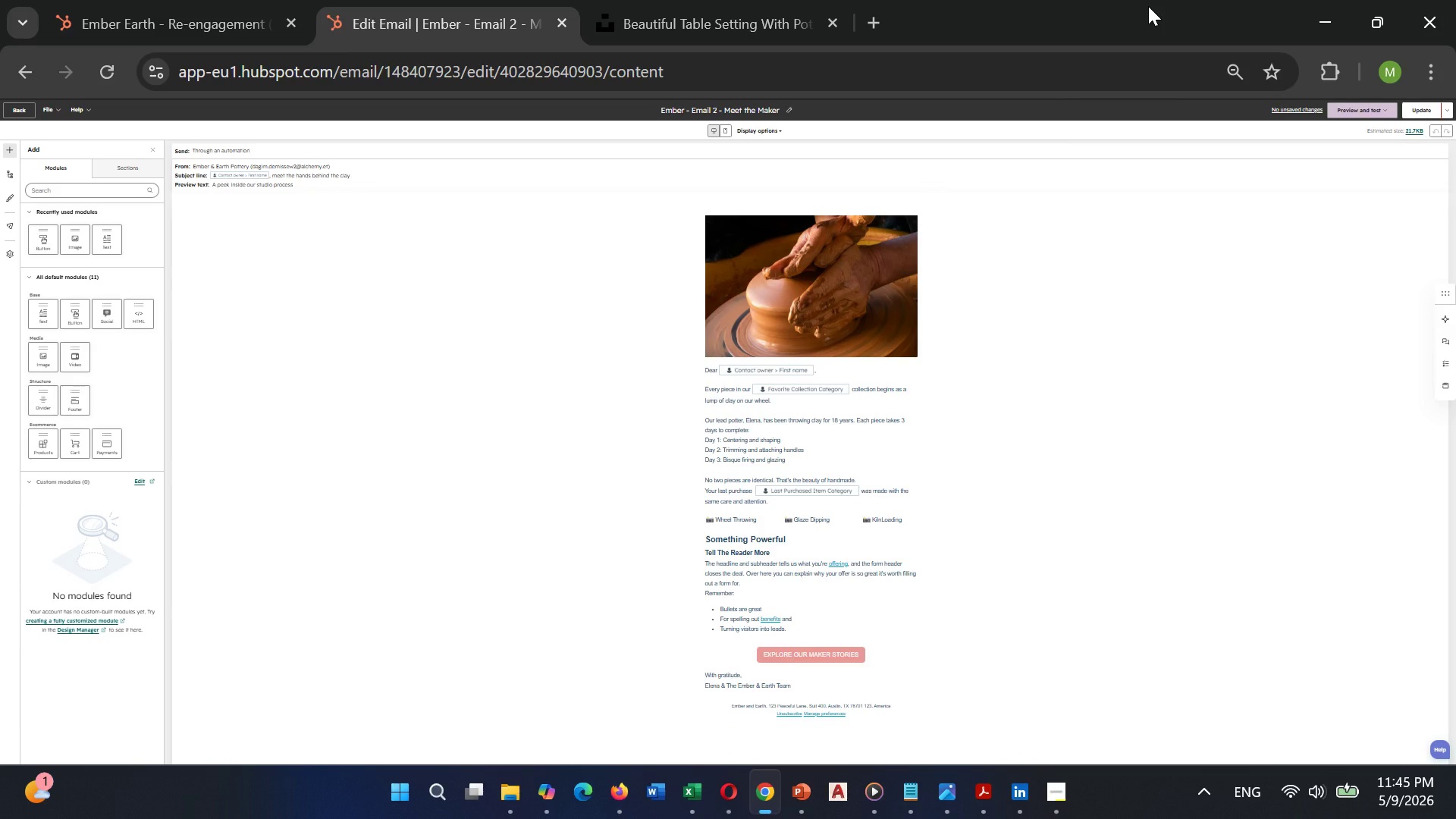 
wait(6.44)
 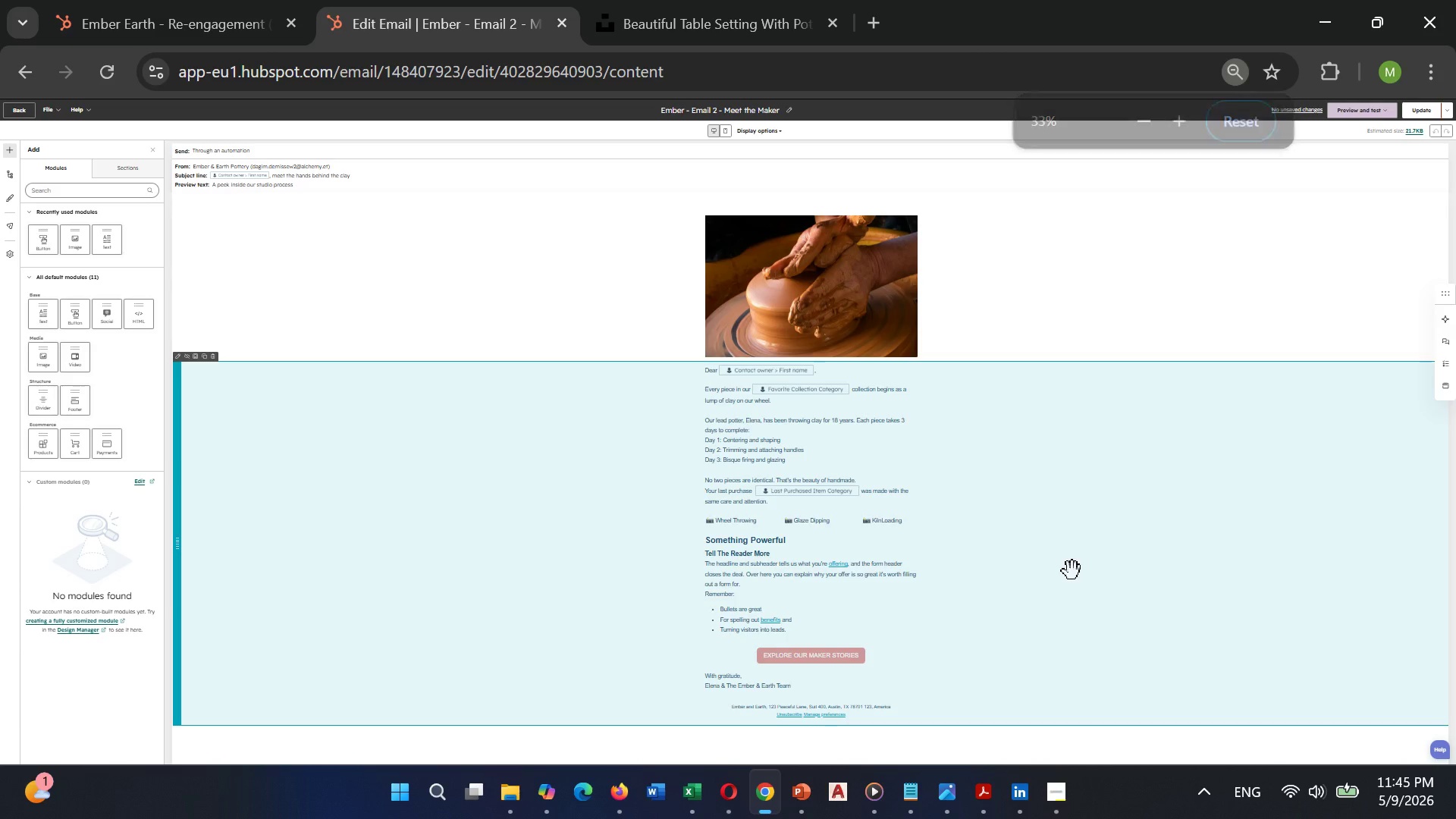 
key(PrintScreen)
 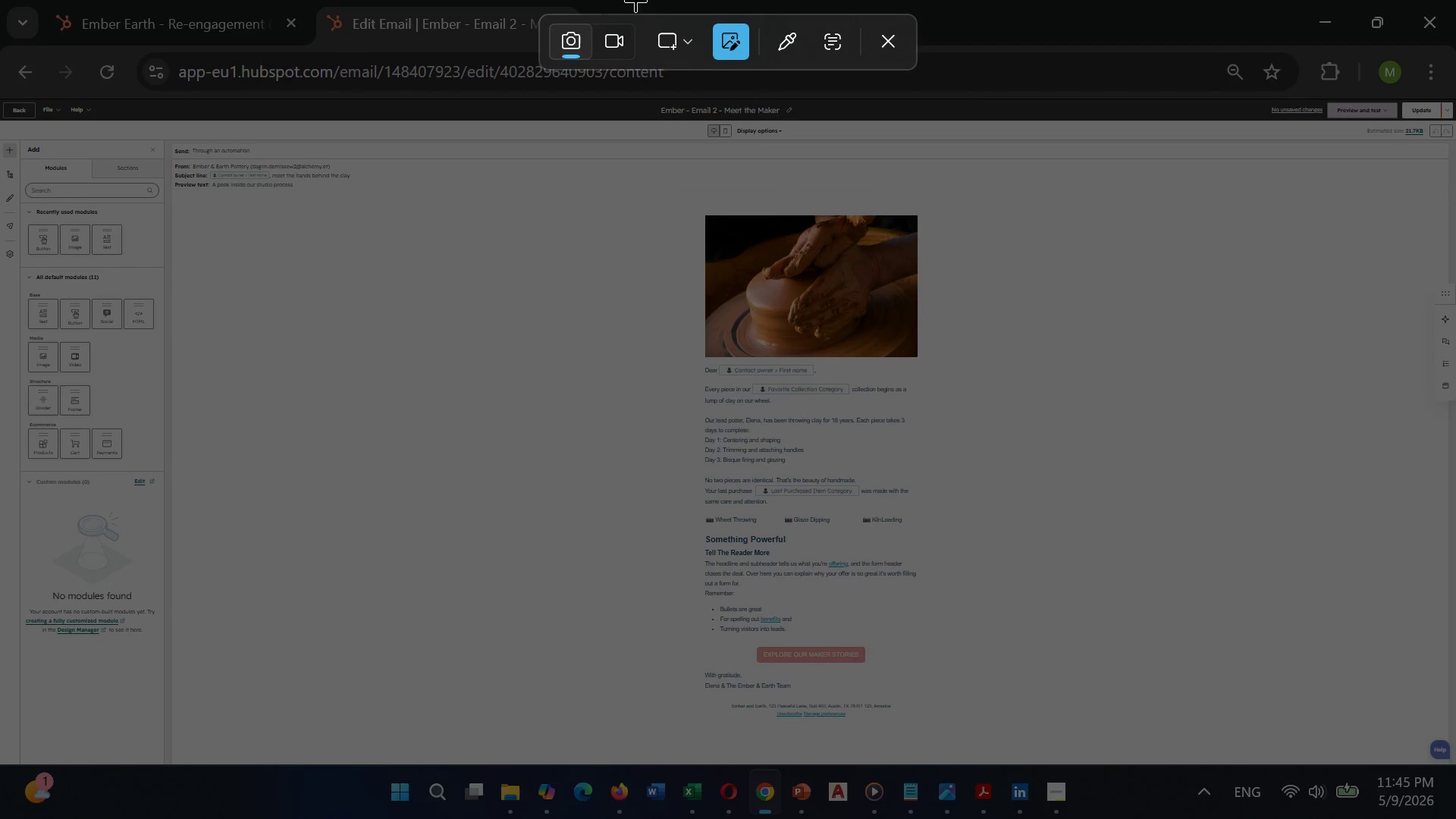 
left_click([671, 33])
 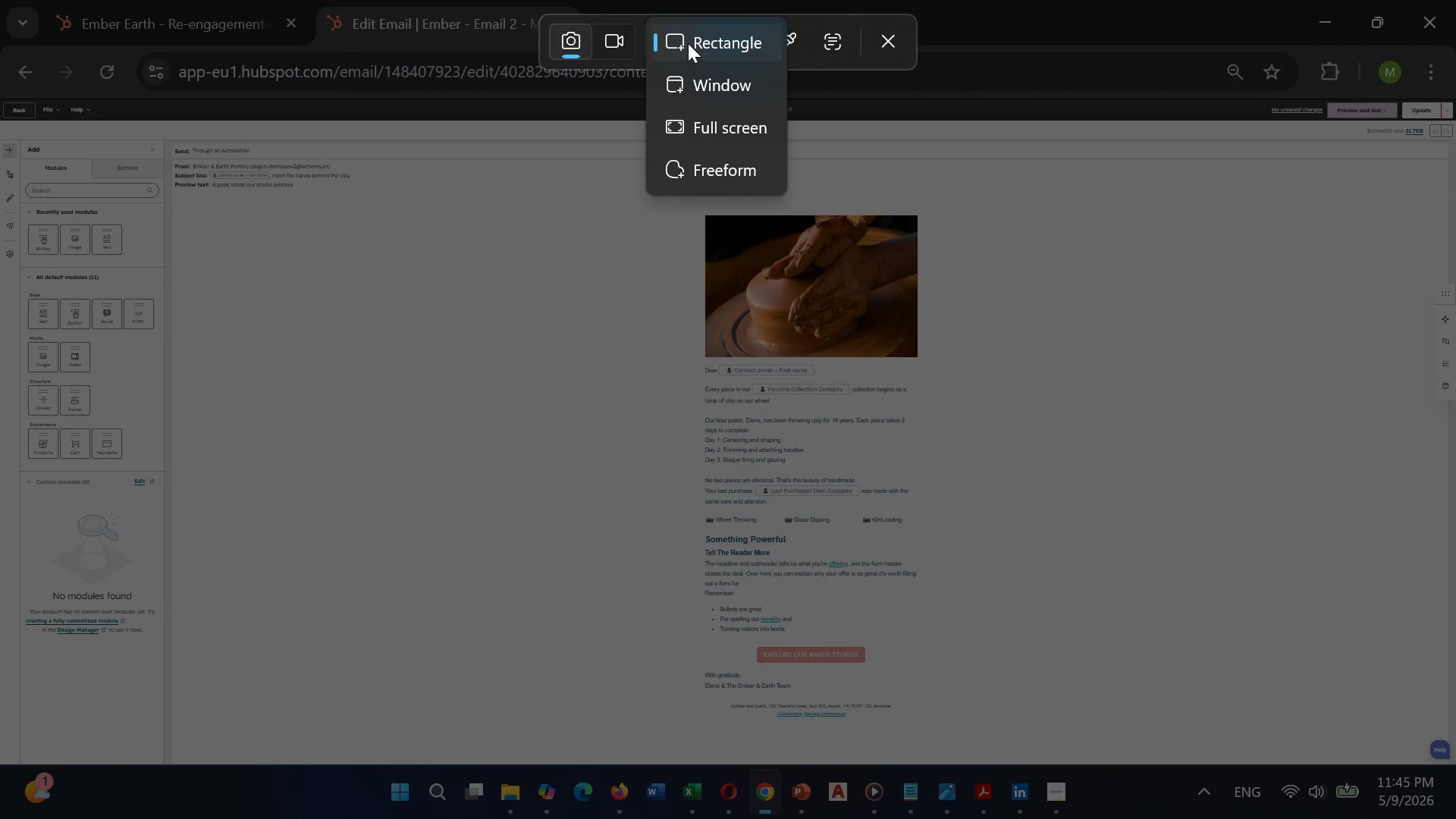 
left_click([688, 43])
 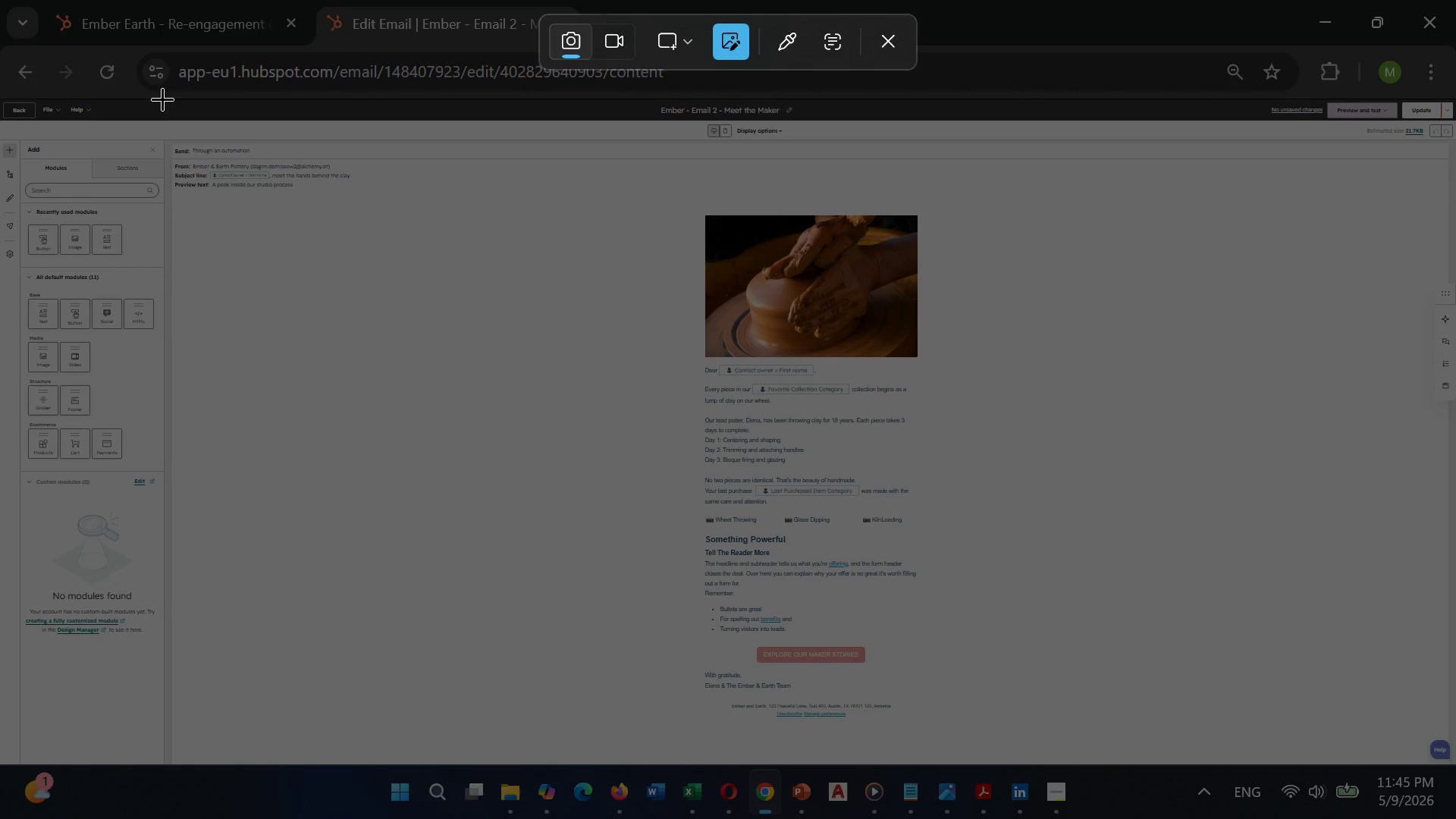 
left_click_drag(start_coordinate=[172, 81], to_coordinate=[1440, 761])
 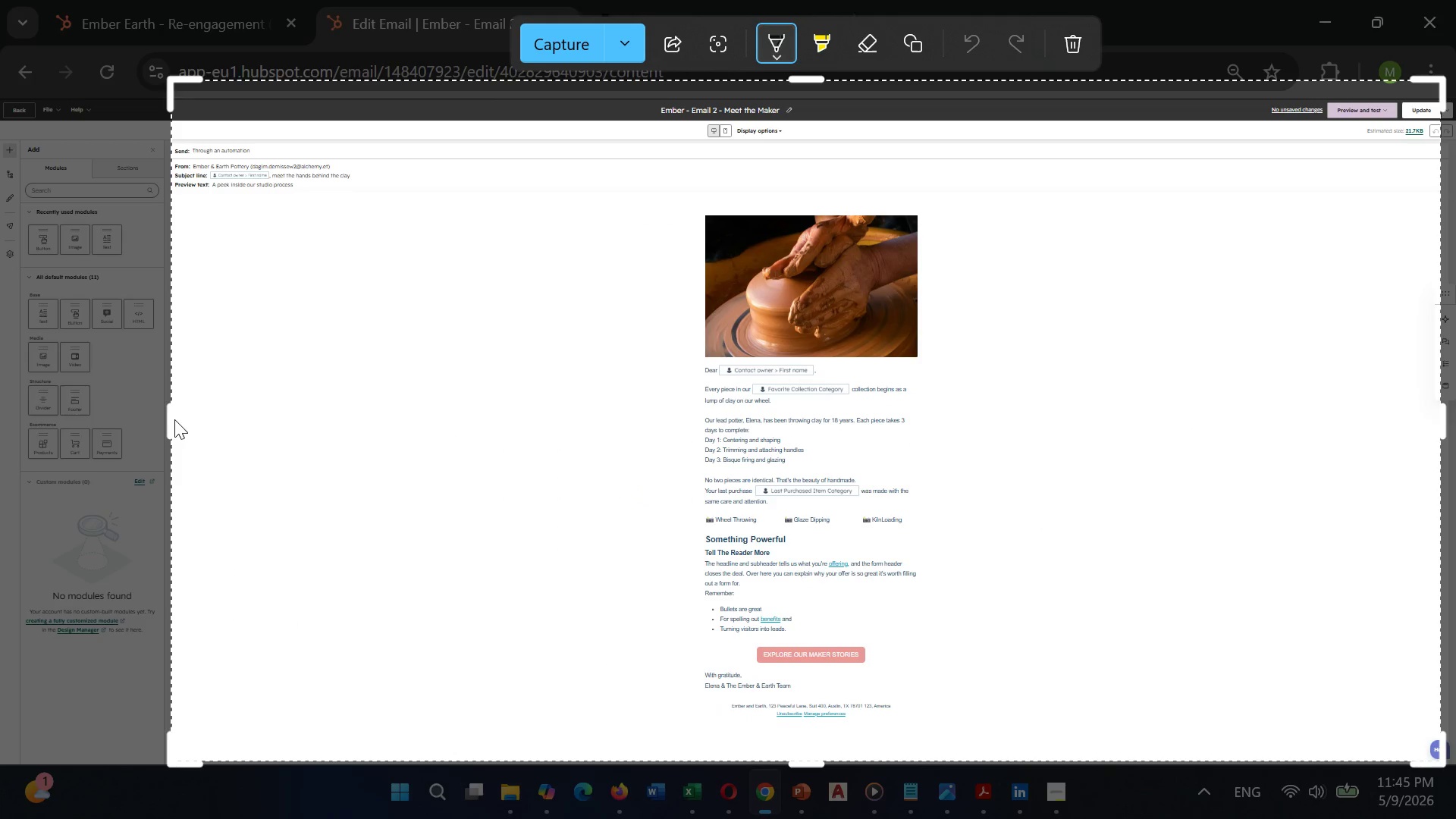 
left_click_drag(start_coordinate=[168, 420], to_coordinate=[157, 435])
 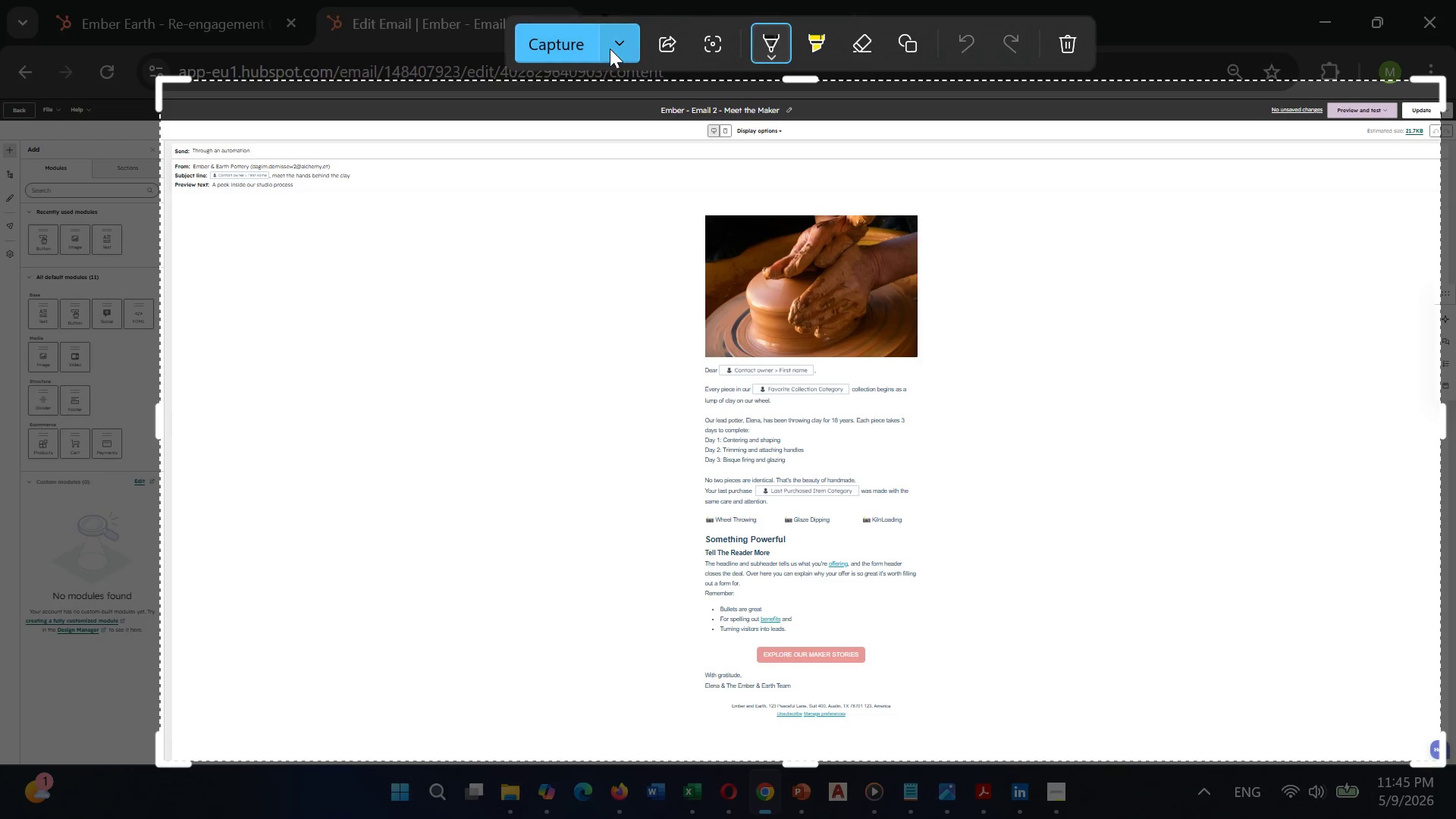 
left_click([617, 44])
 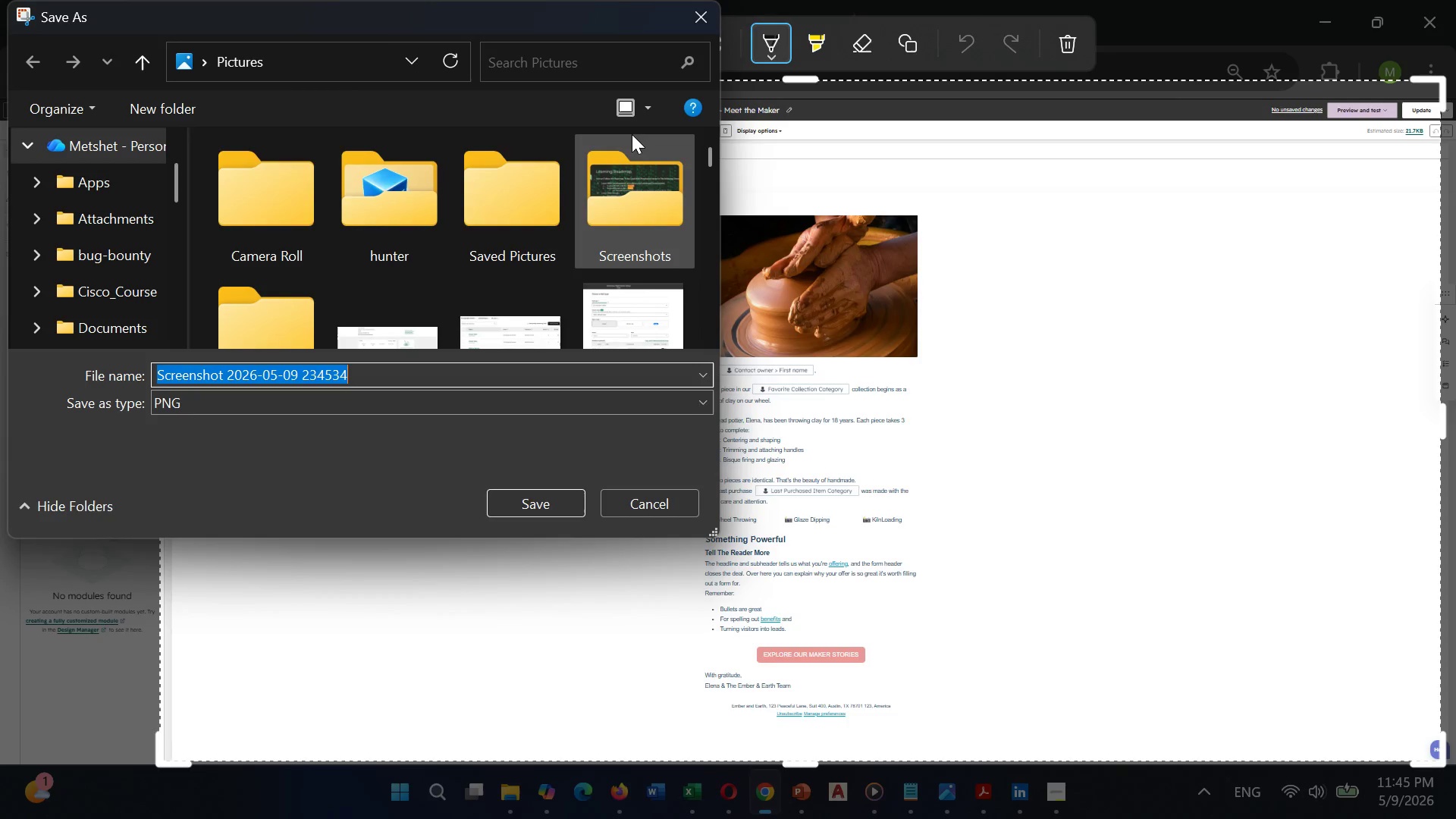 
key(Backspace)
type(Email2_Pottert)
 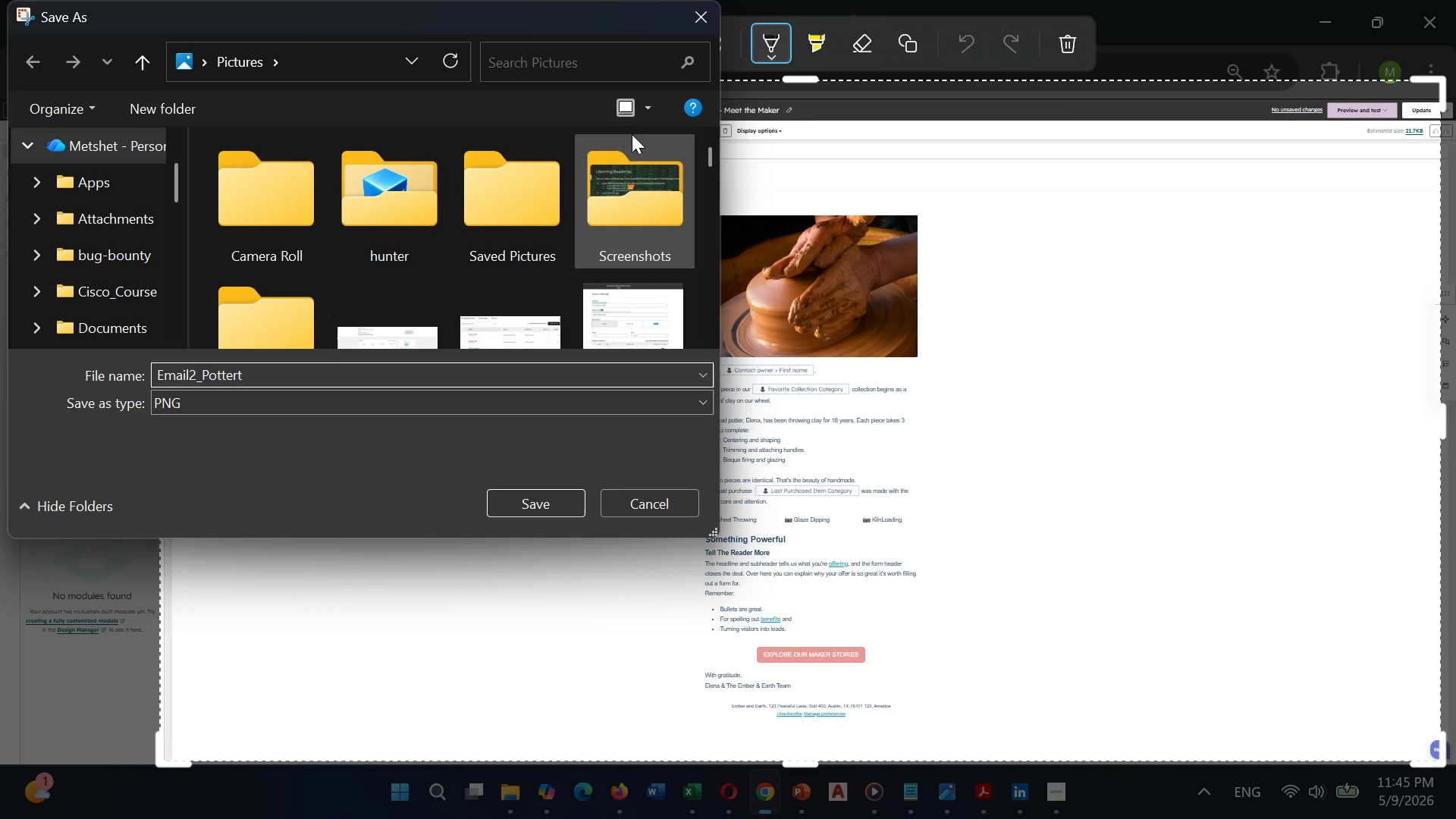 
key(Backspace)
 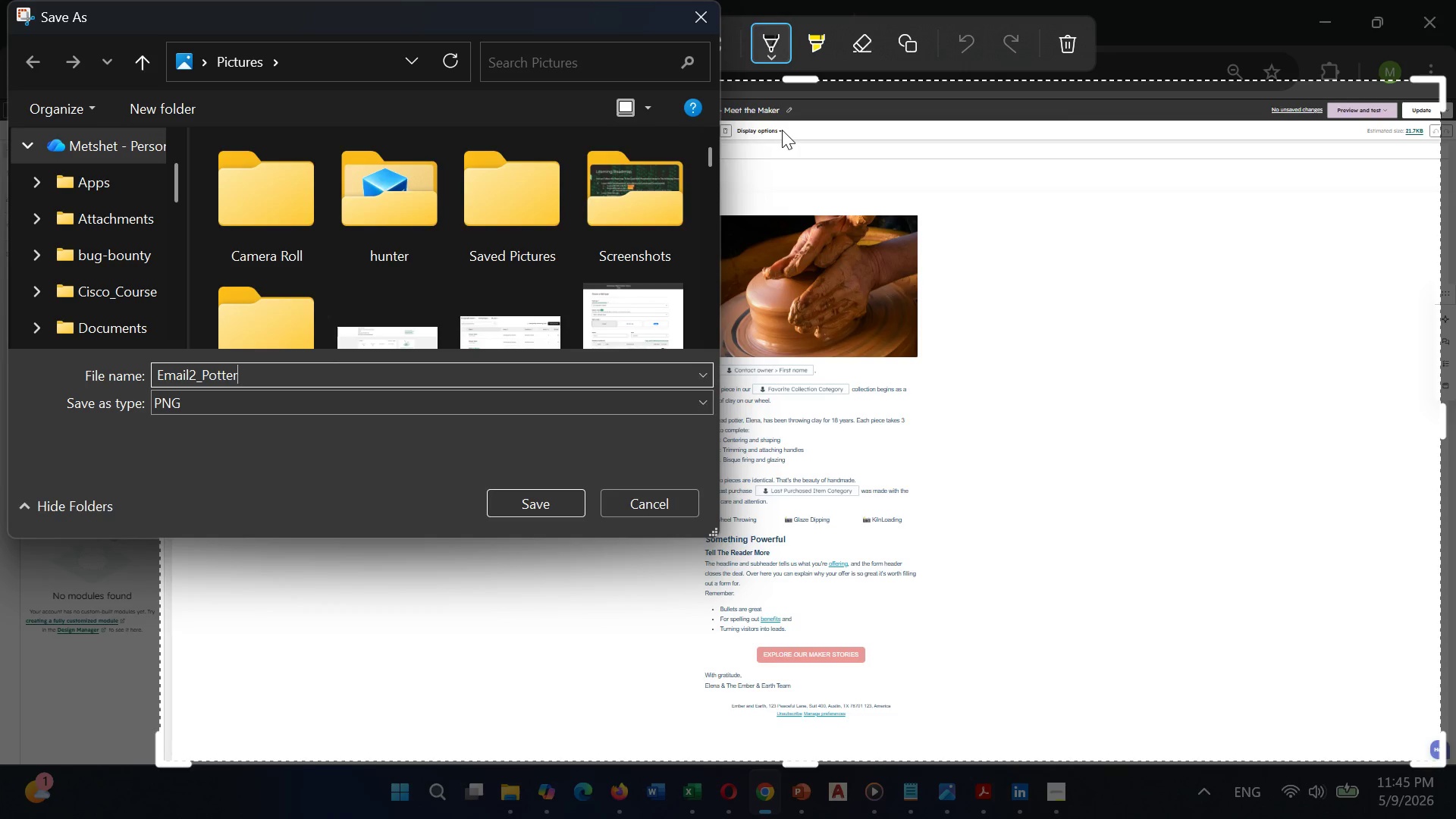 
key(Y)
 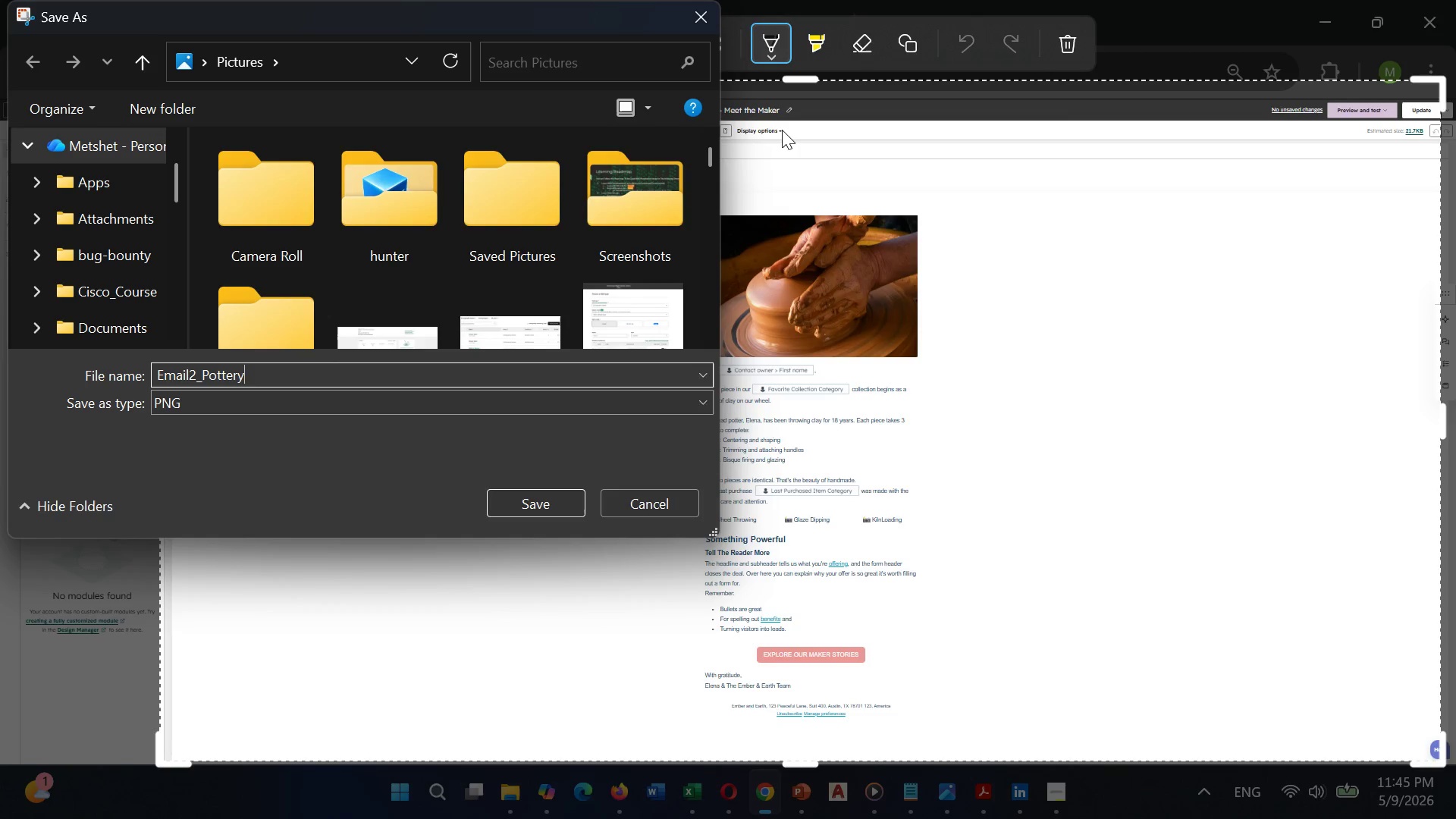 
wait(9.61)
 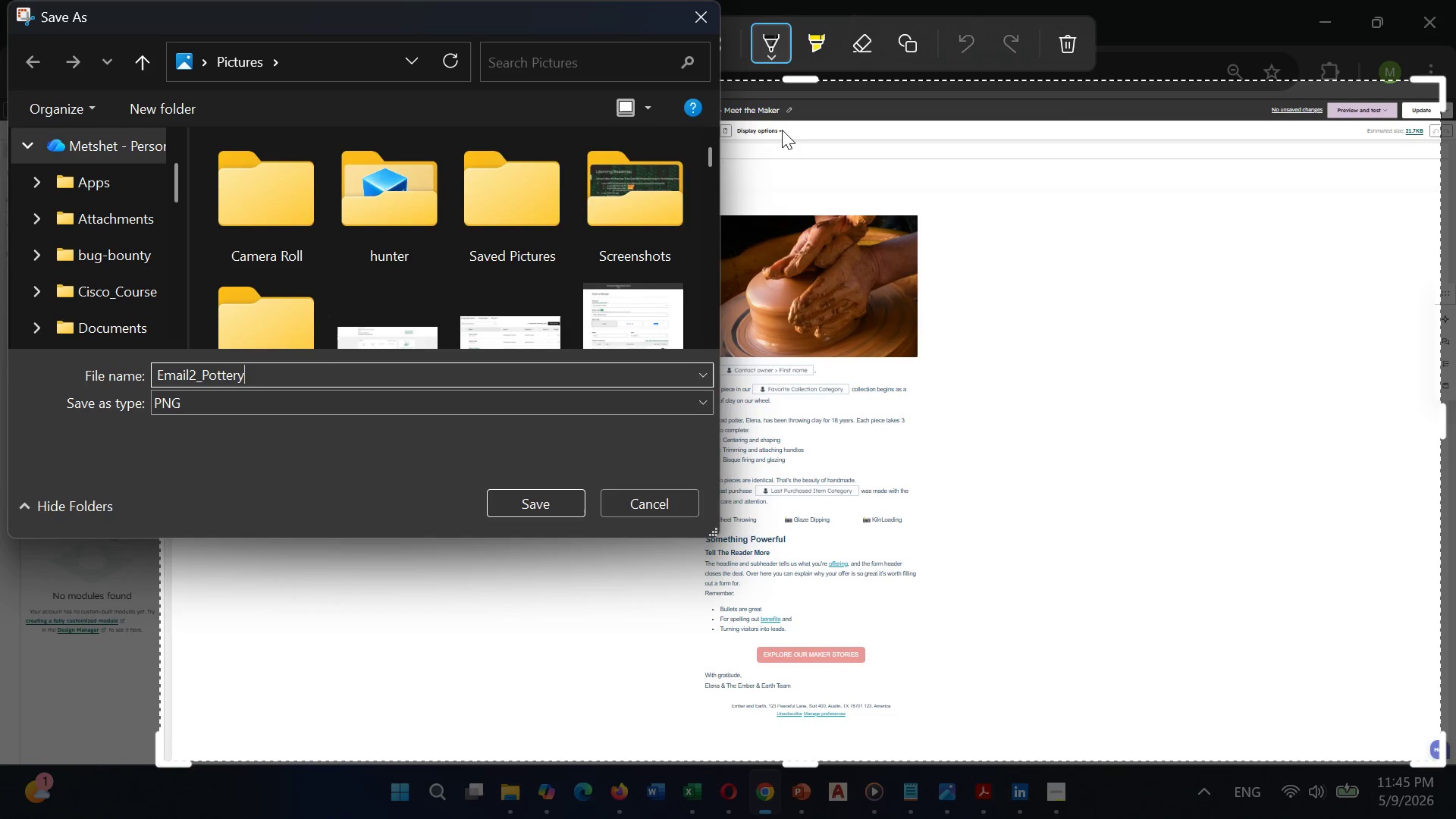 
left_click([552, 497])
 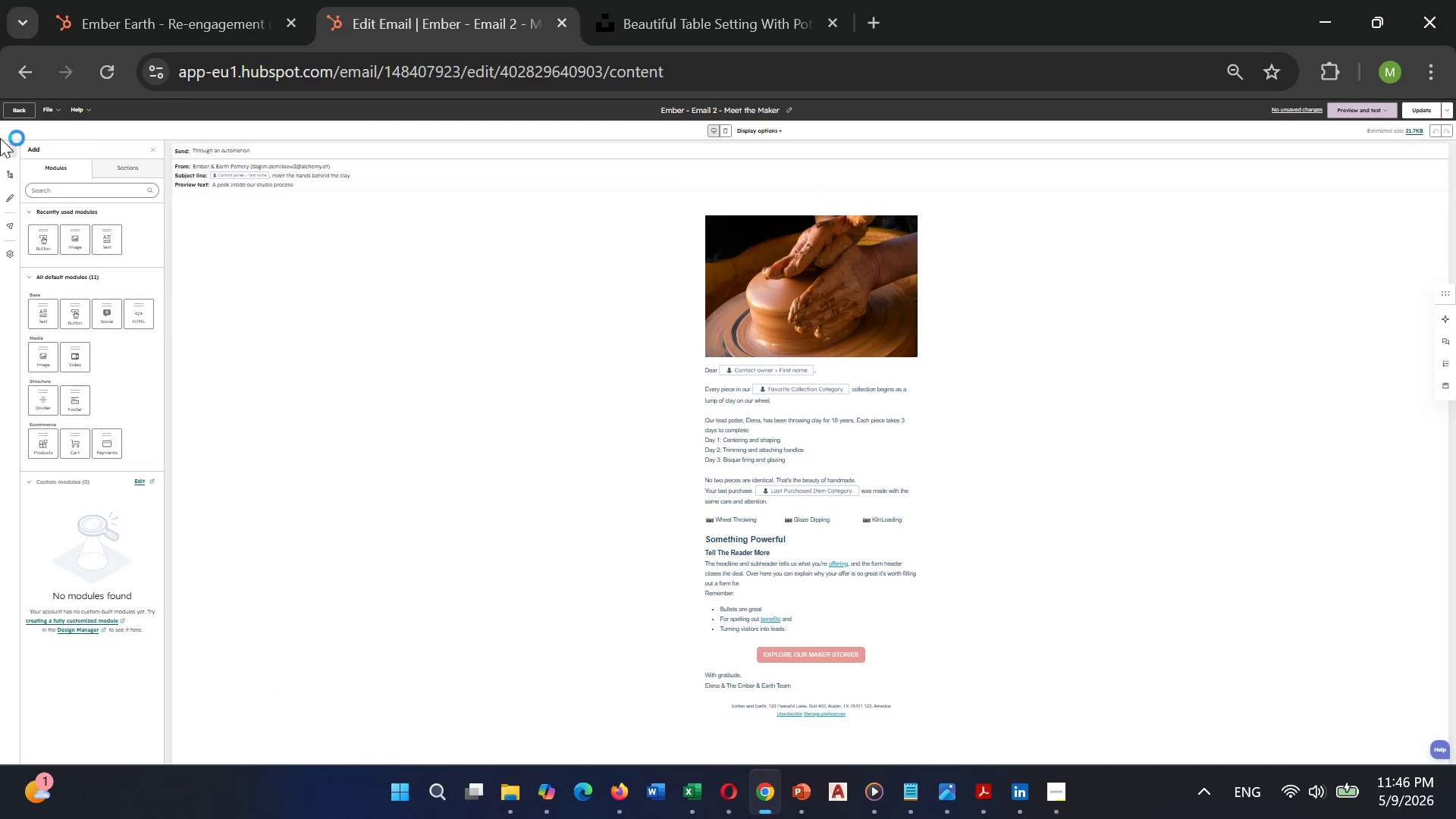 
left_click([24, 102])
 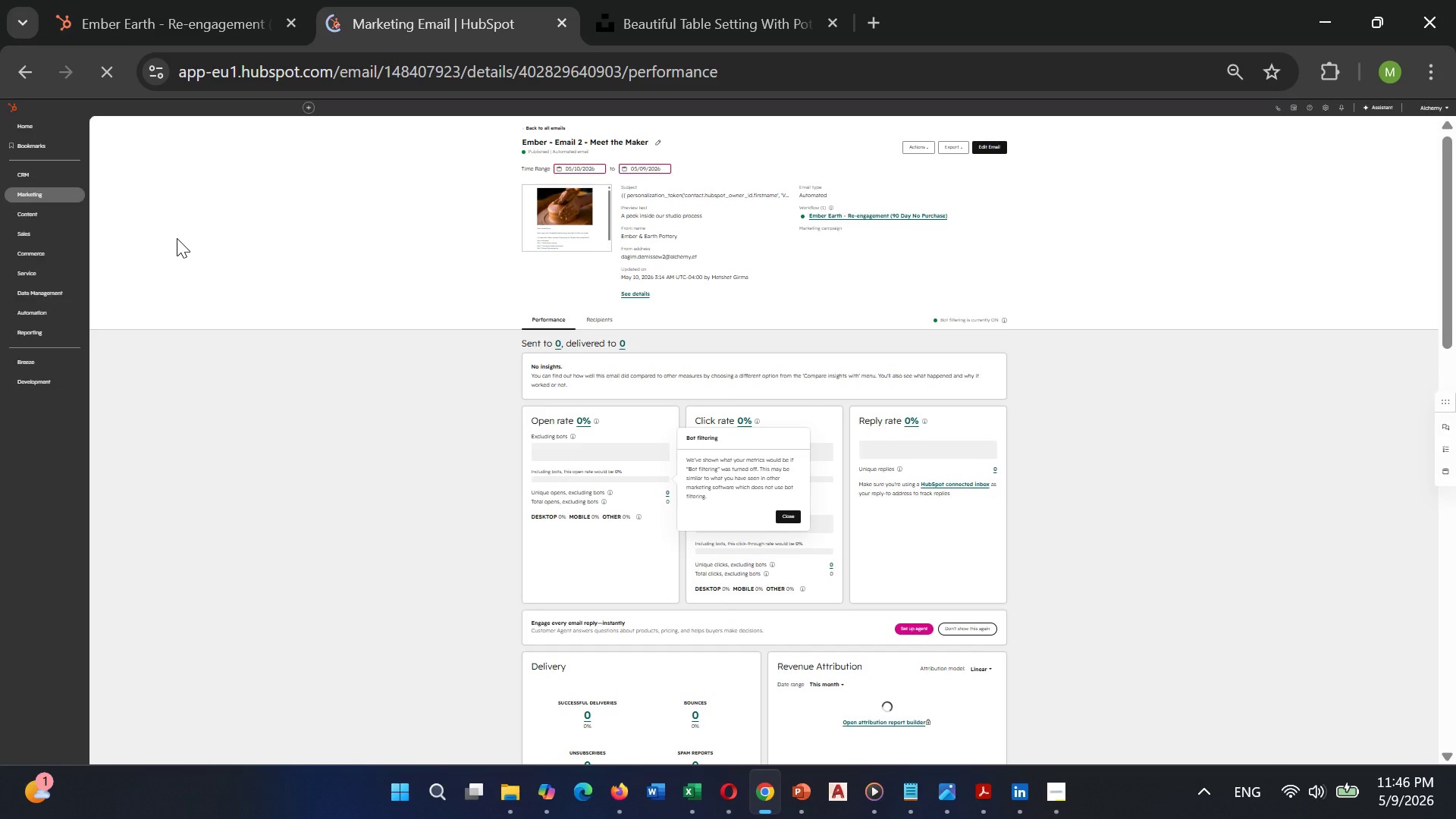 
left_click([41, 189])
 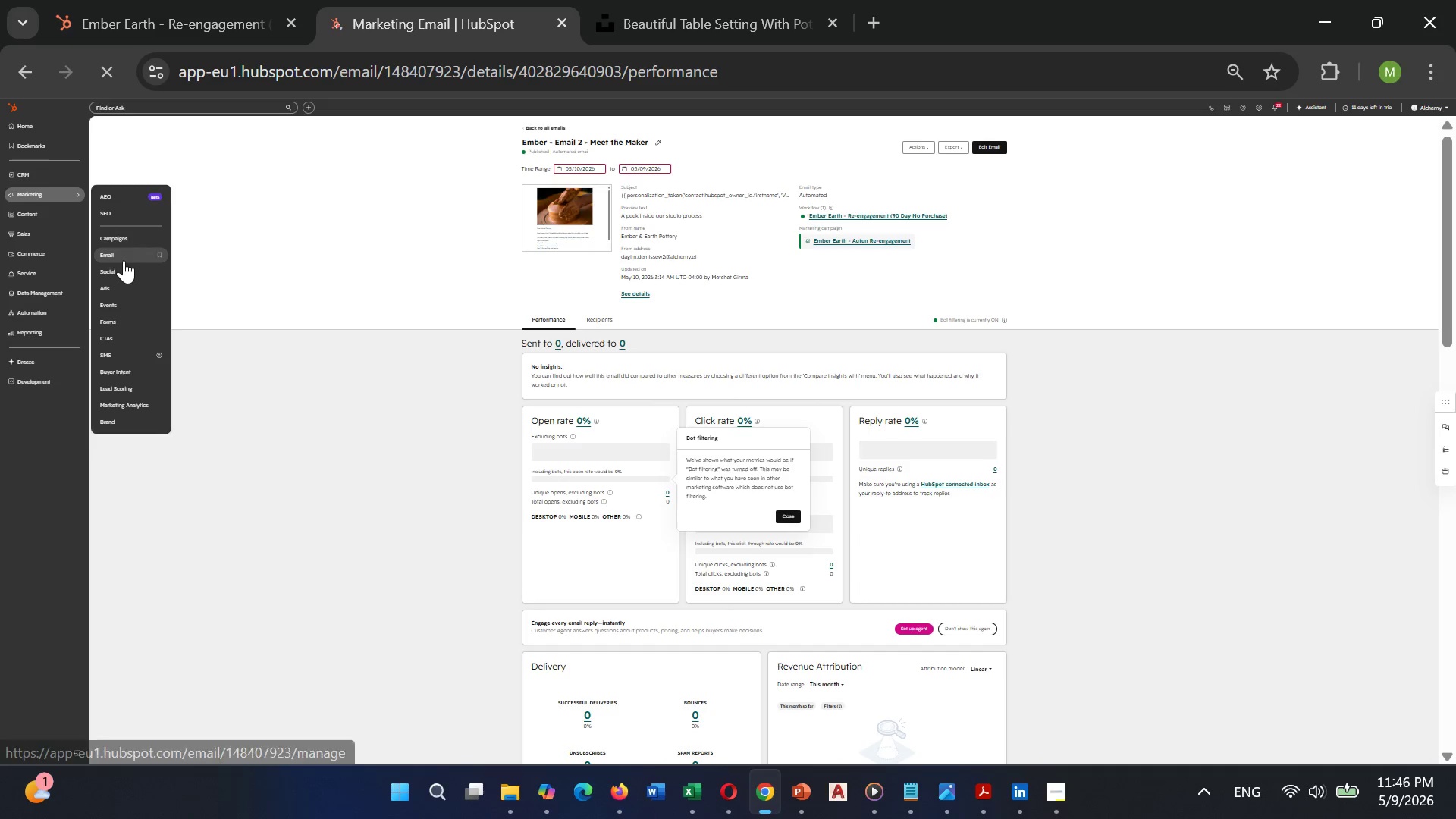 
left_click([127, 253])
 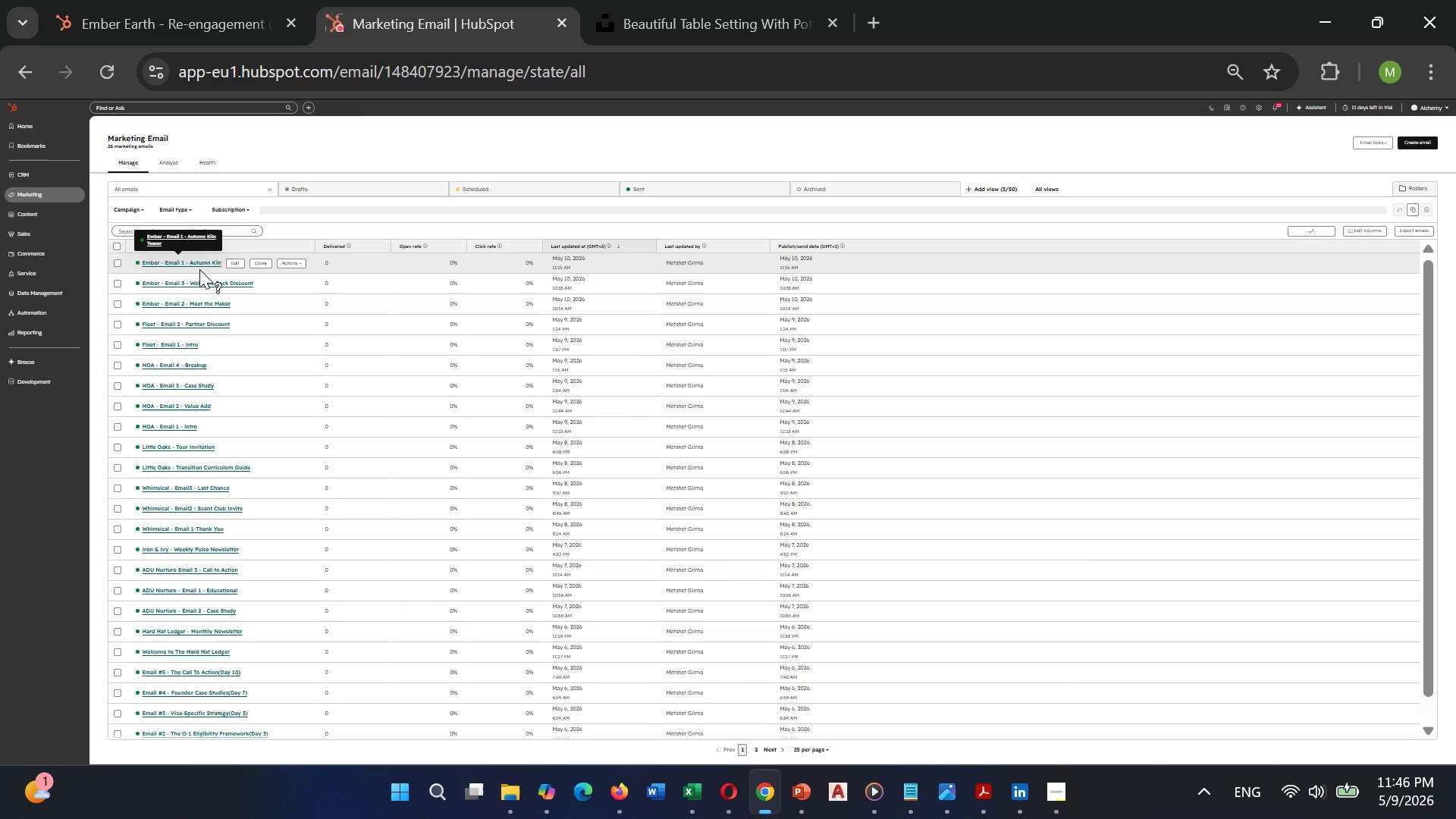 
wait(5.25)
 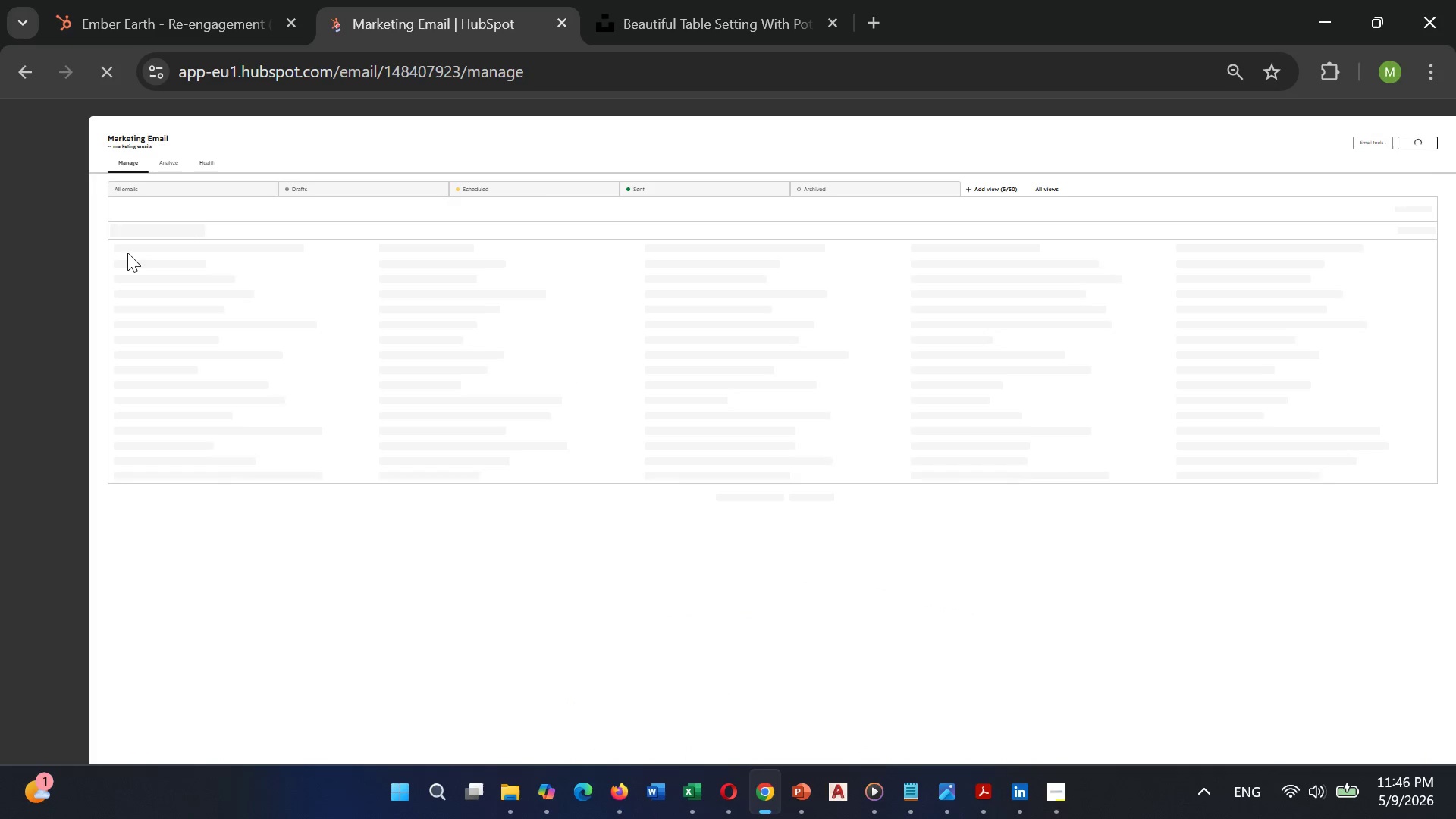 
left_click([193, 285])
 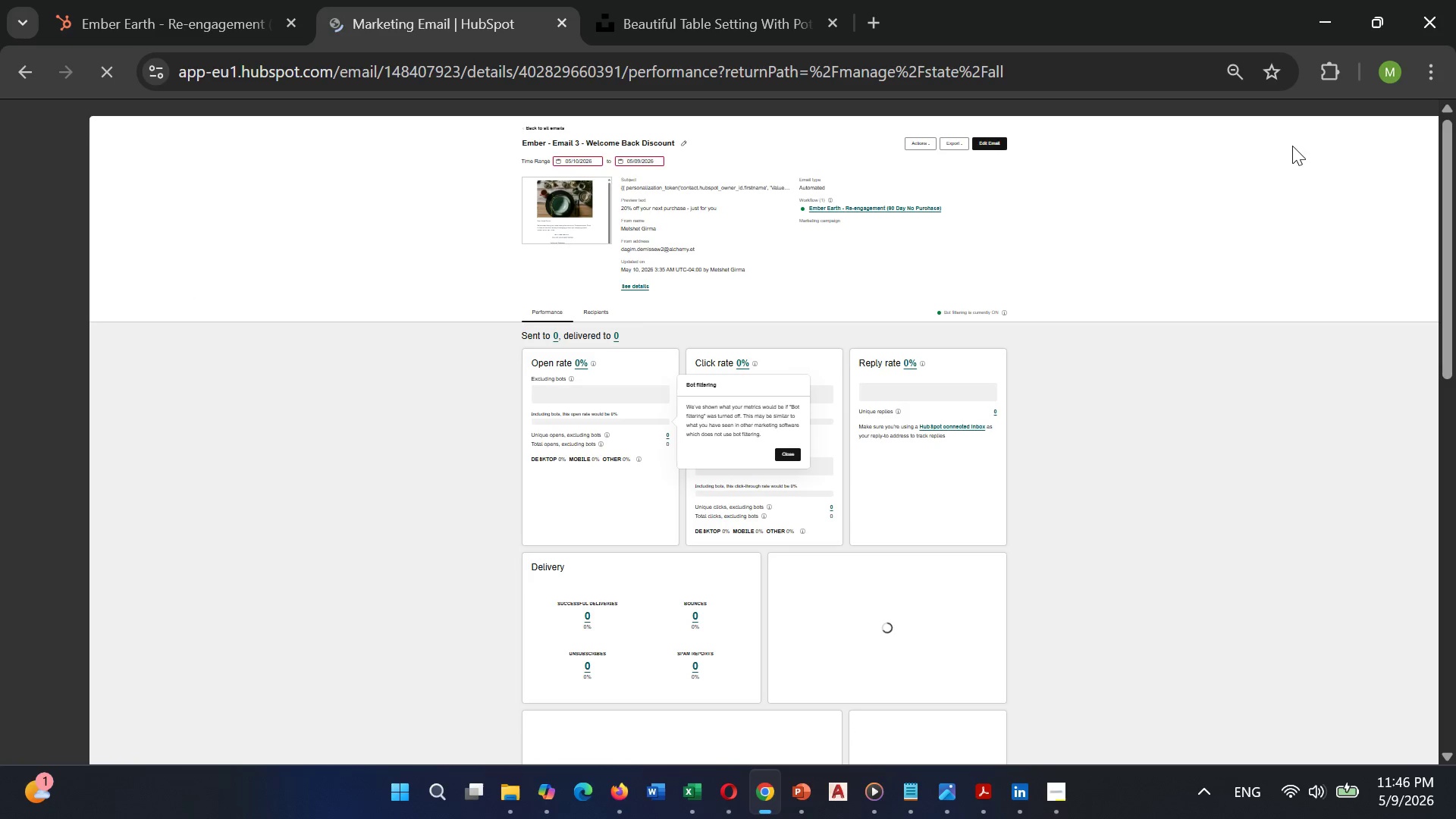 
left_click([993, 148])
 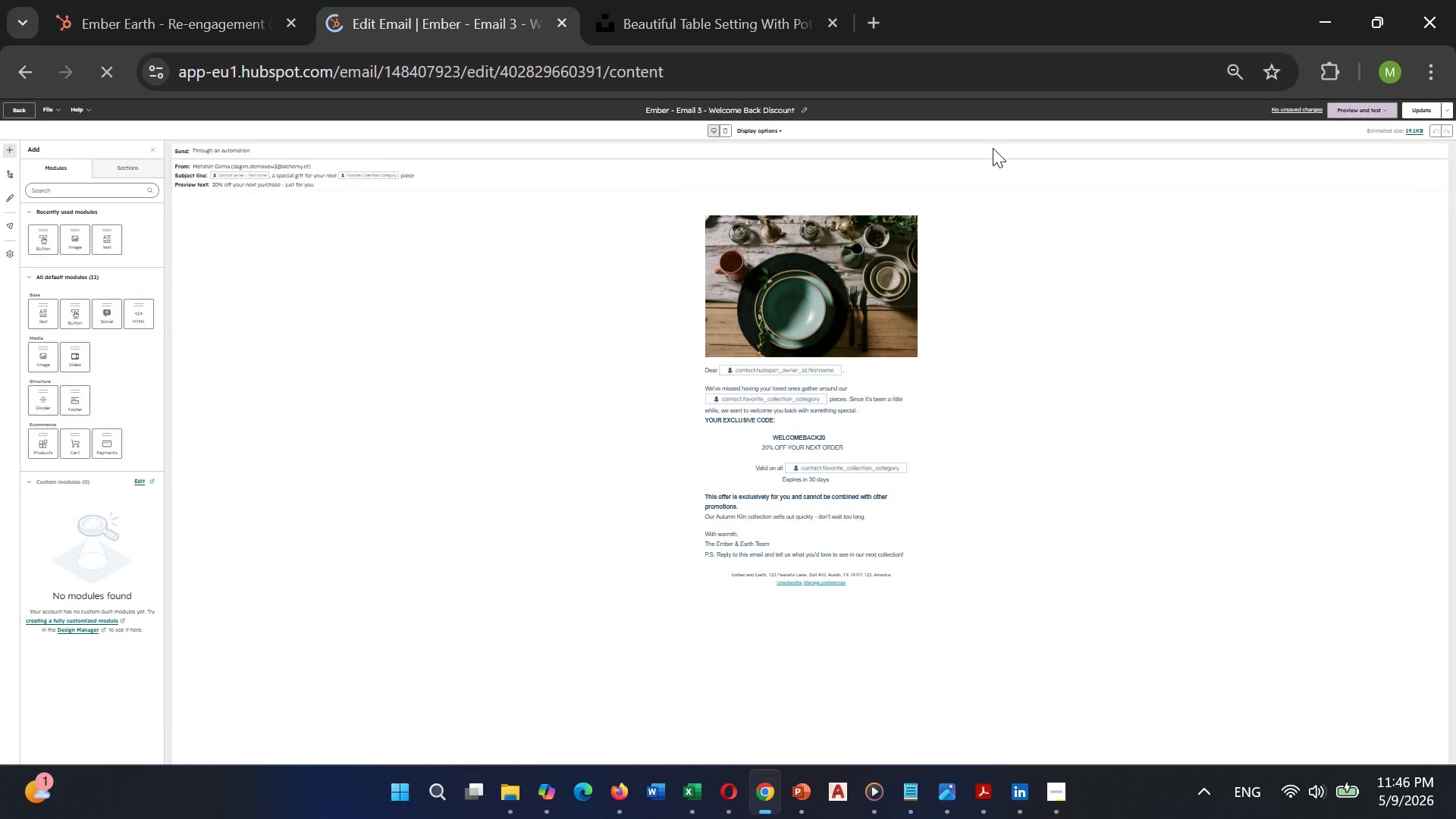 
key(Control+Equal)
 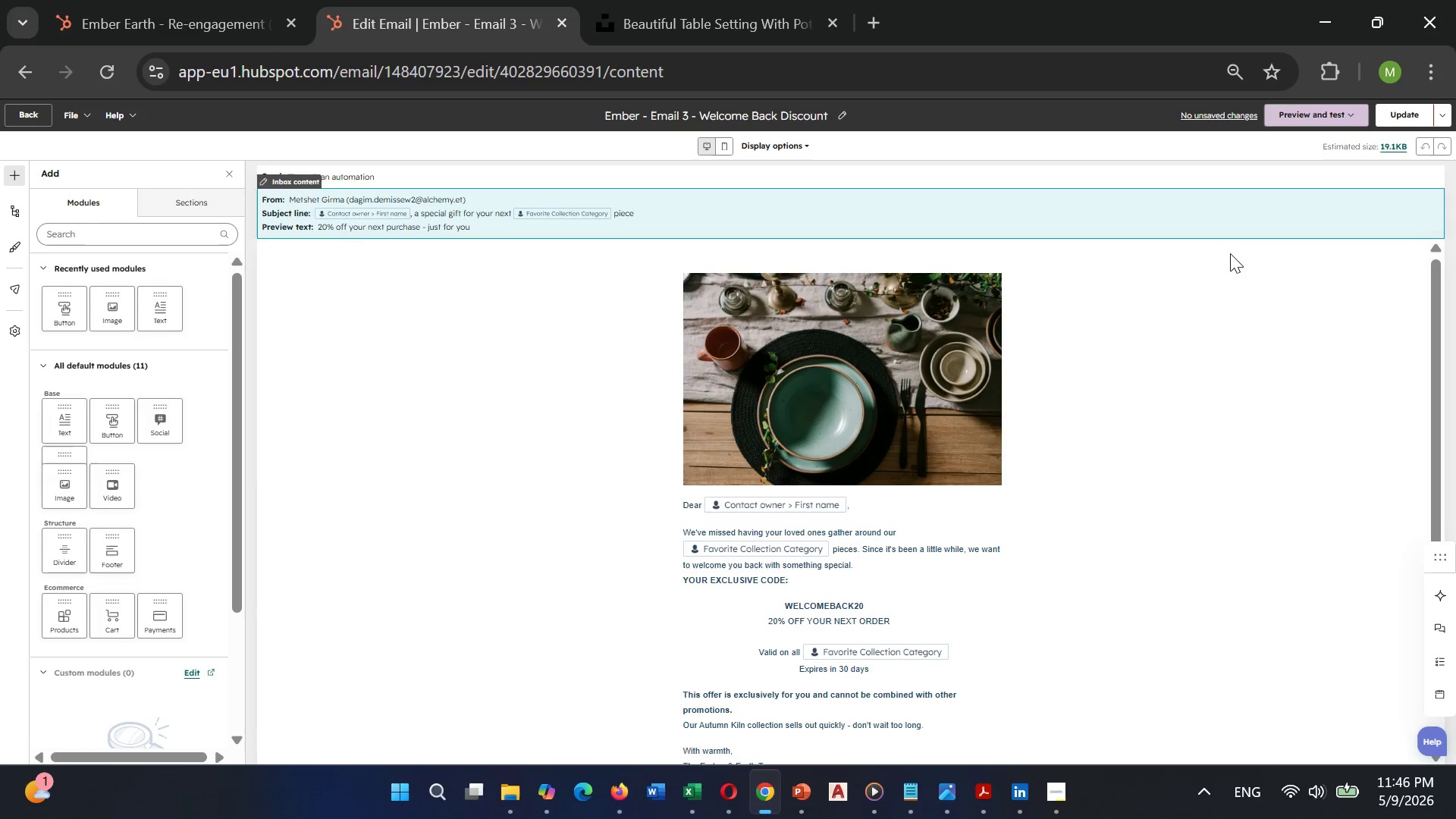 
wait(7.03)
 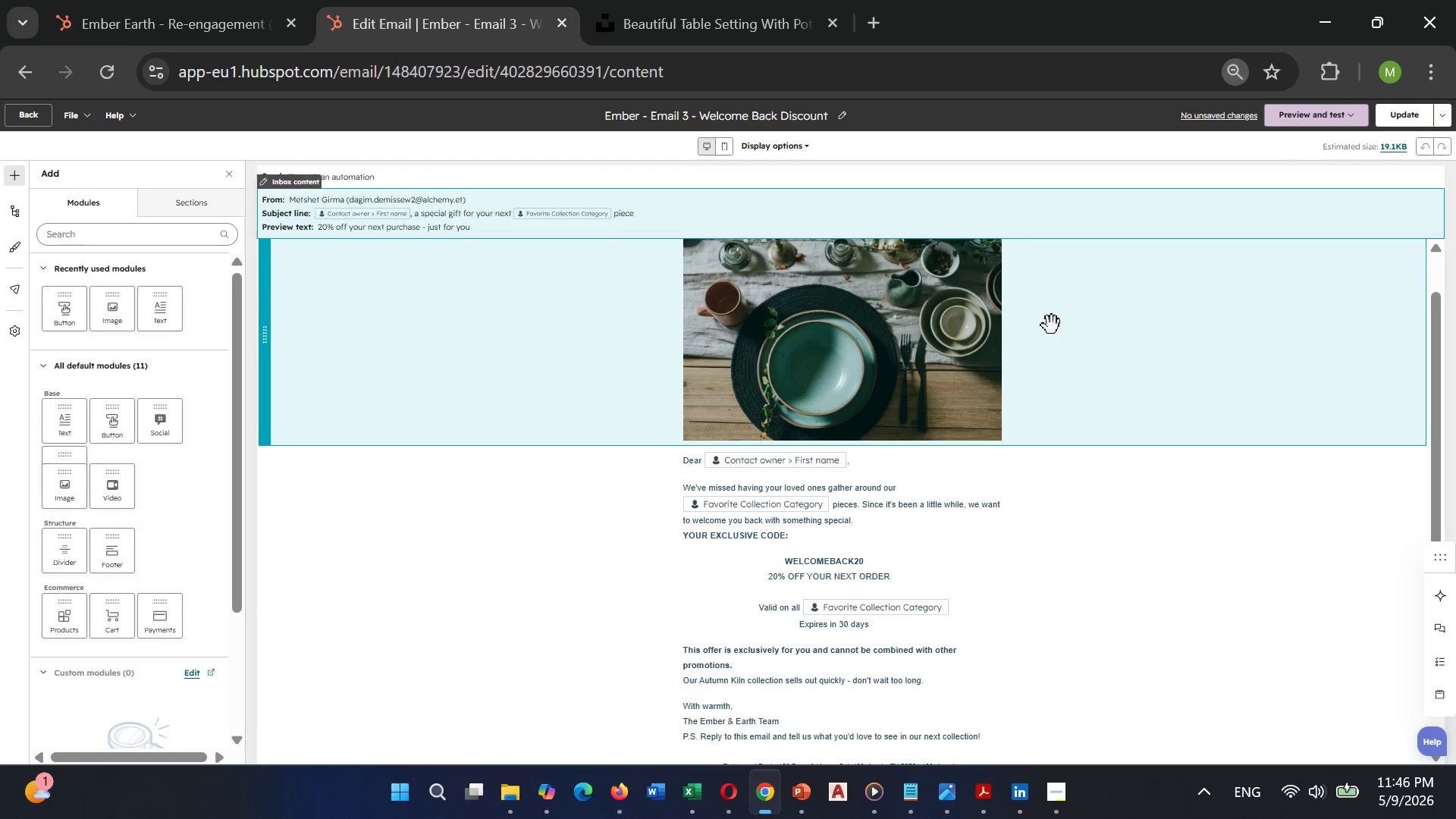 
key(Control+Minus)
 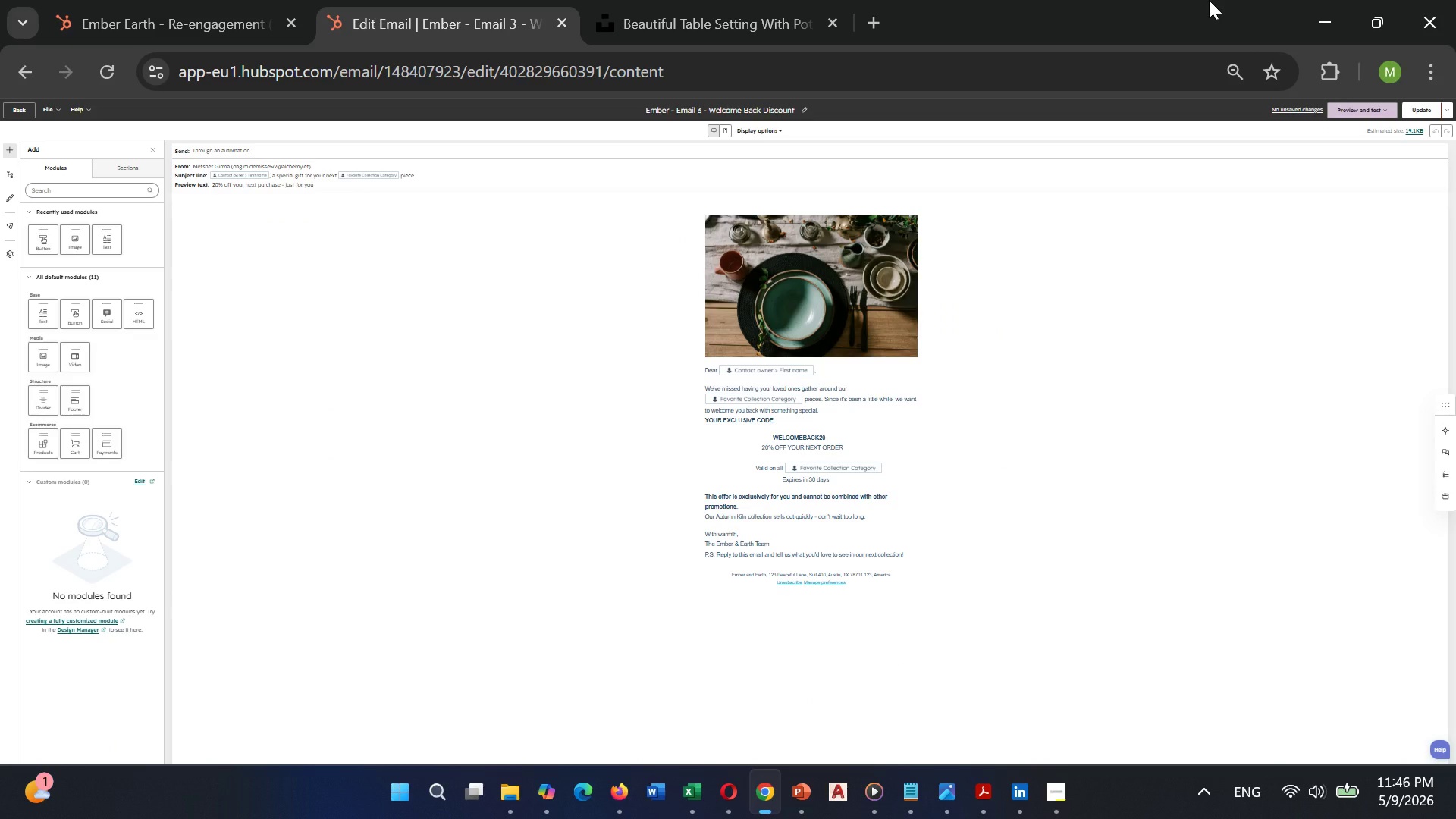 
key(PrintScreen)
 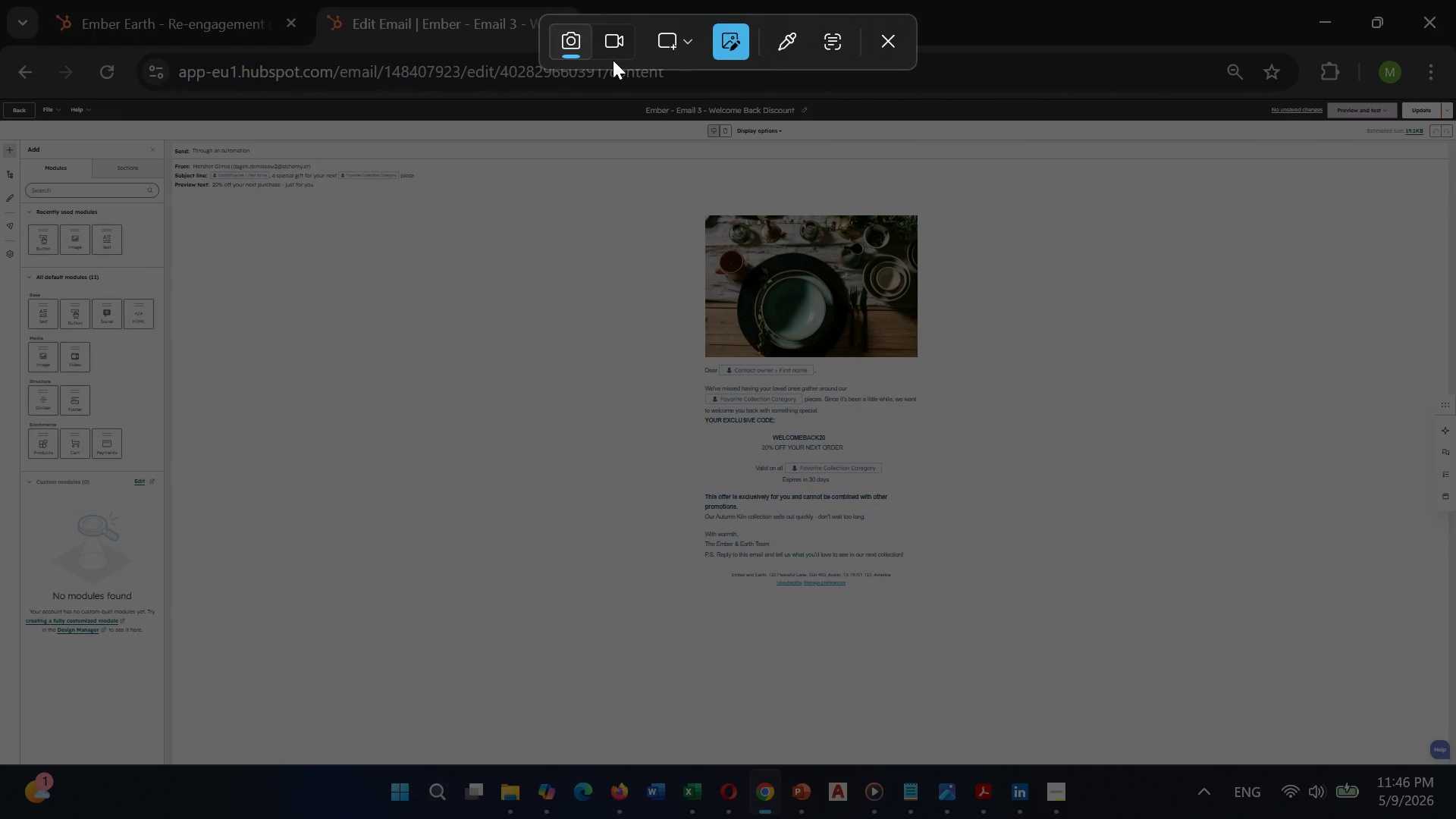 
left_click([676, 48])
 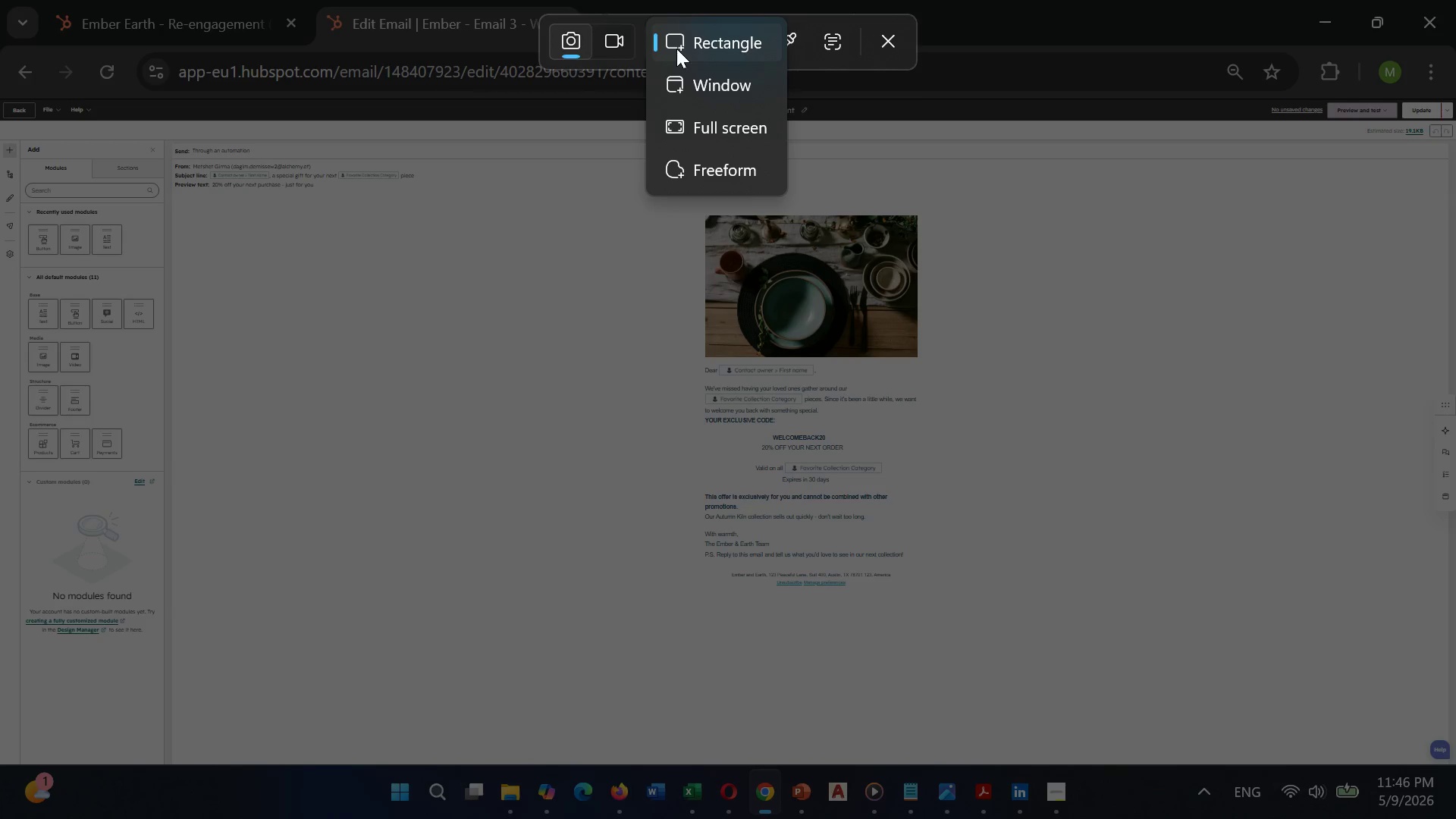 
left_click([684, 42])
 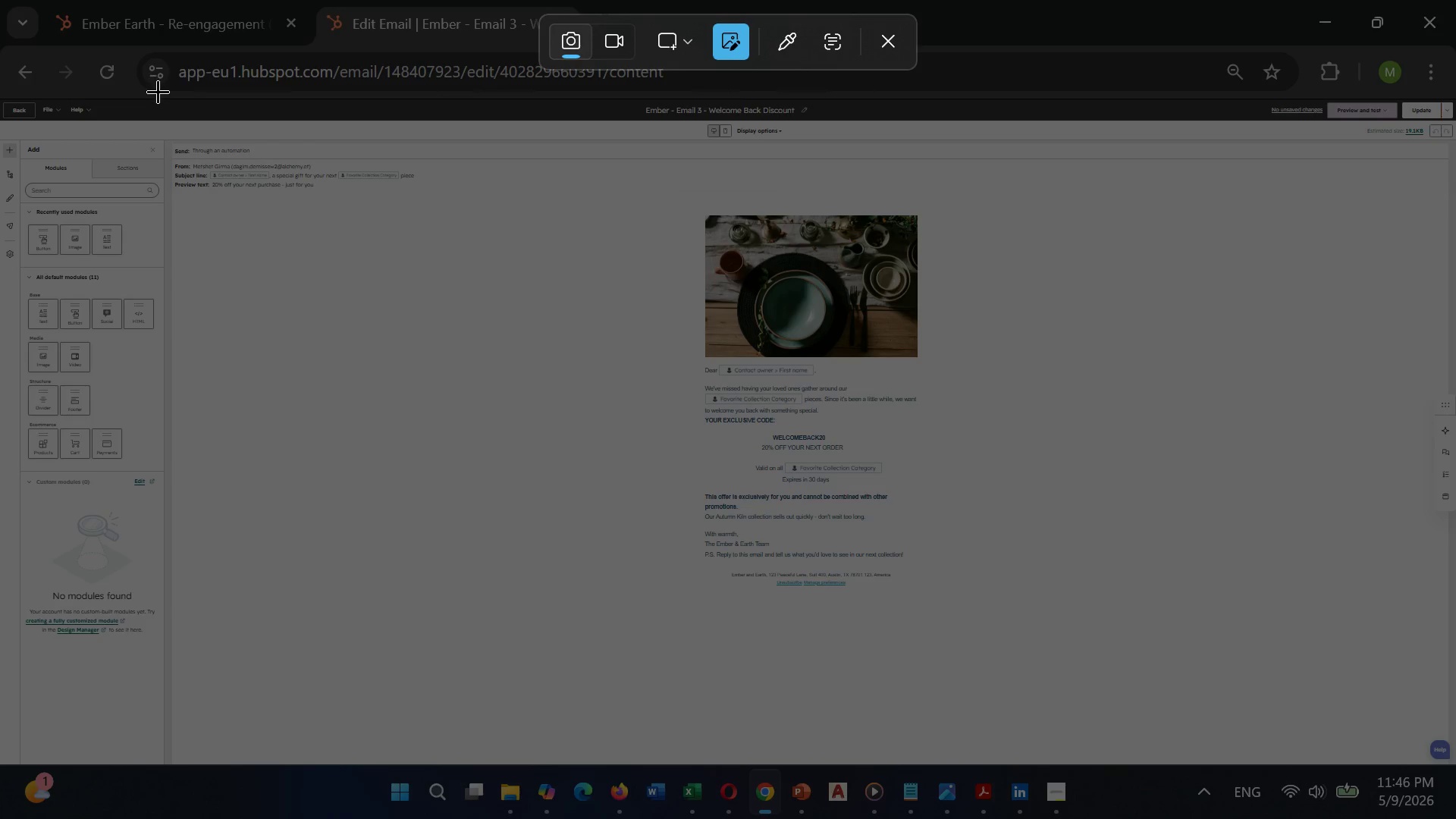 
left_click_drag(start_coordinate=[159, 91], to_coordinate=[1442, 743])
 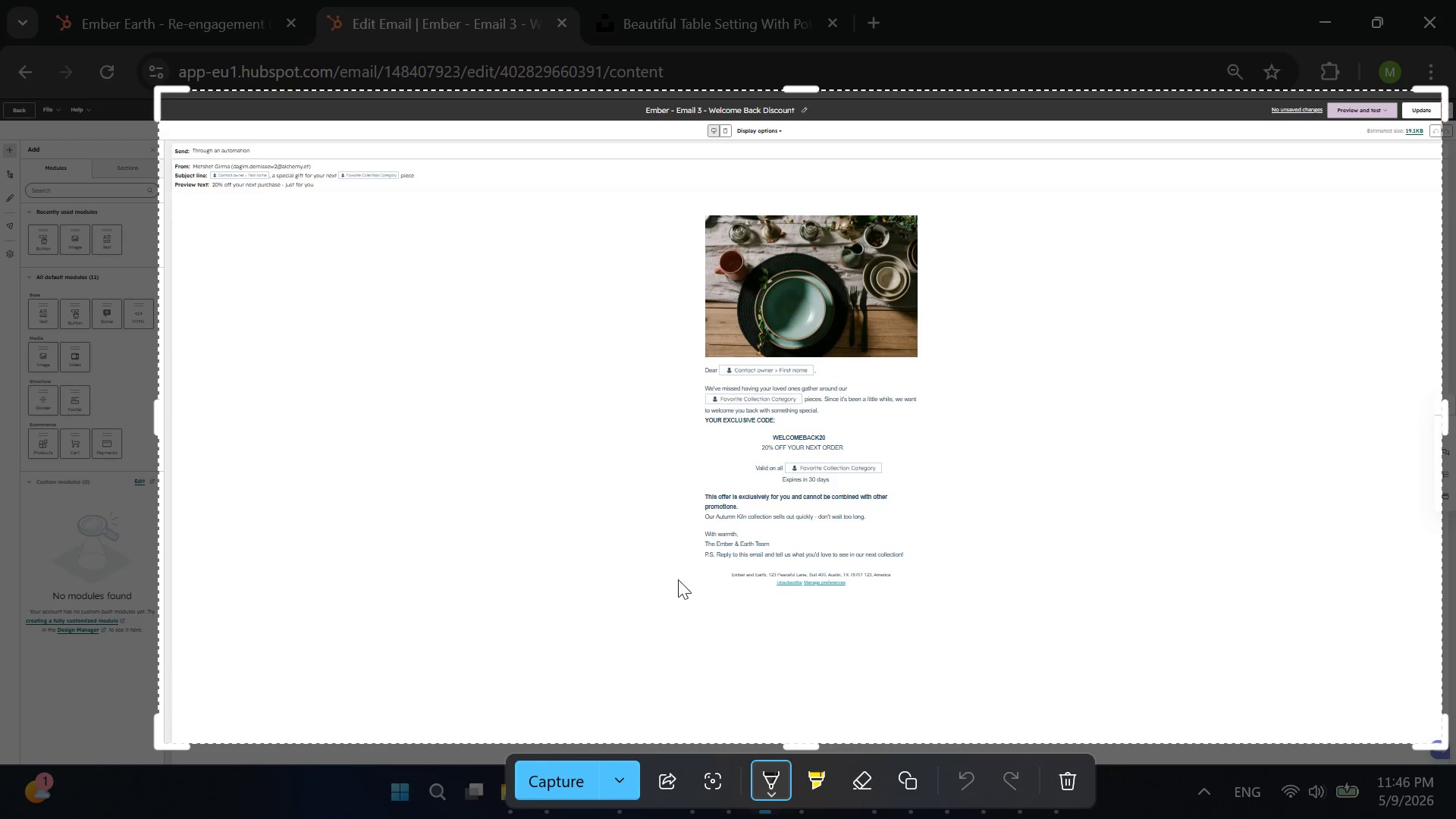 
wait(5.73)
 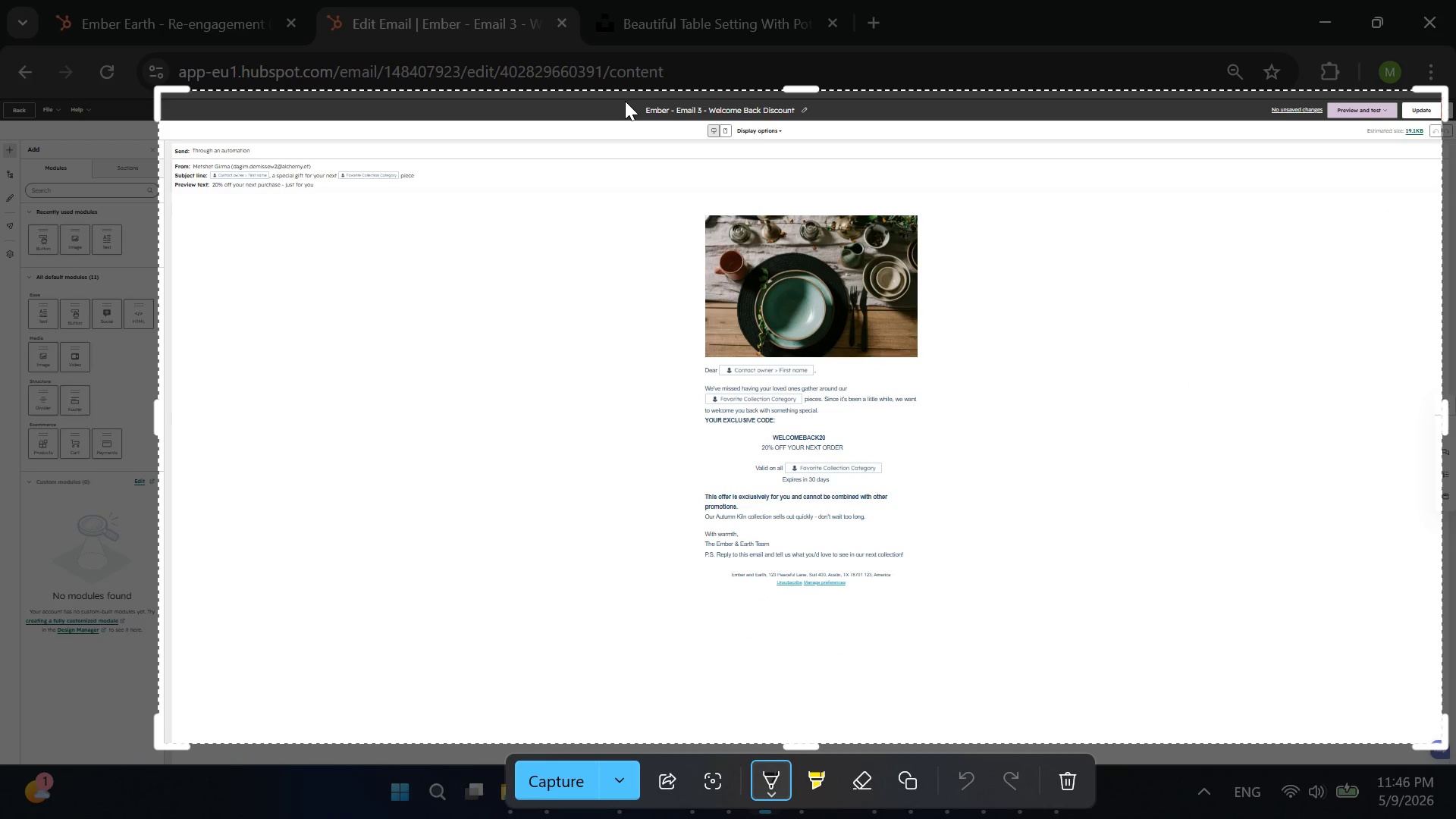 
left_click([613, 787])
 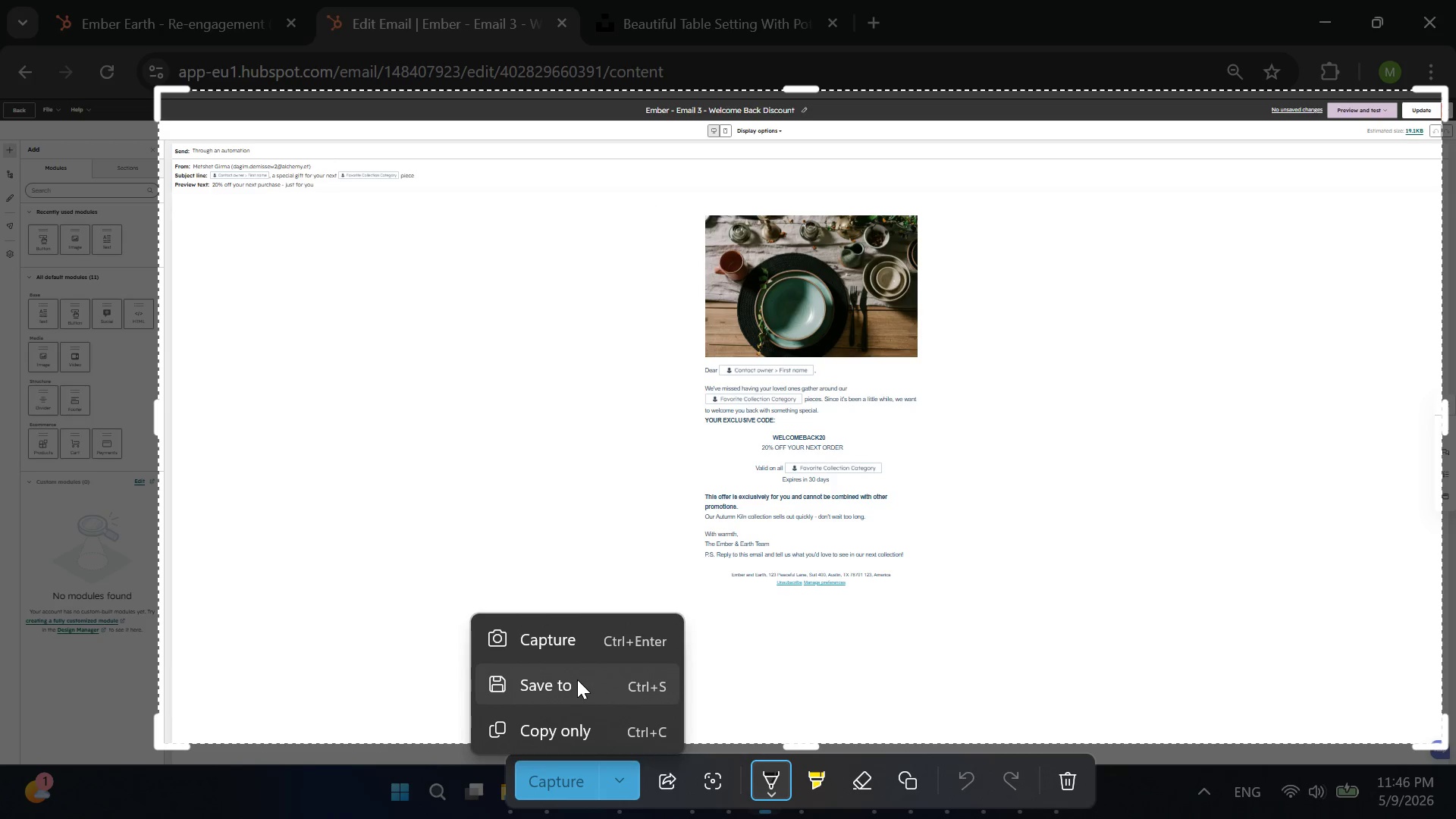 
left_click([576, 684])
 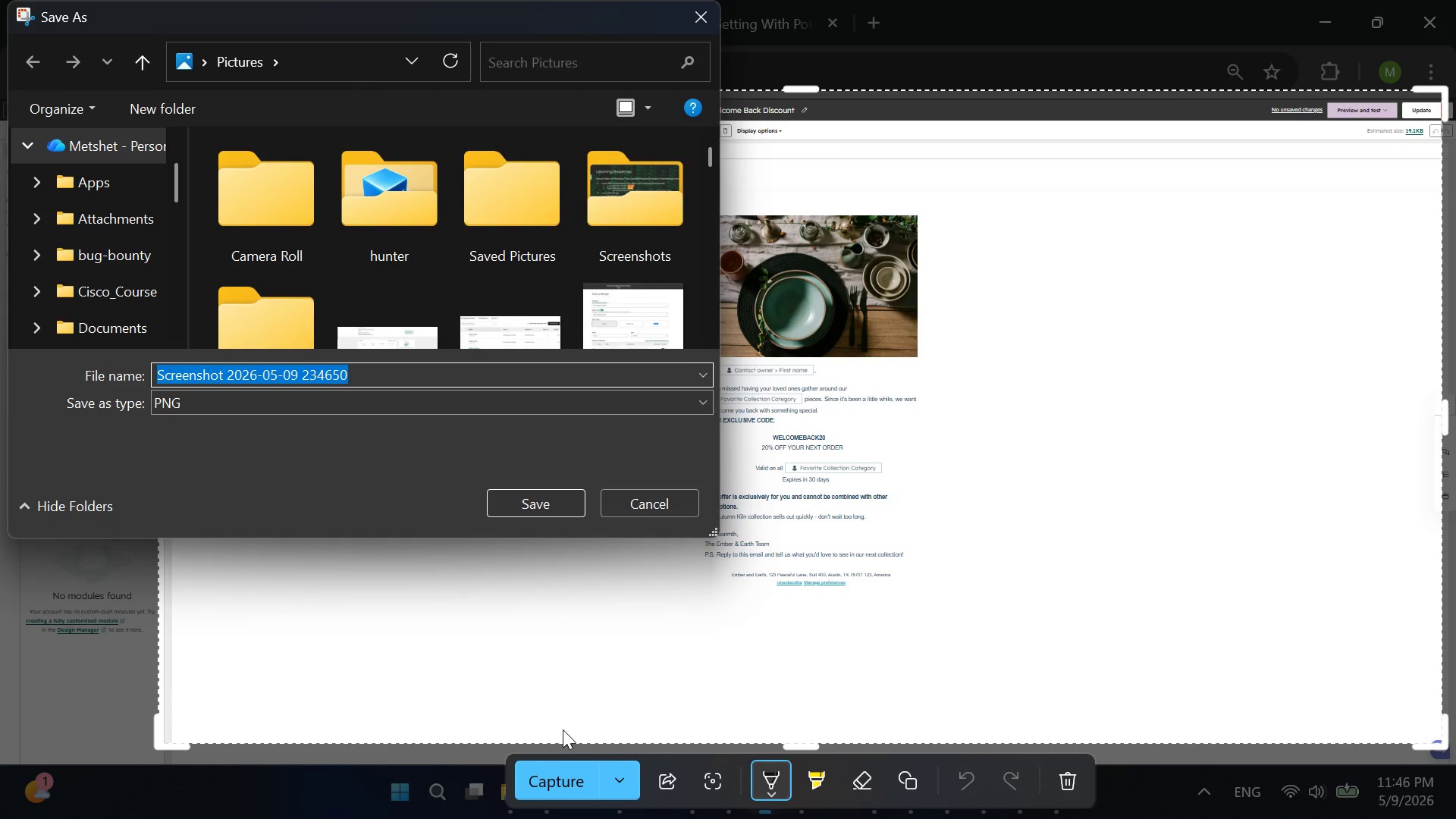 
key(Backspace)
type(Email3_Pottery)
 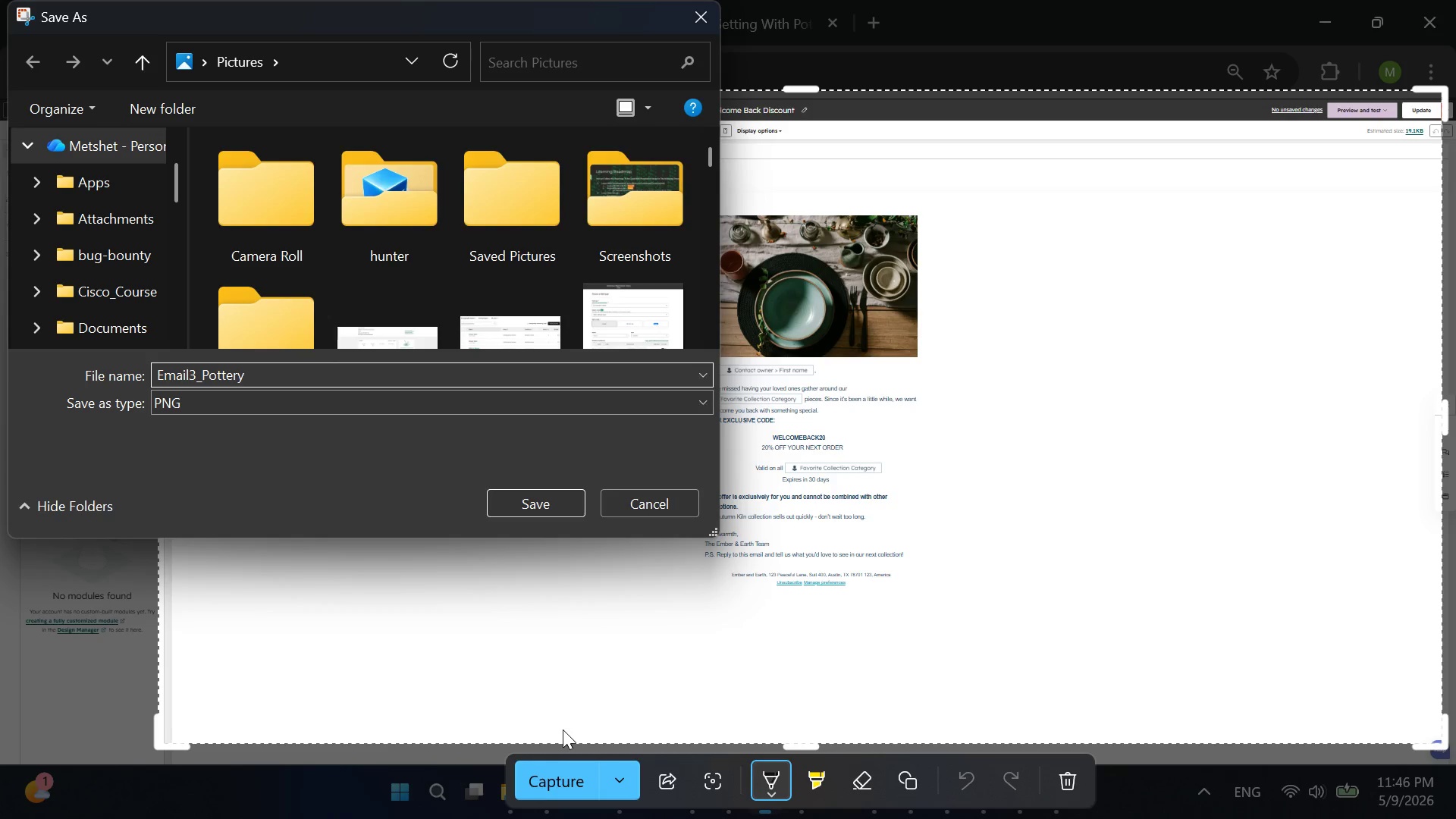 
key(Enter)
 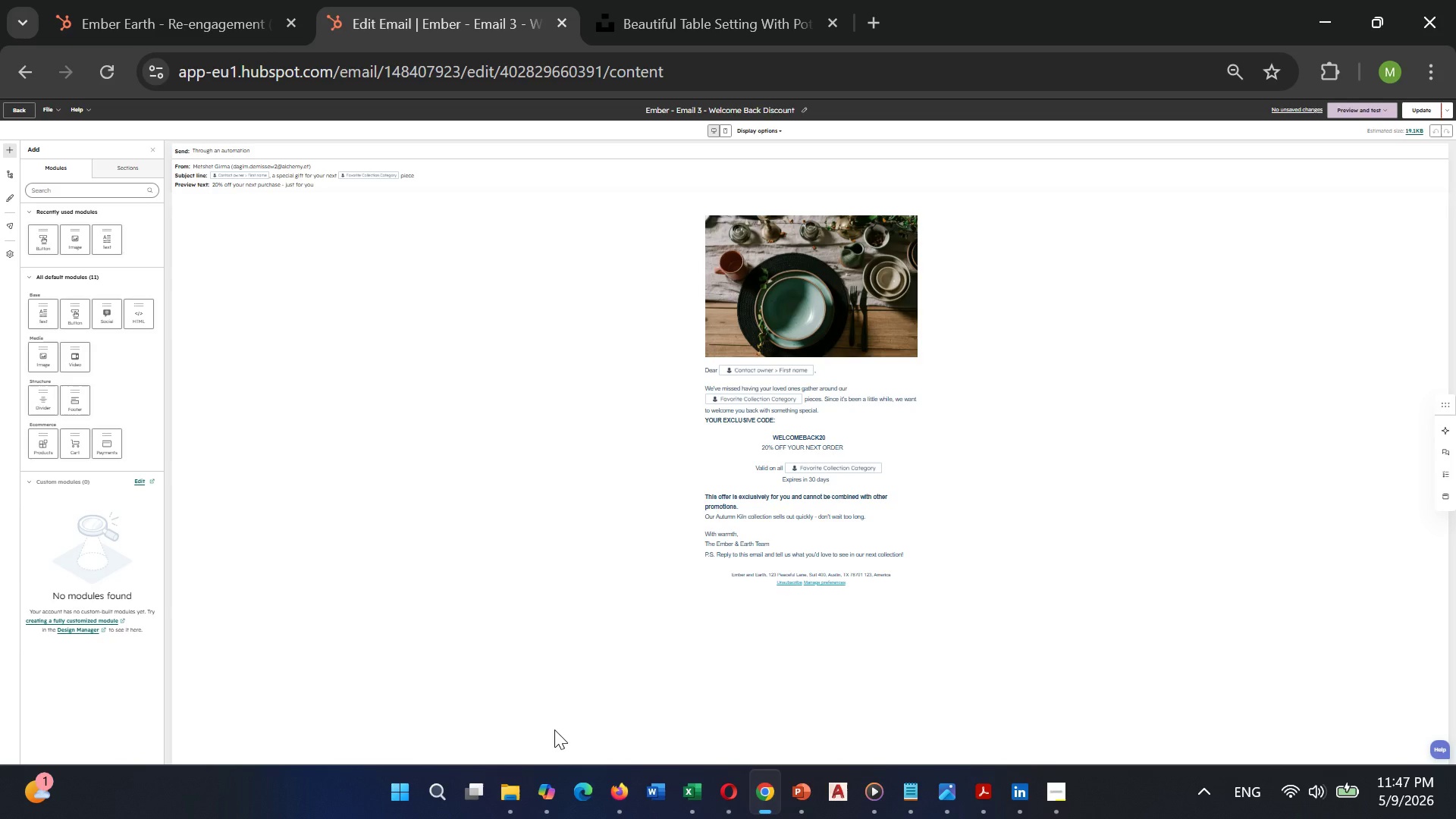 
wait(13.66)
 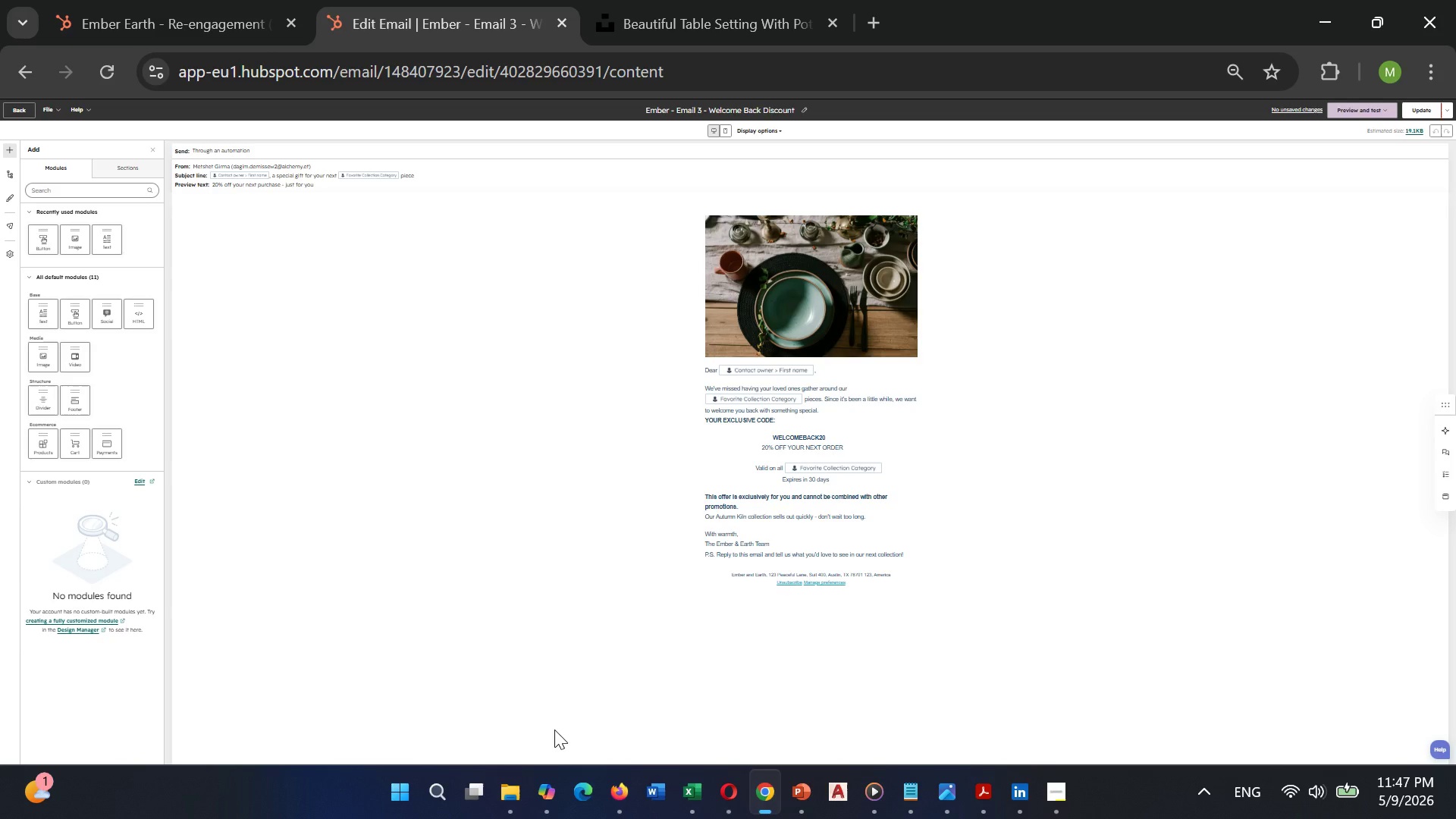 
left_click([15, 99])
 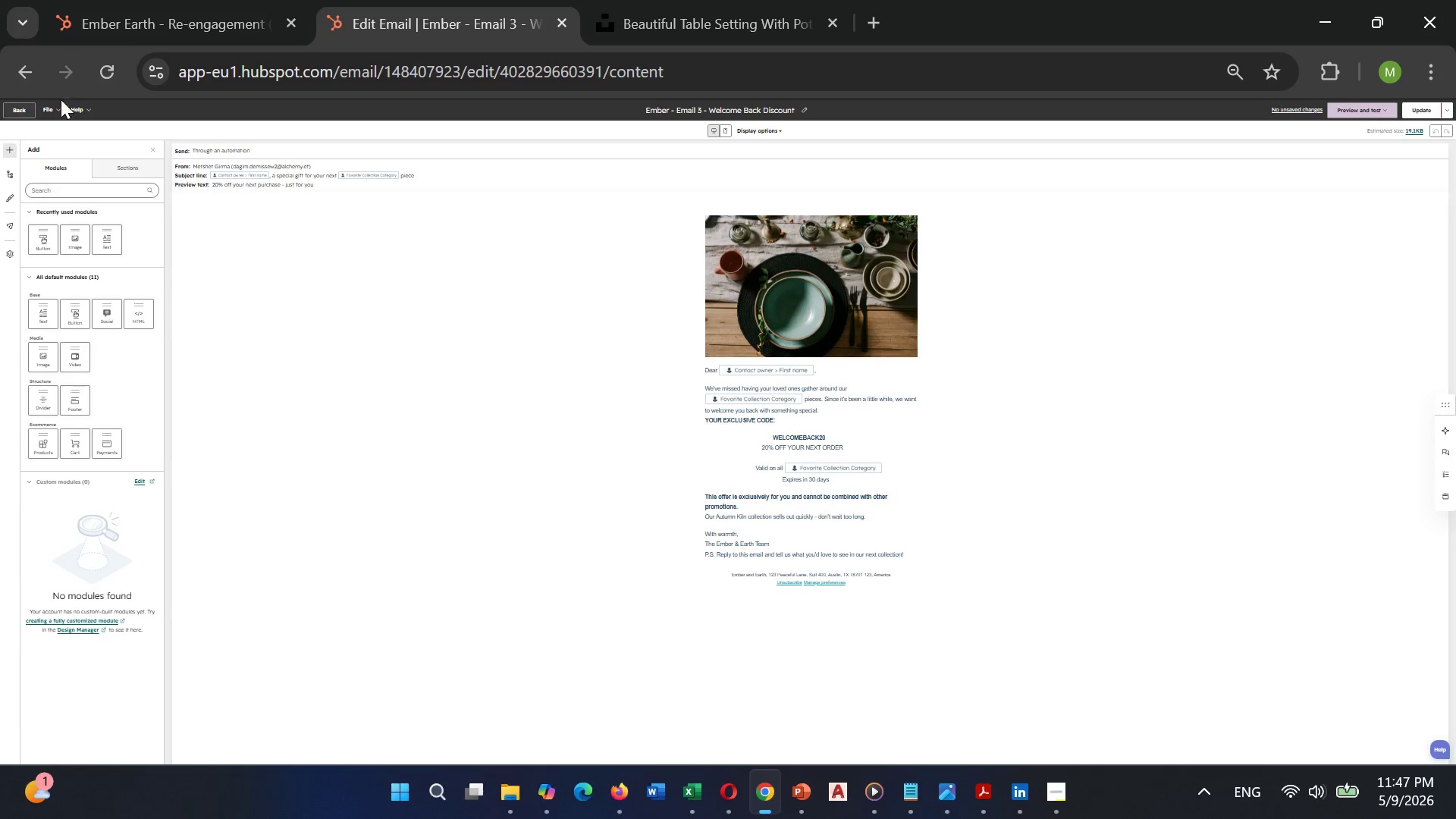 
left_click([27, 105])
 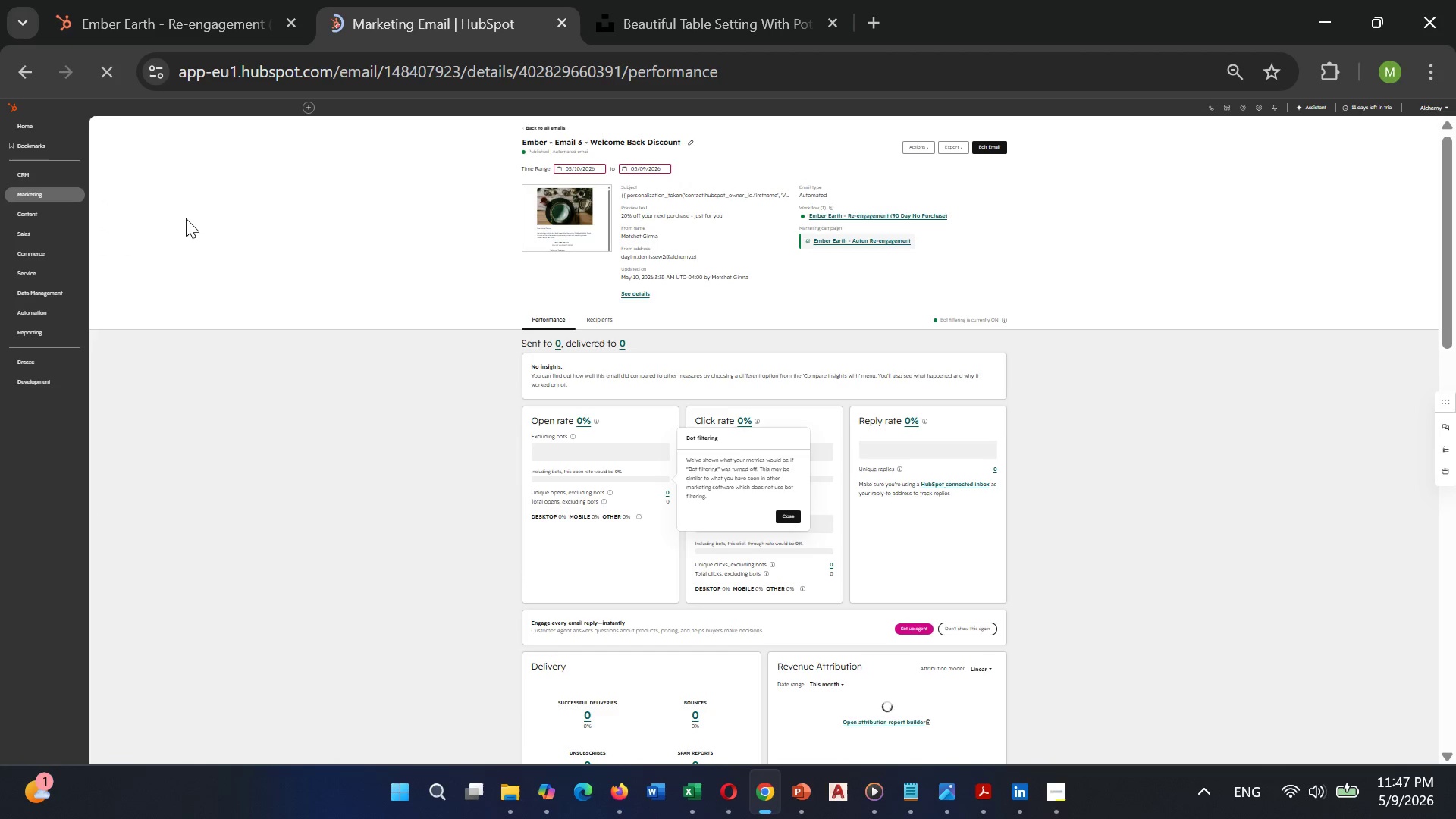 
wait(9.45)
 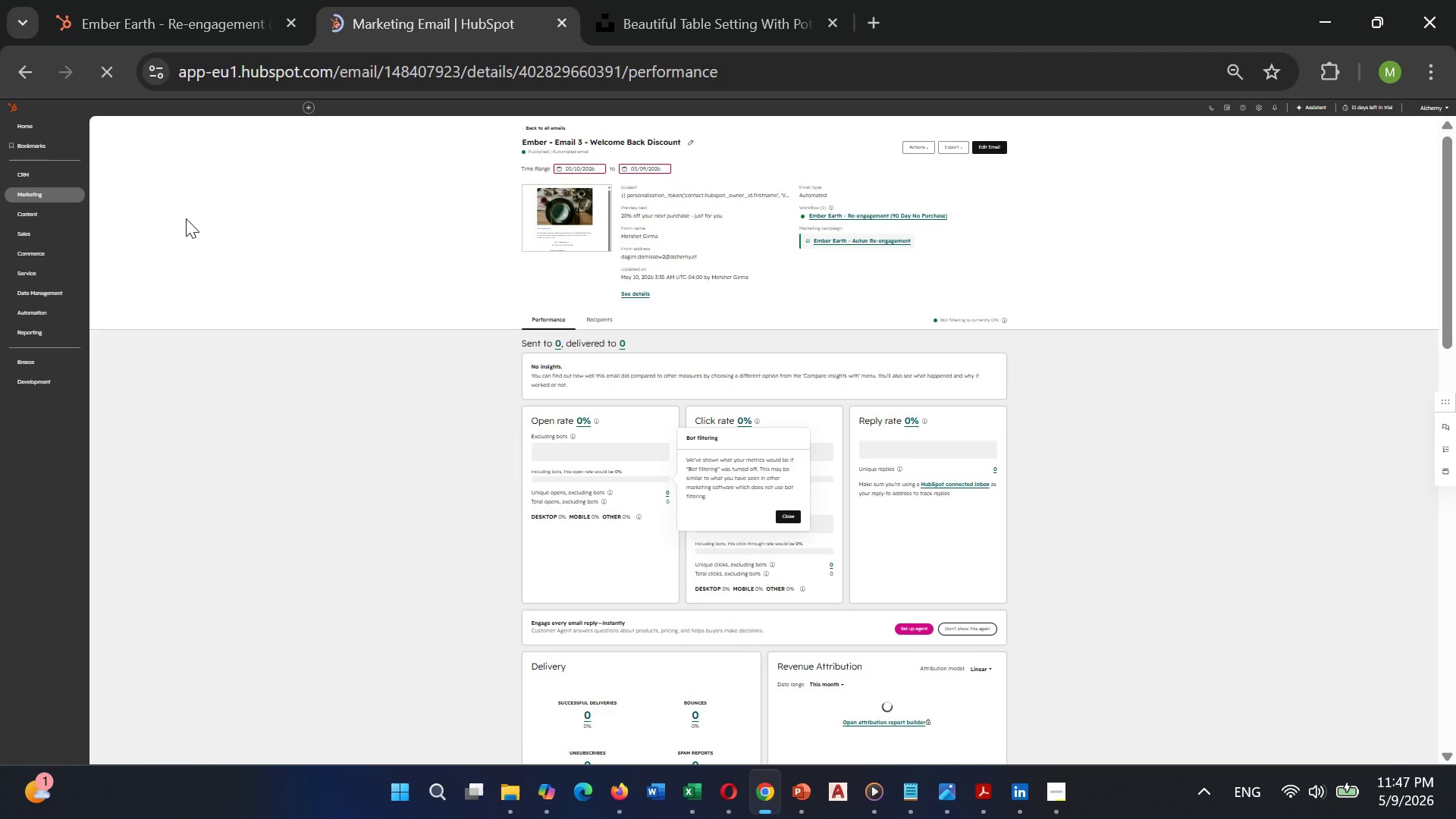 
scroll: coordinate [842, 580], scroll_direction: down, amount: 2.0
 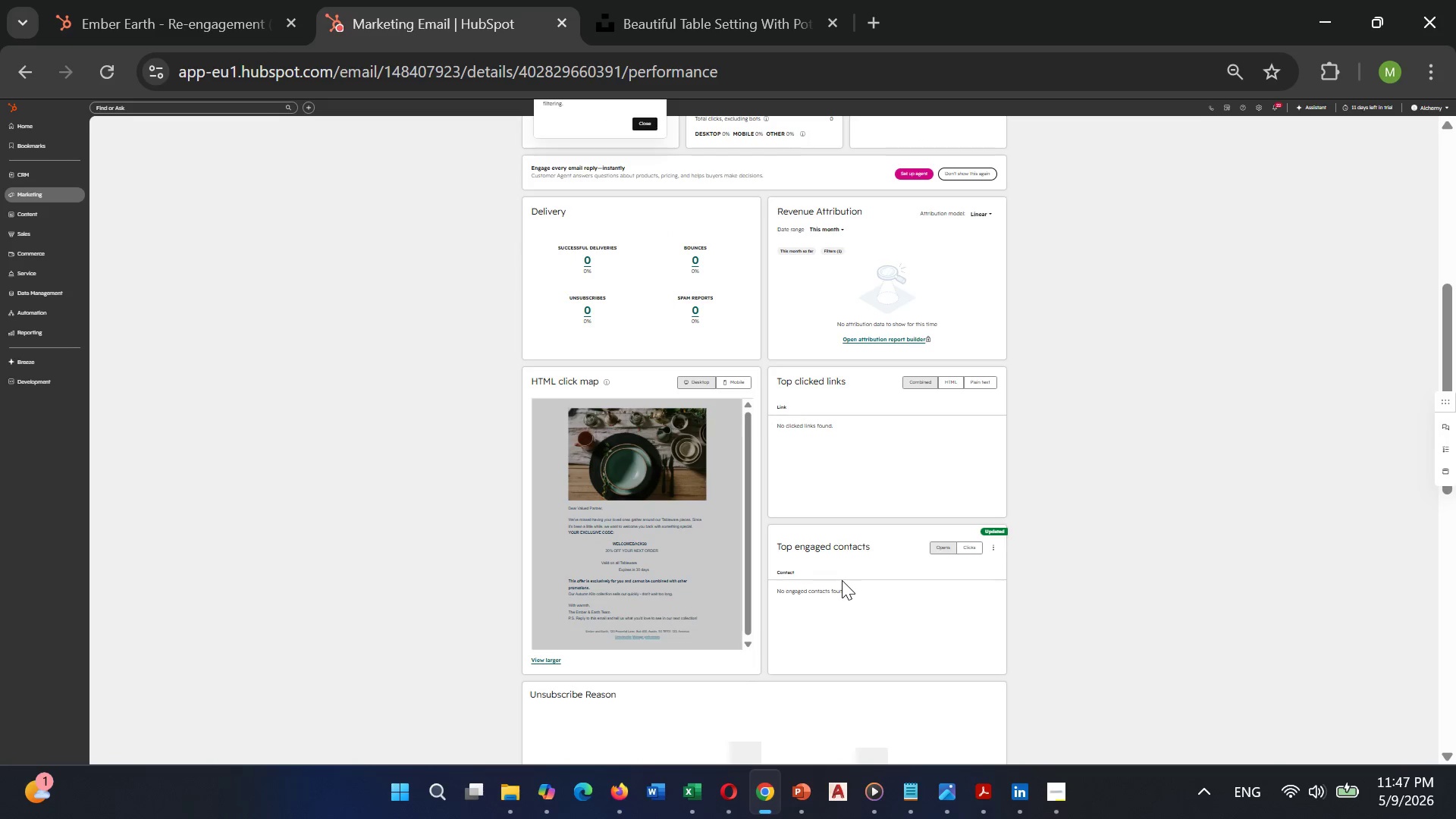 
scroll: coordinate [844, 576], scroll_direction: up, amount: 5.0
 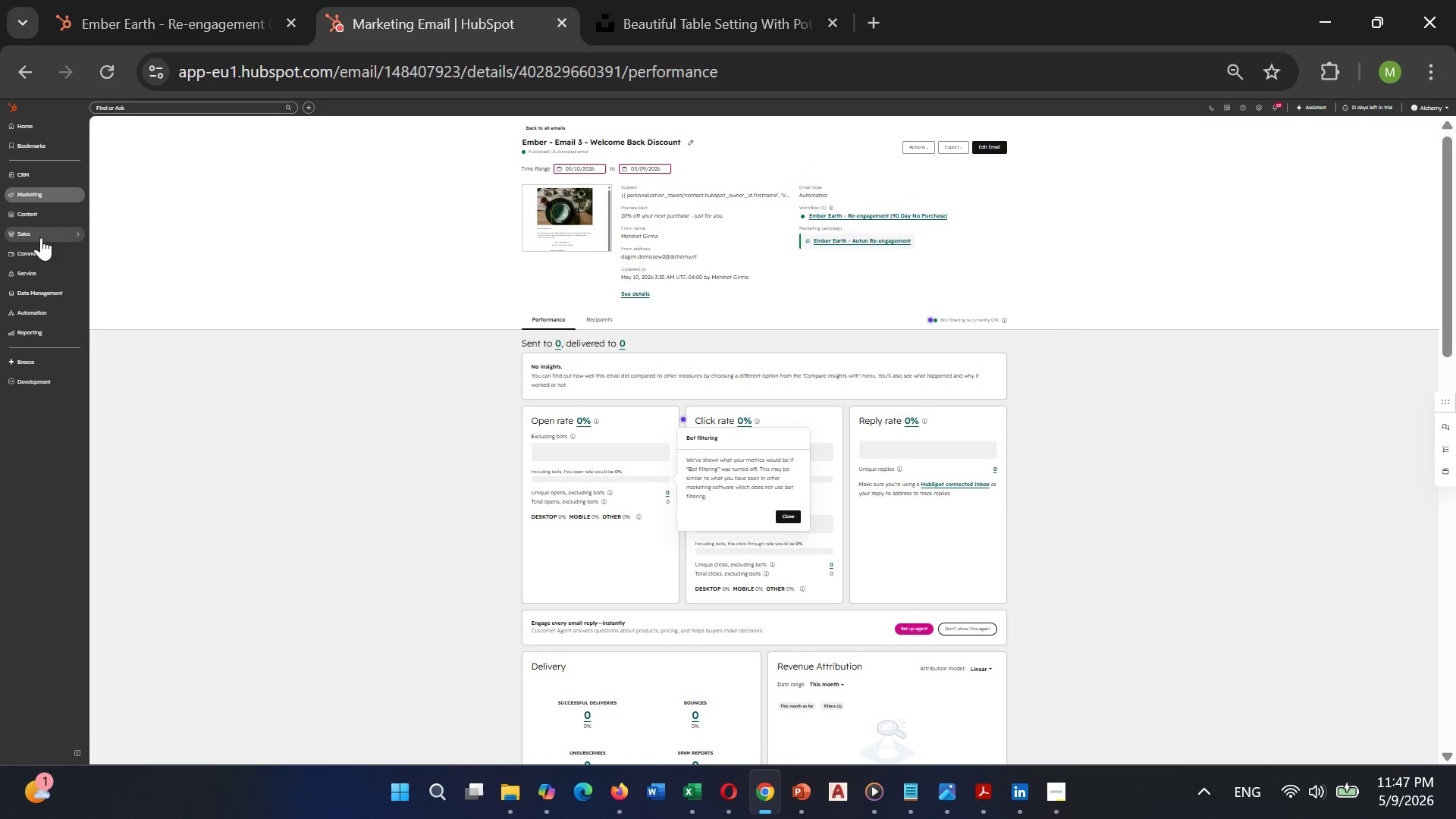 
left_click([54, 183])
 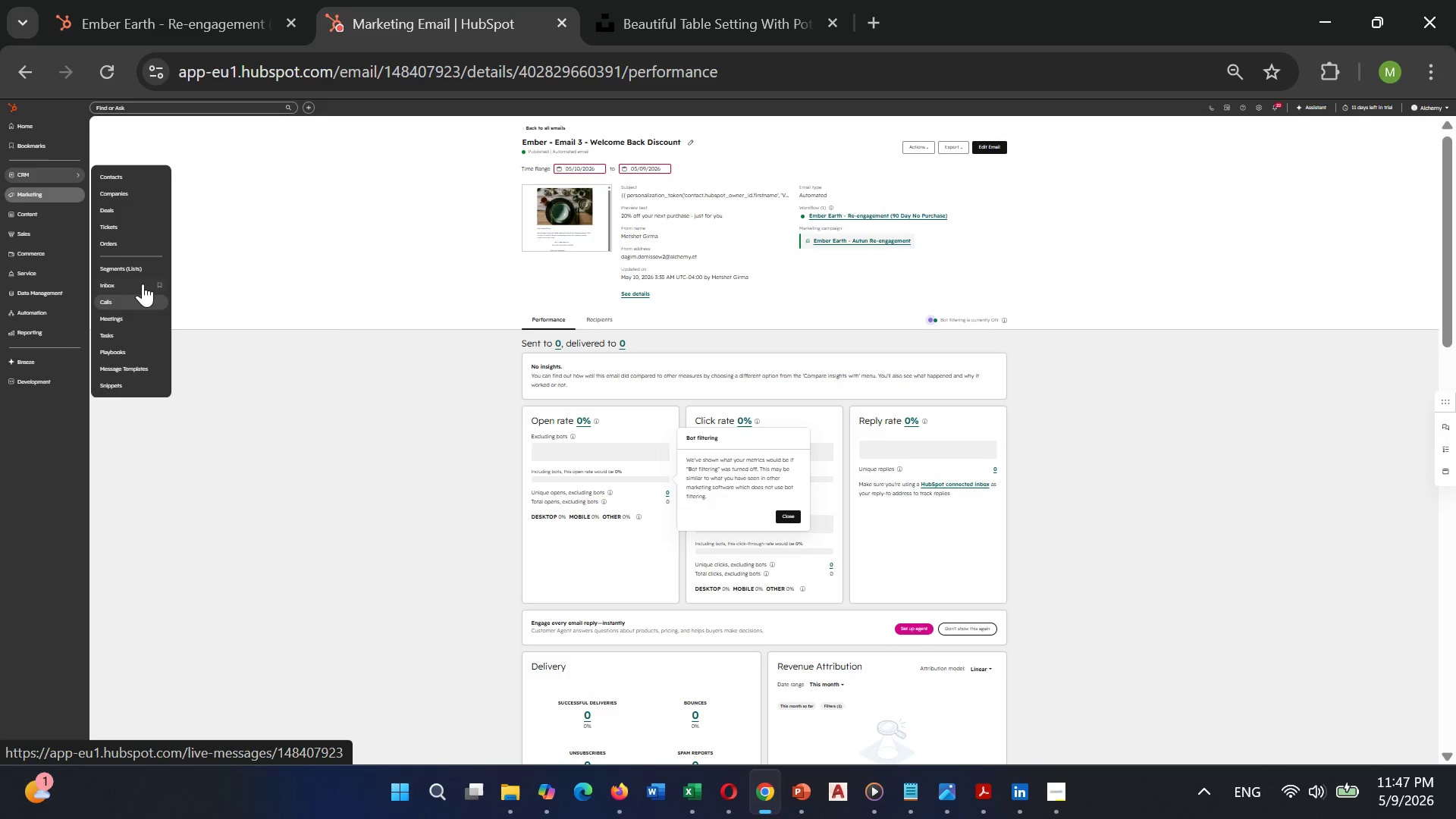 
left_click([145, 268])
 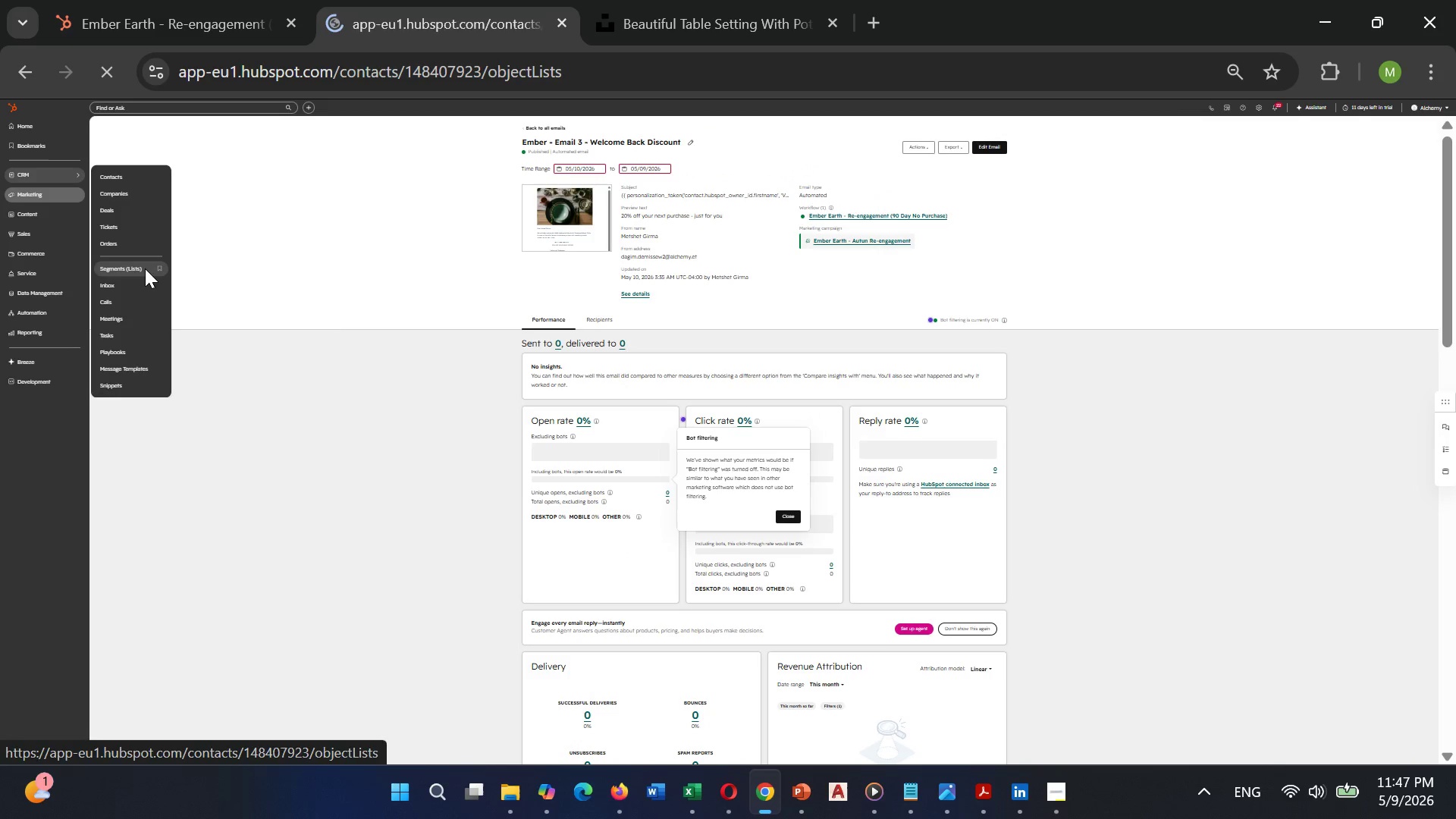 
key(Control+Equal)
 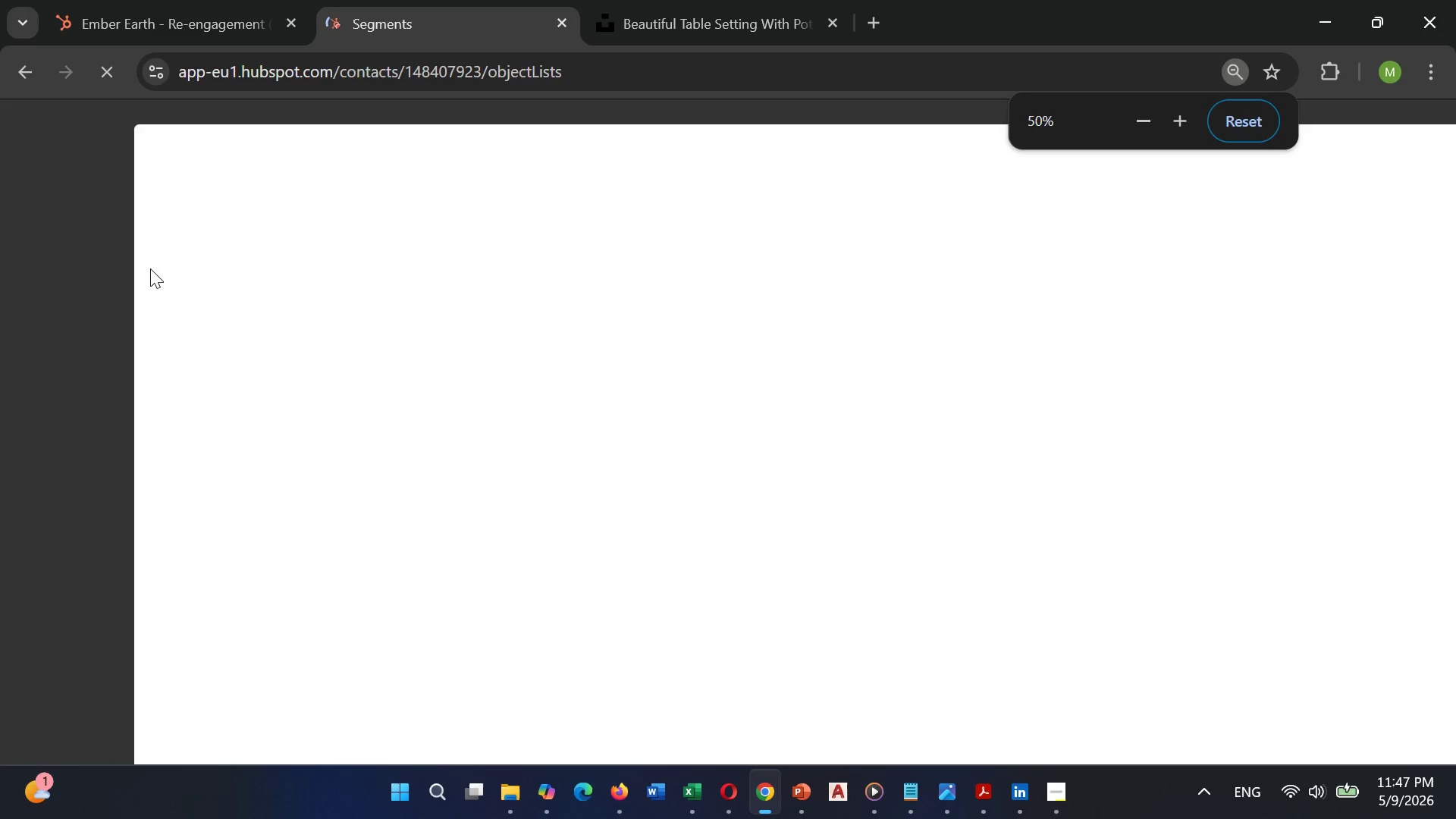 
key(Control+Equal)
 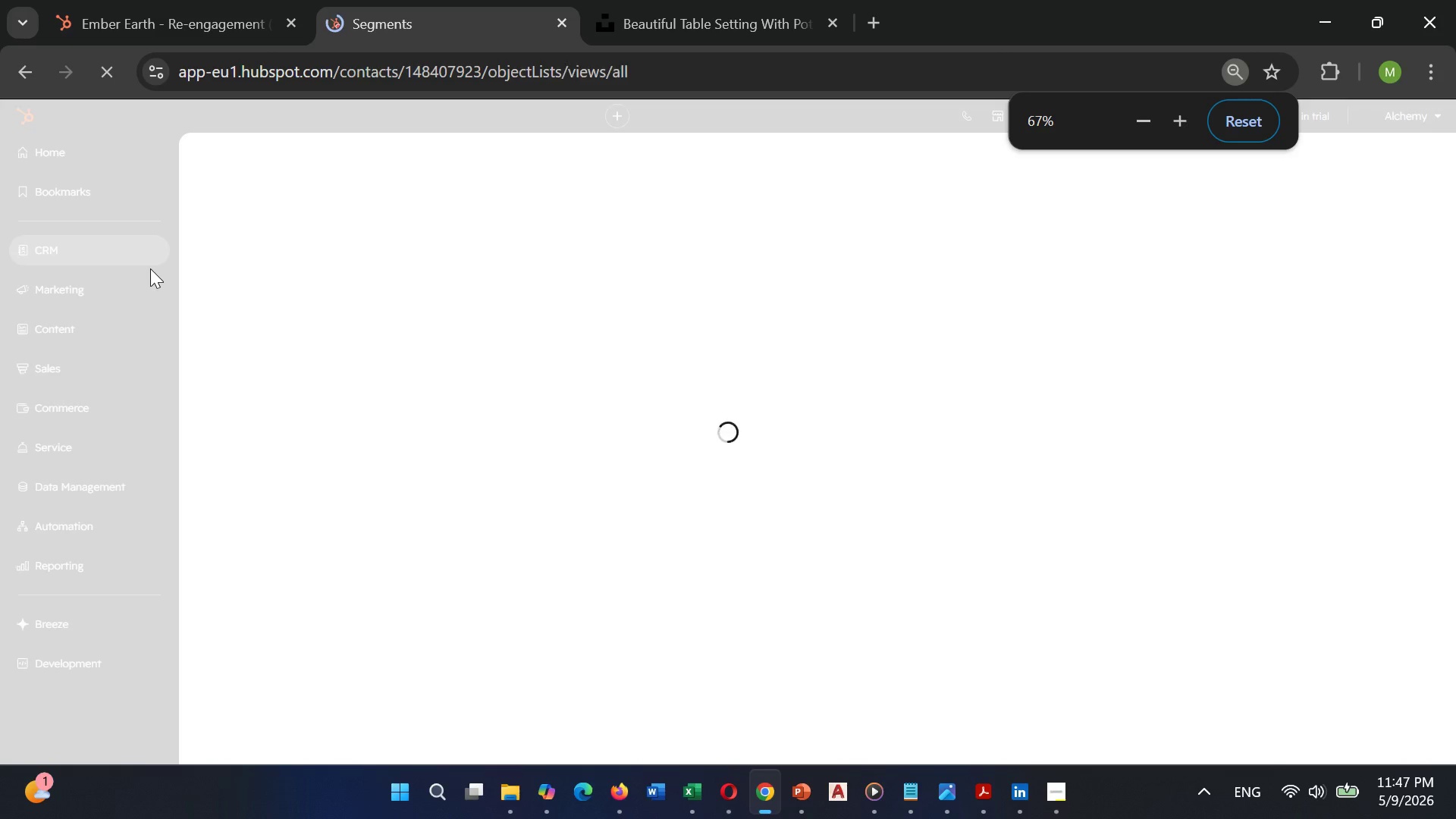 
key(Control+Equal)
 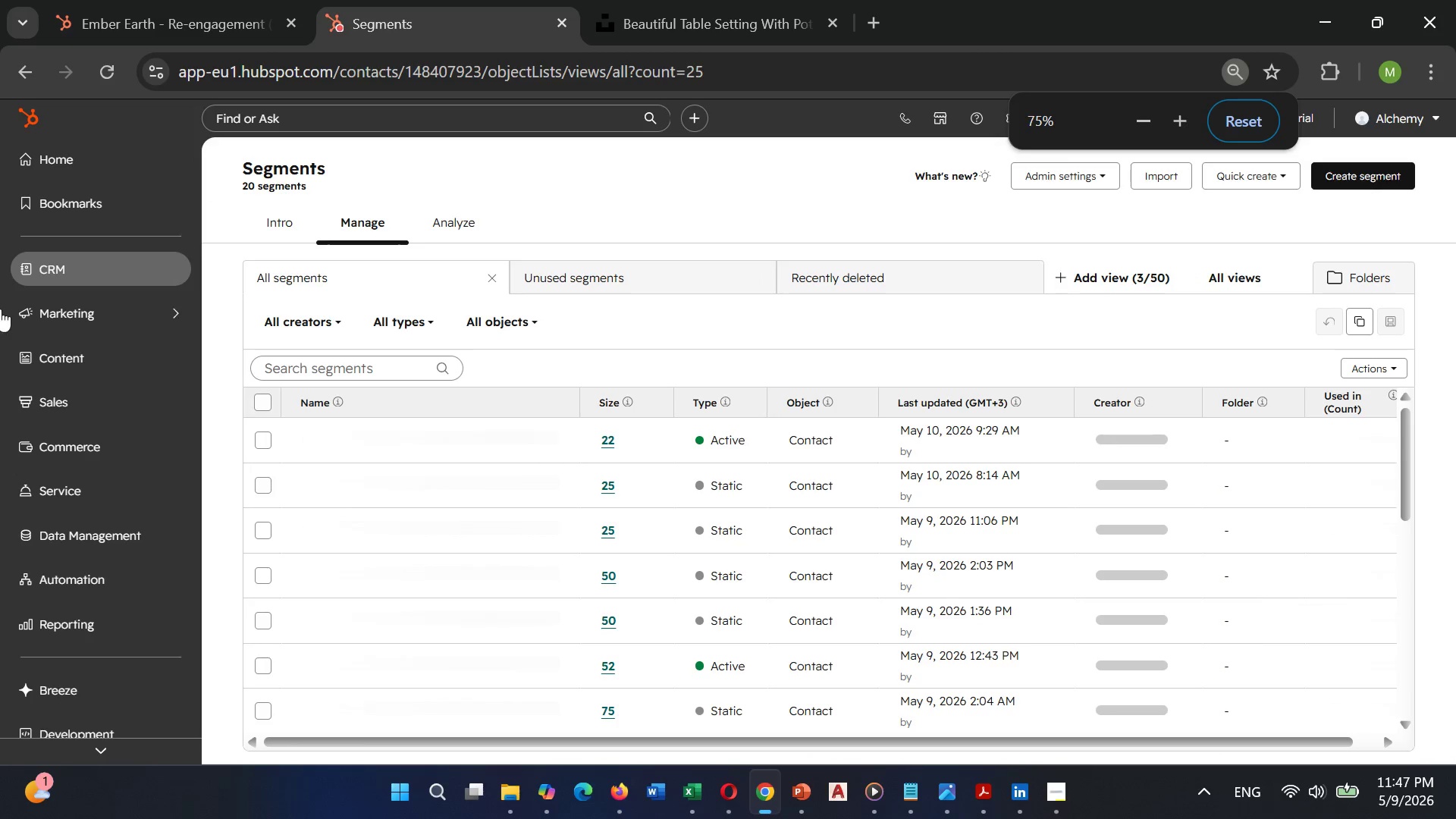 
mouse_move([625, 449])
 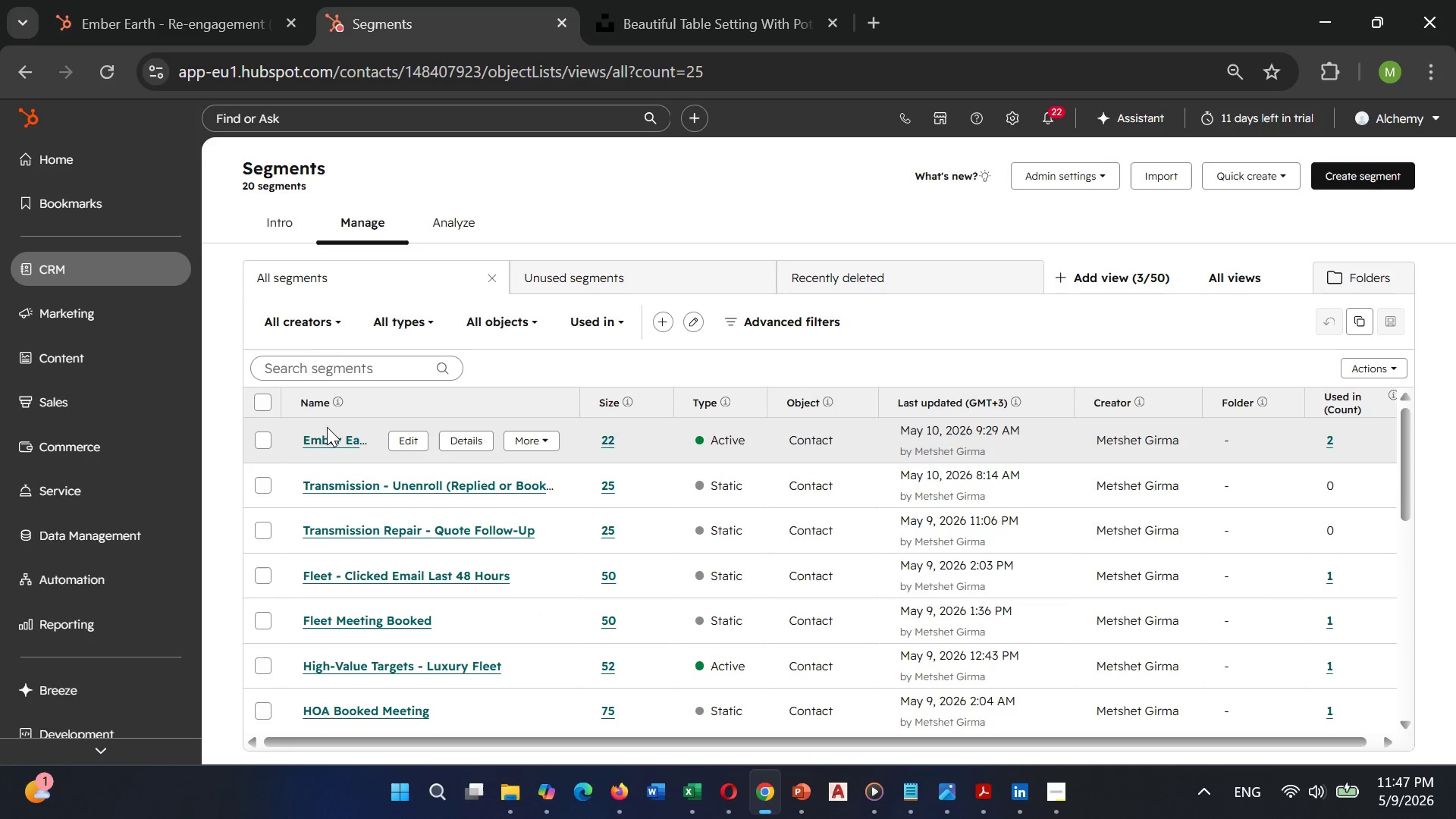 
left_click([328, 435])
 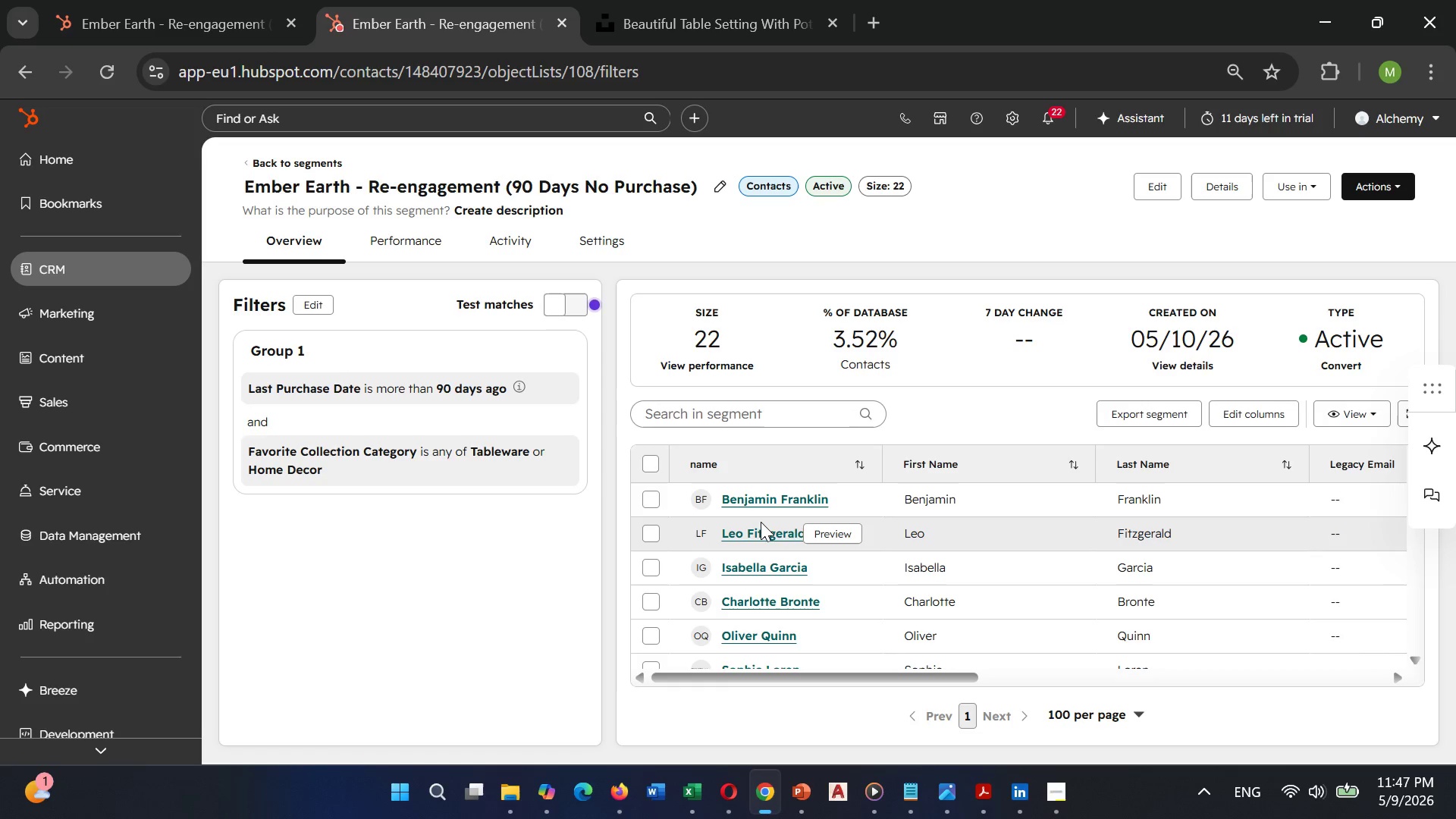 
wait(15.38)
 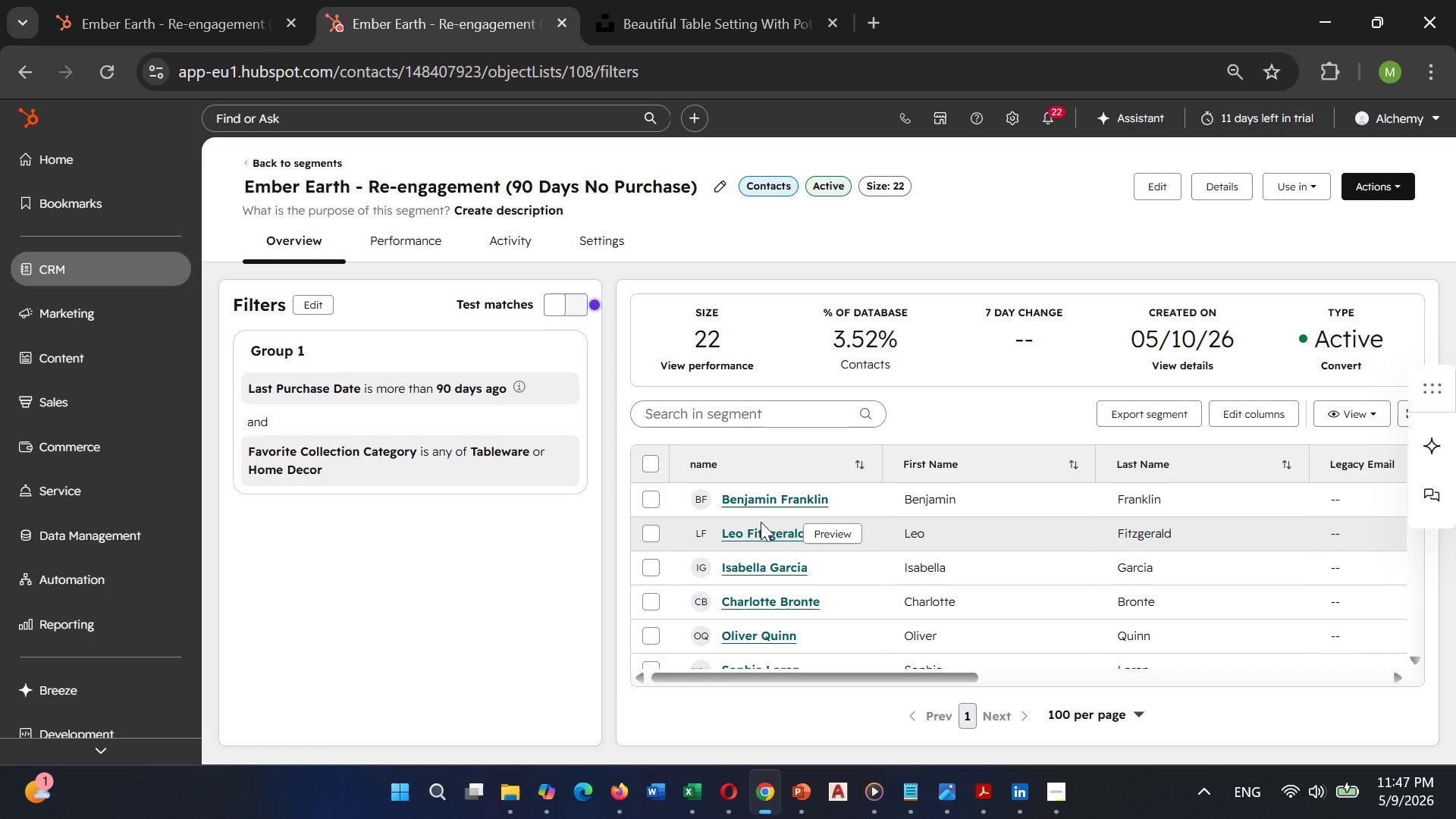 
key(PrintScreen)
 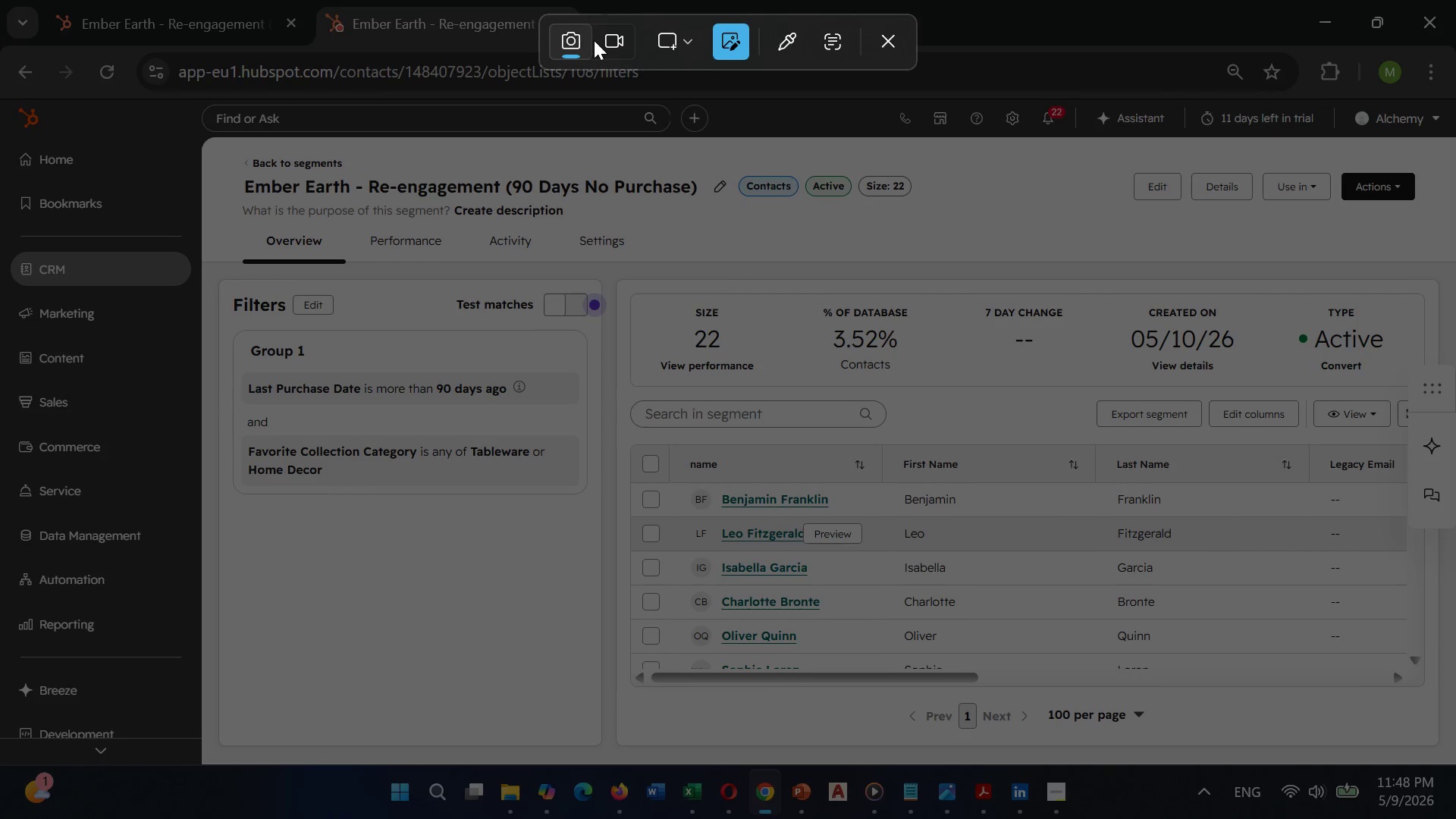 
left_click([672, 34])
 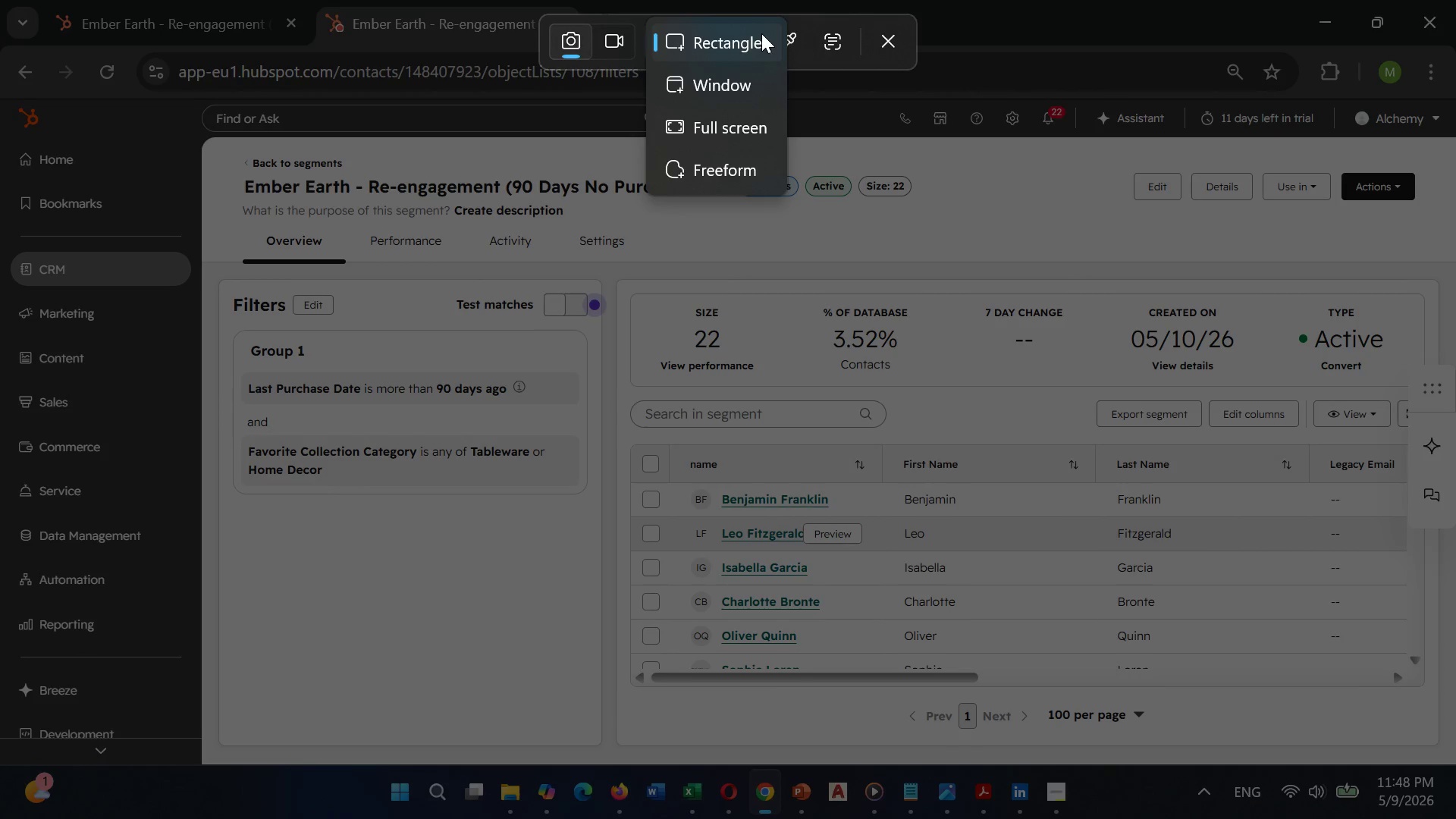 
left_click([733, 42])
 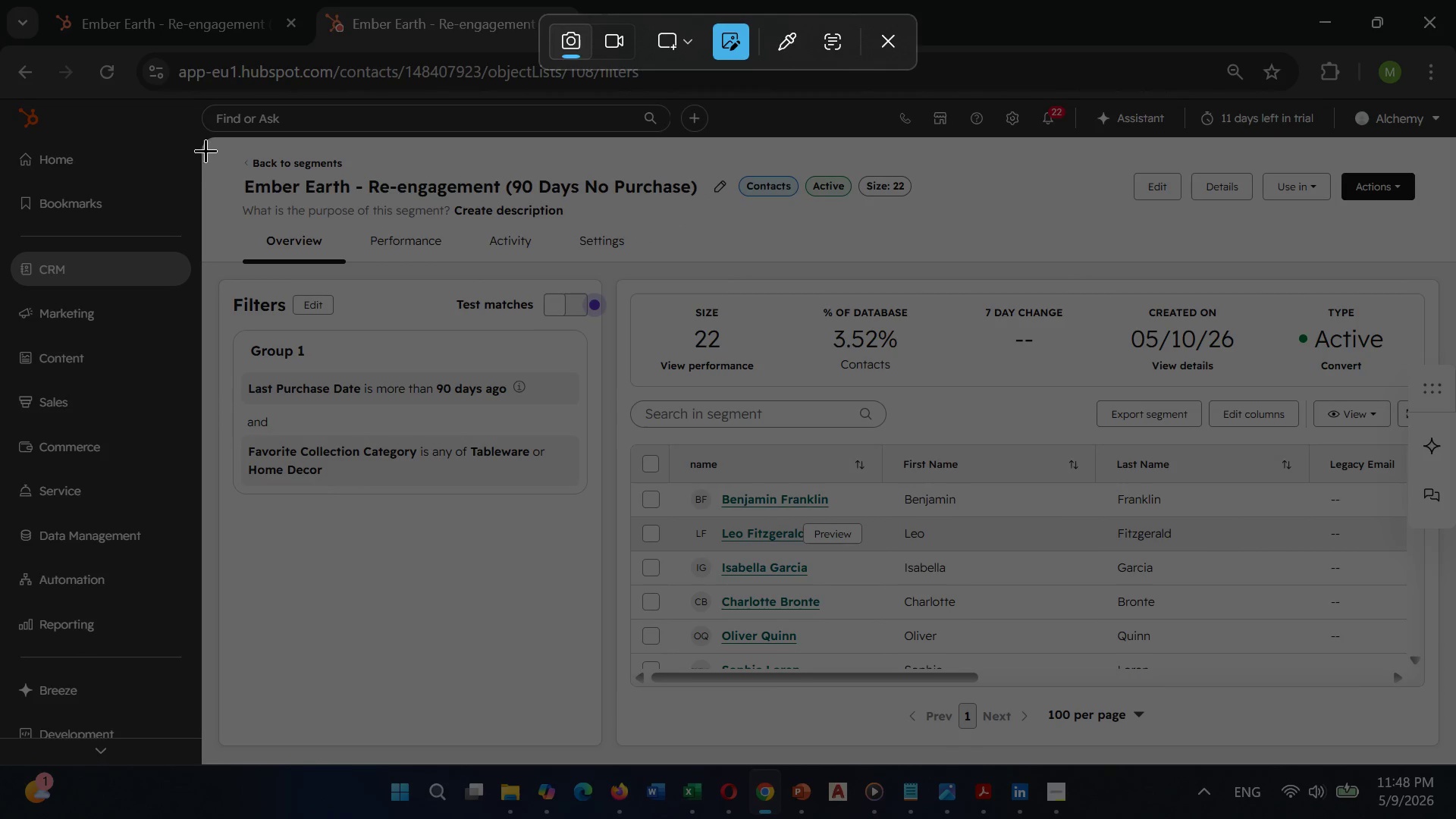 
left_click_drag(start_coordinate=[211, 140], to_coordinate=[1453, 748])
 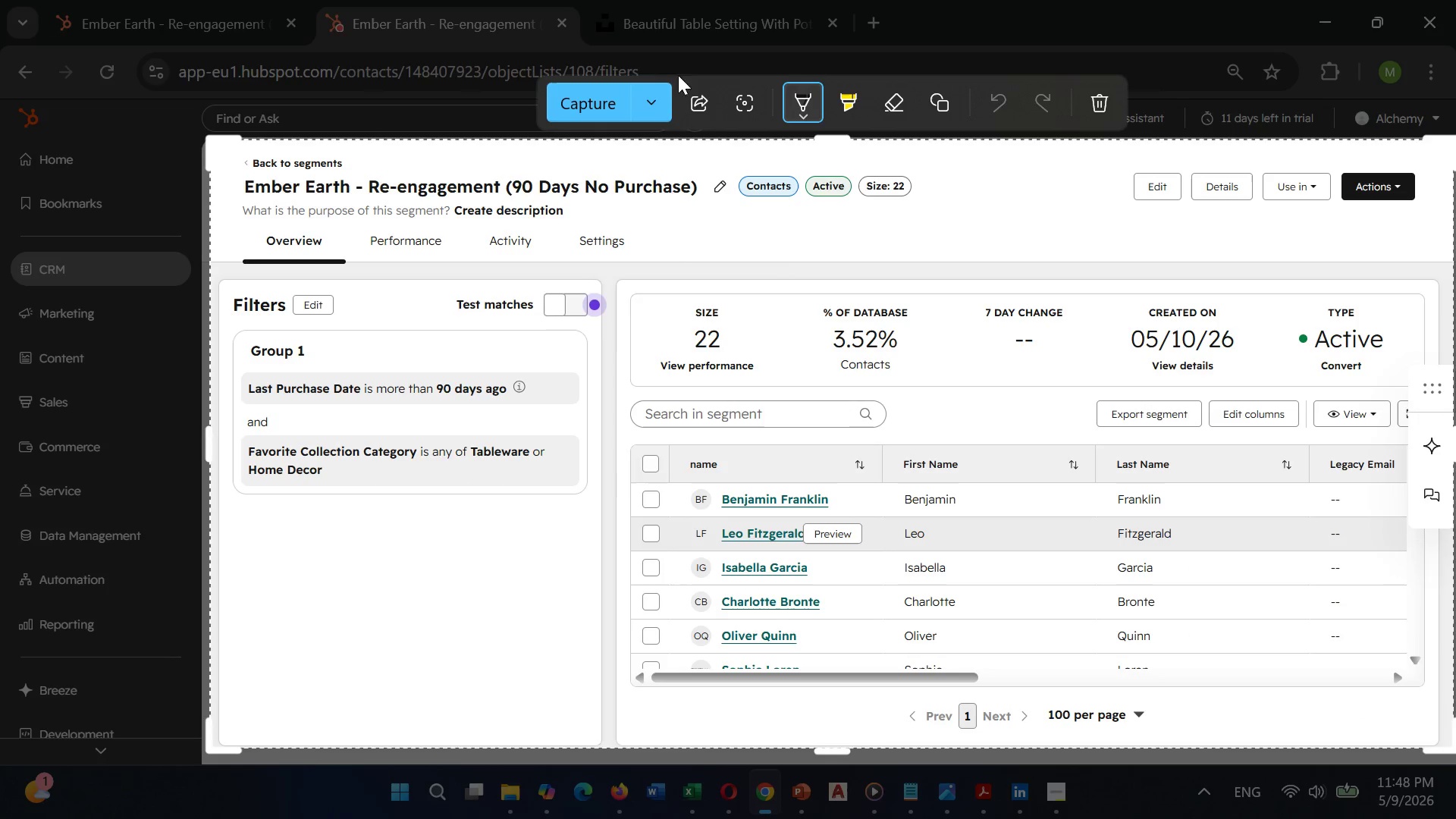 
left_click([643, 98])
 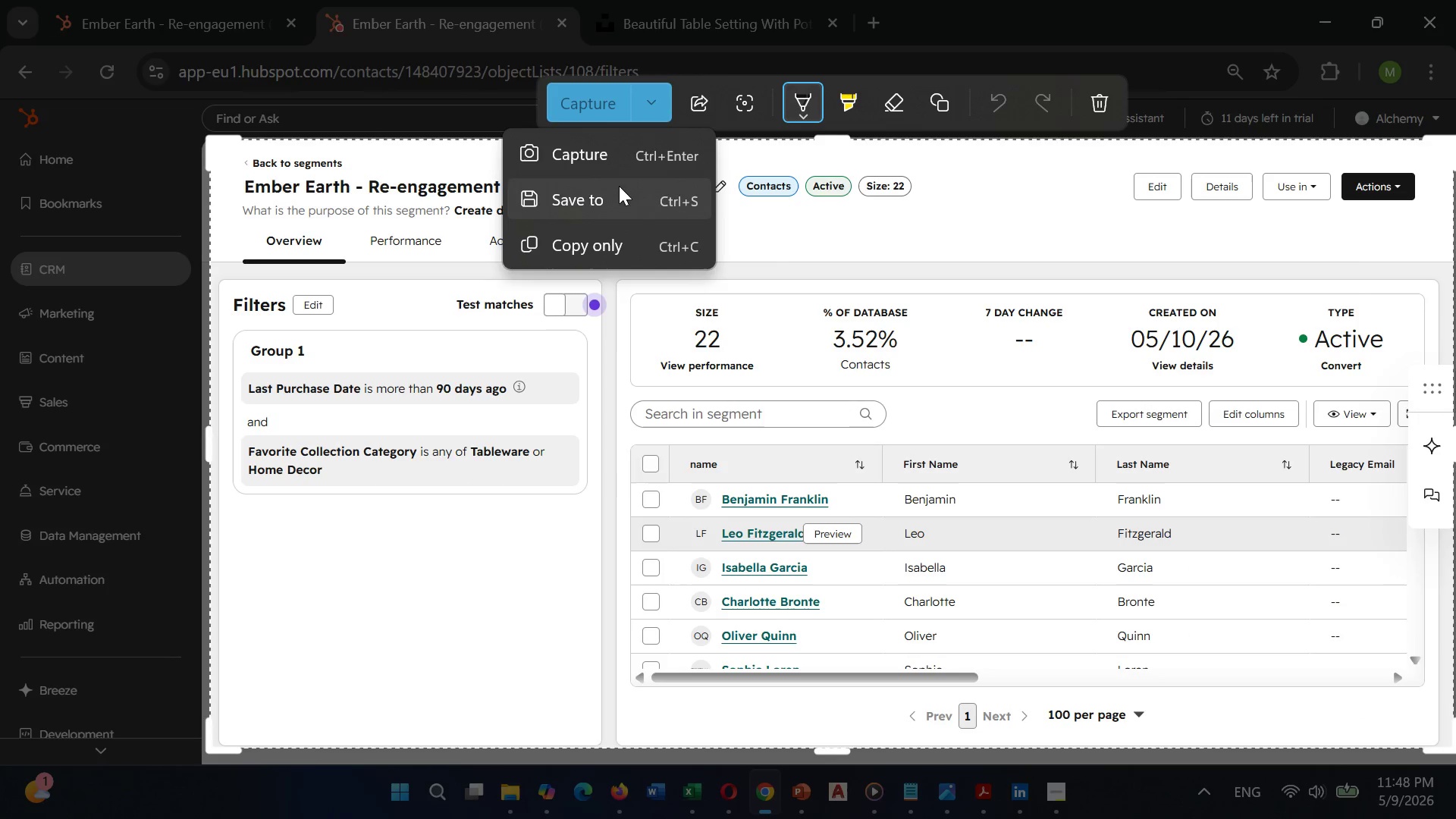 
left_click([620, 201])
 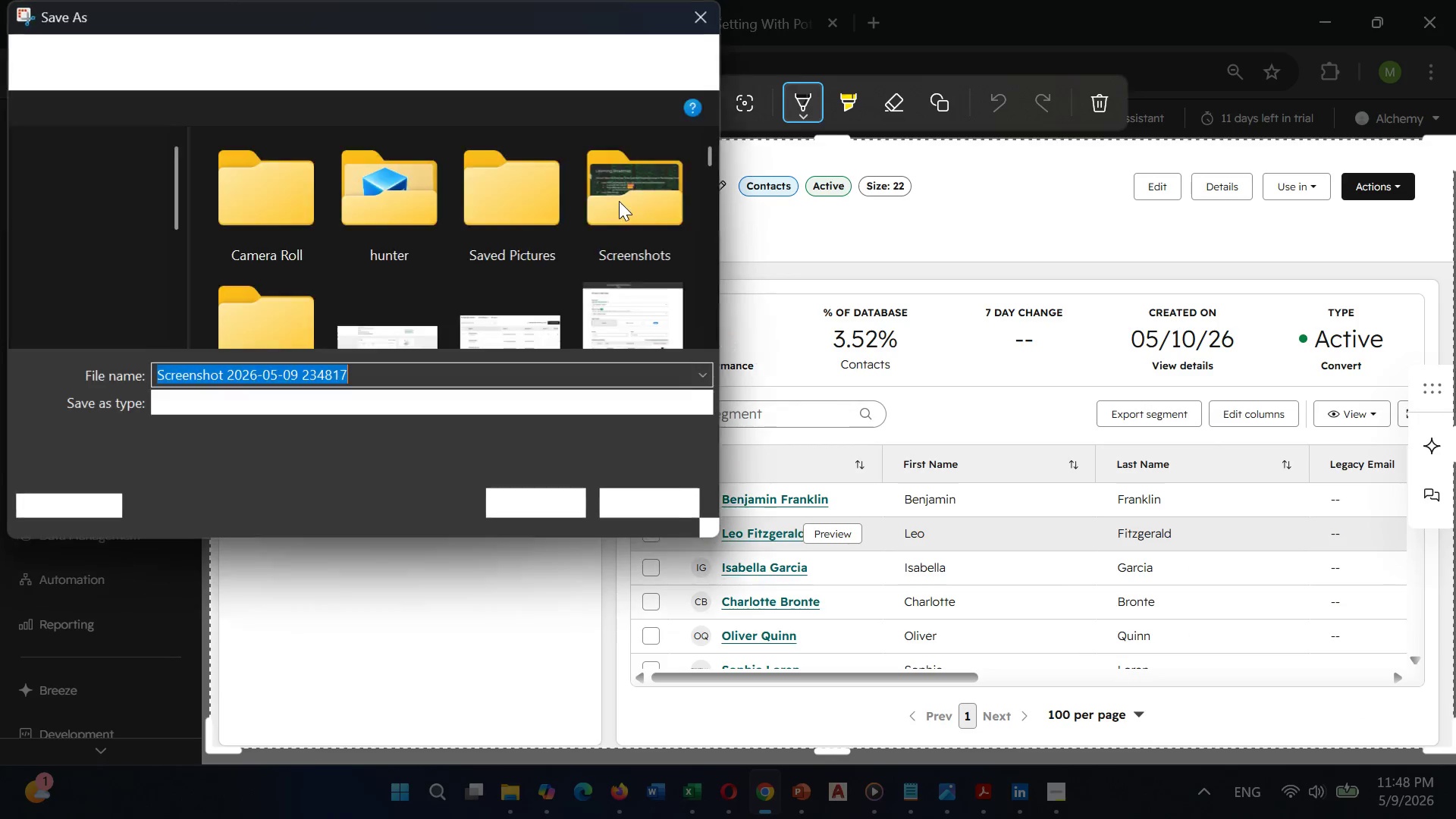 
key(Backspace)
type(Activelist_Filiter)
 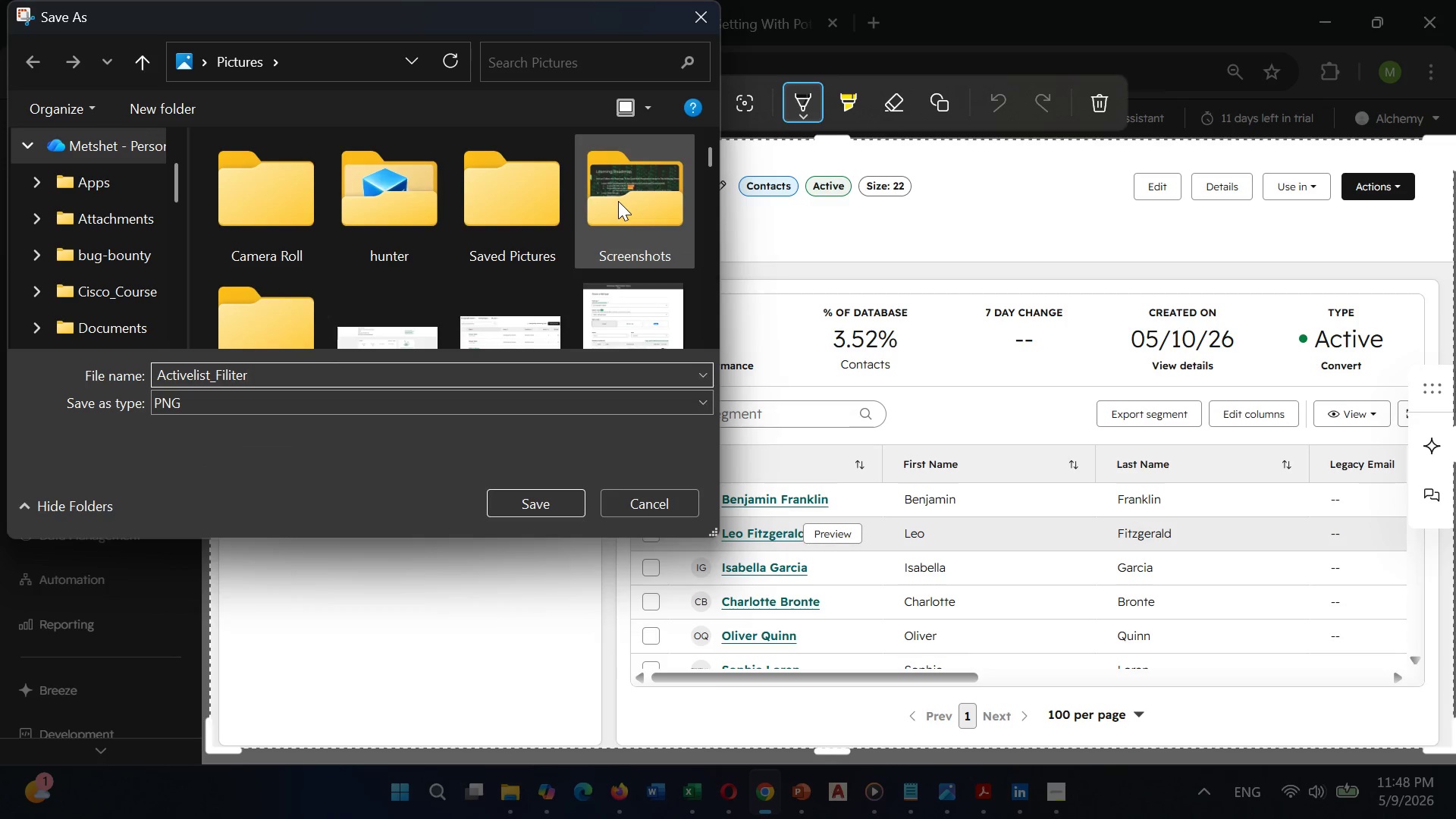 
key(Enter)
 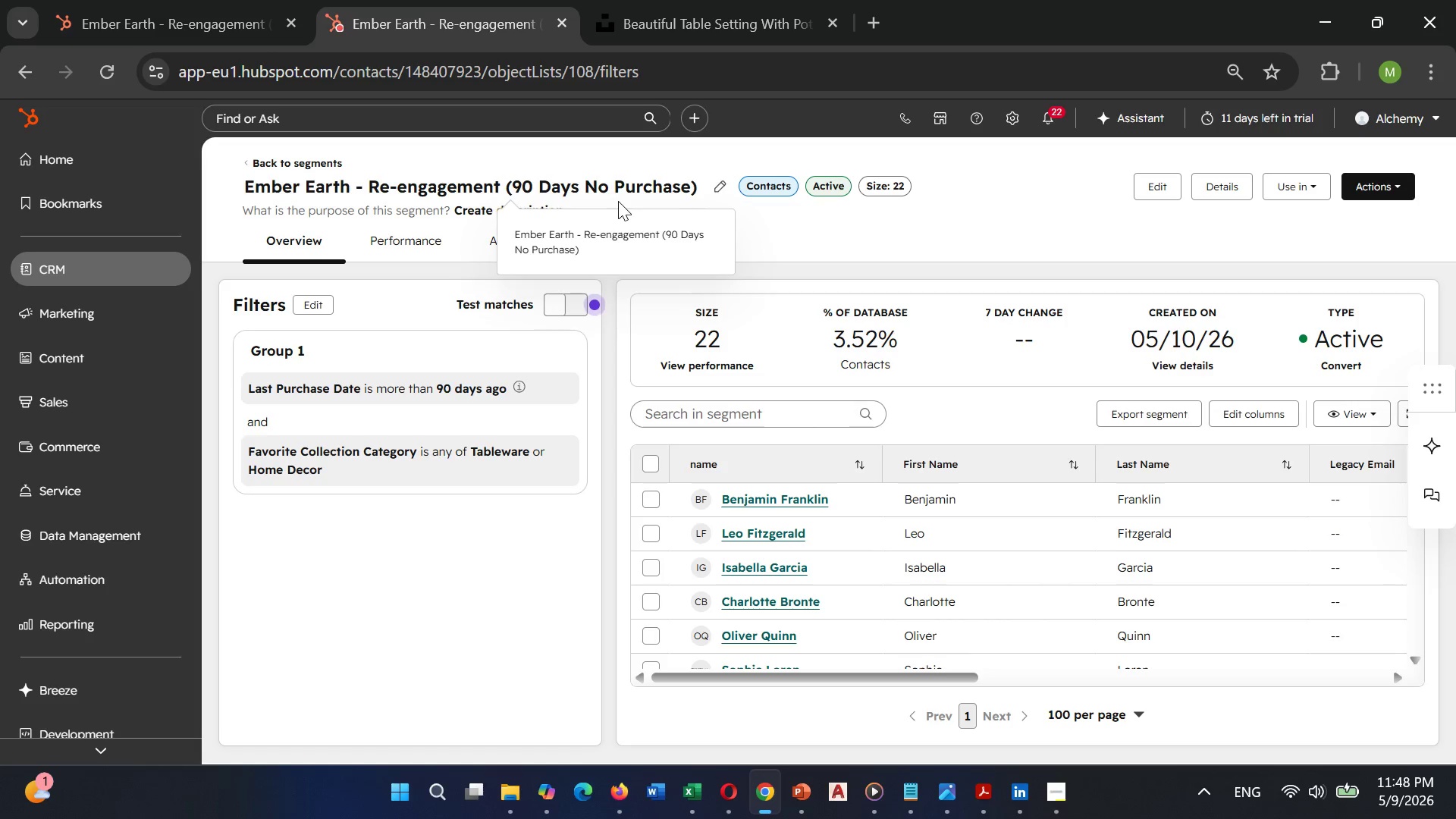 
wait(10.89)
 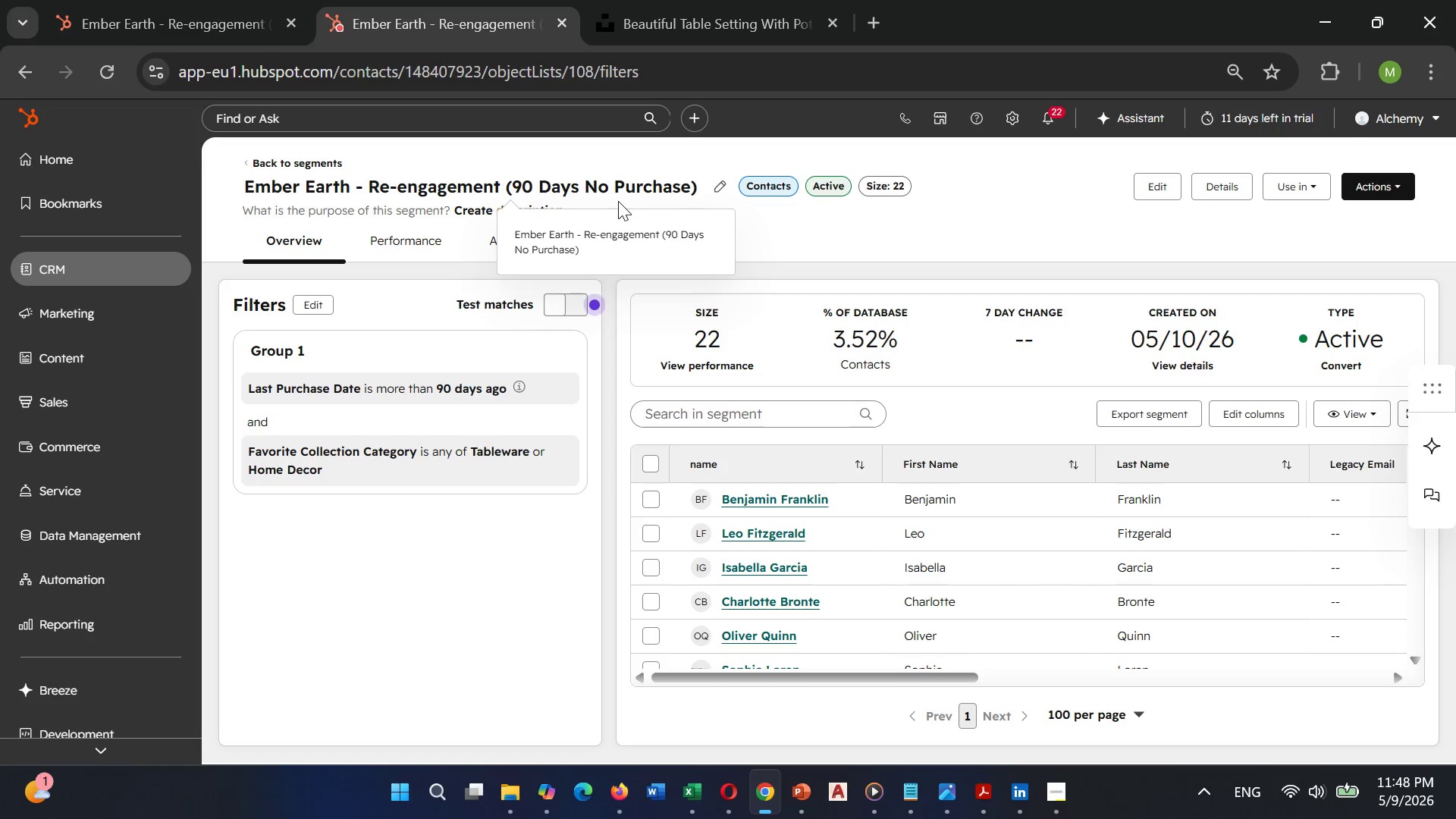 
left_click([85, 623])
 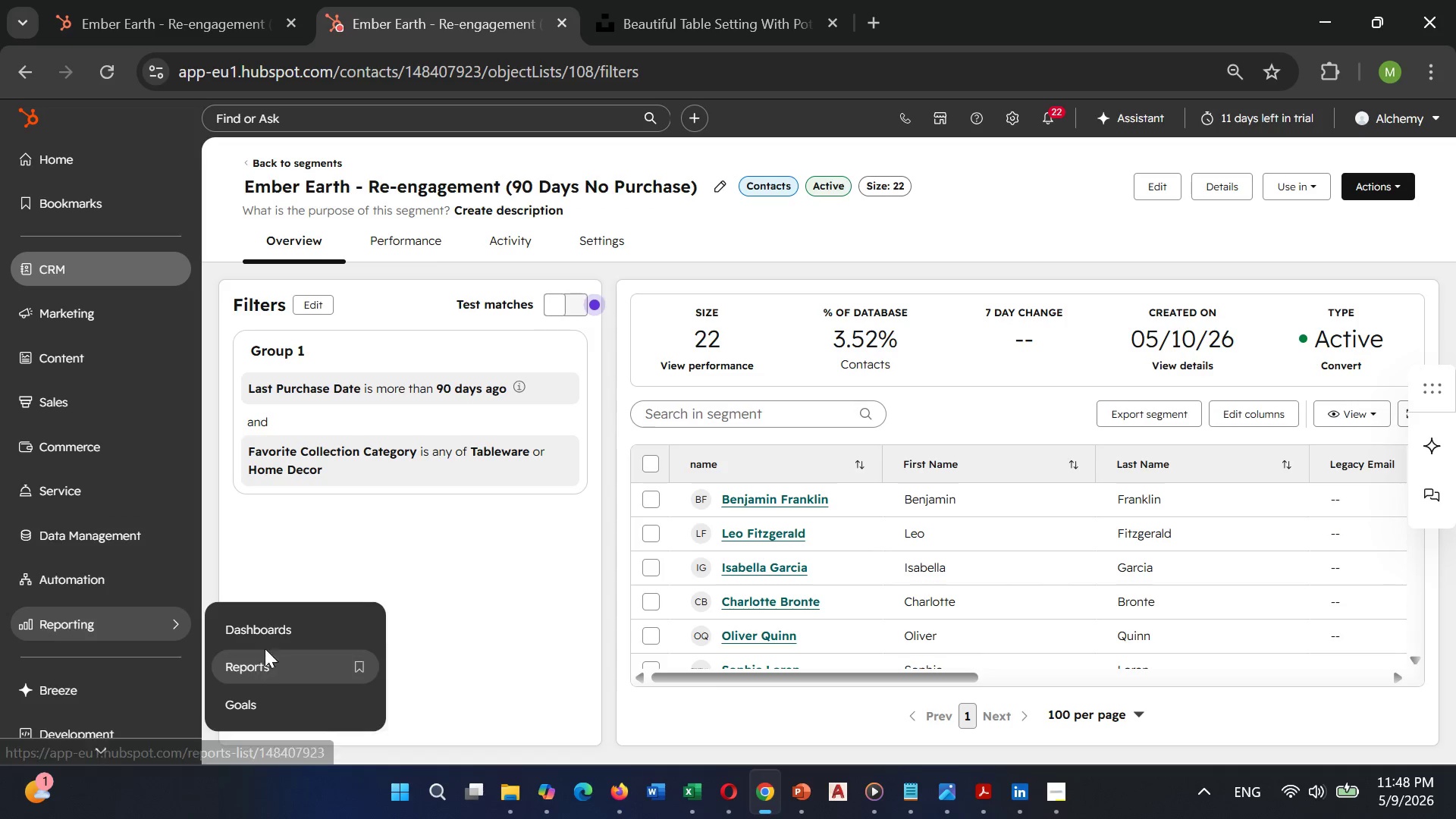 
left_click([278, 626])
 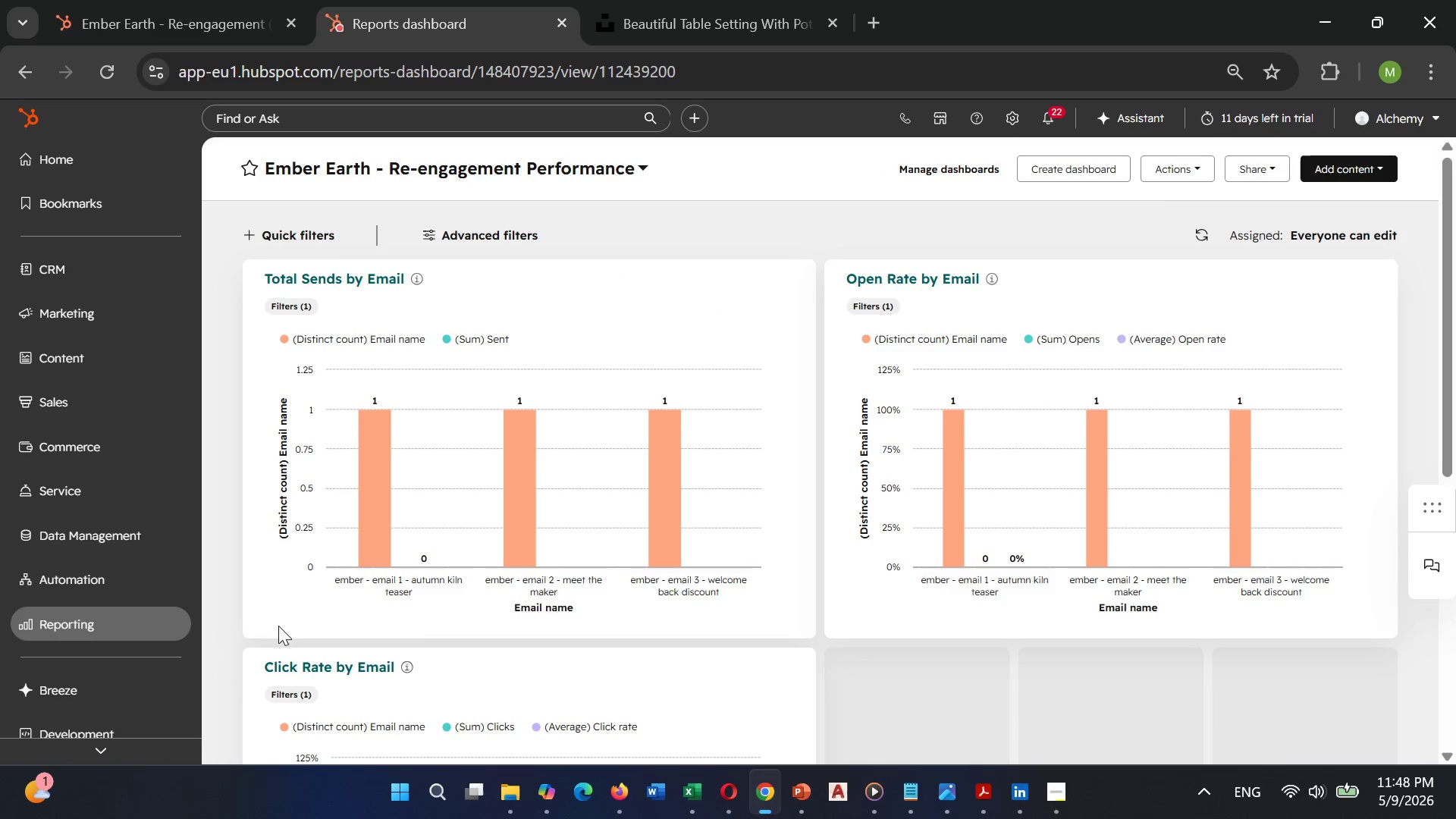 
wait(5.77)
 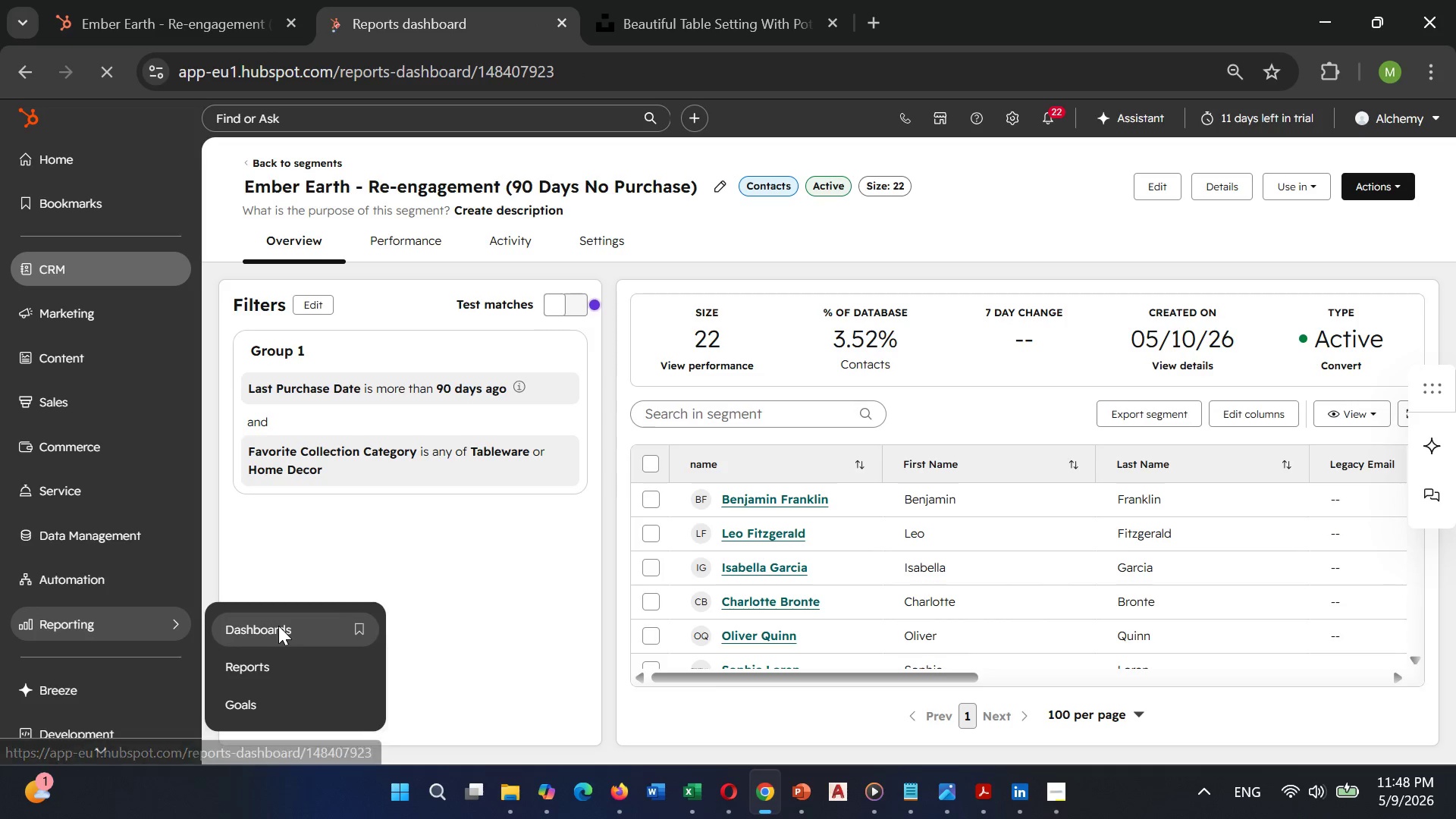 
scroll: coordinate [1028, 604], scroll_direction: down, amount: 2.0
 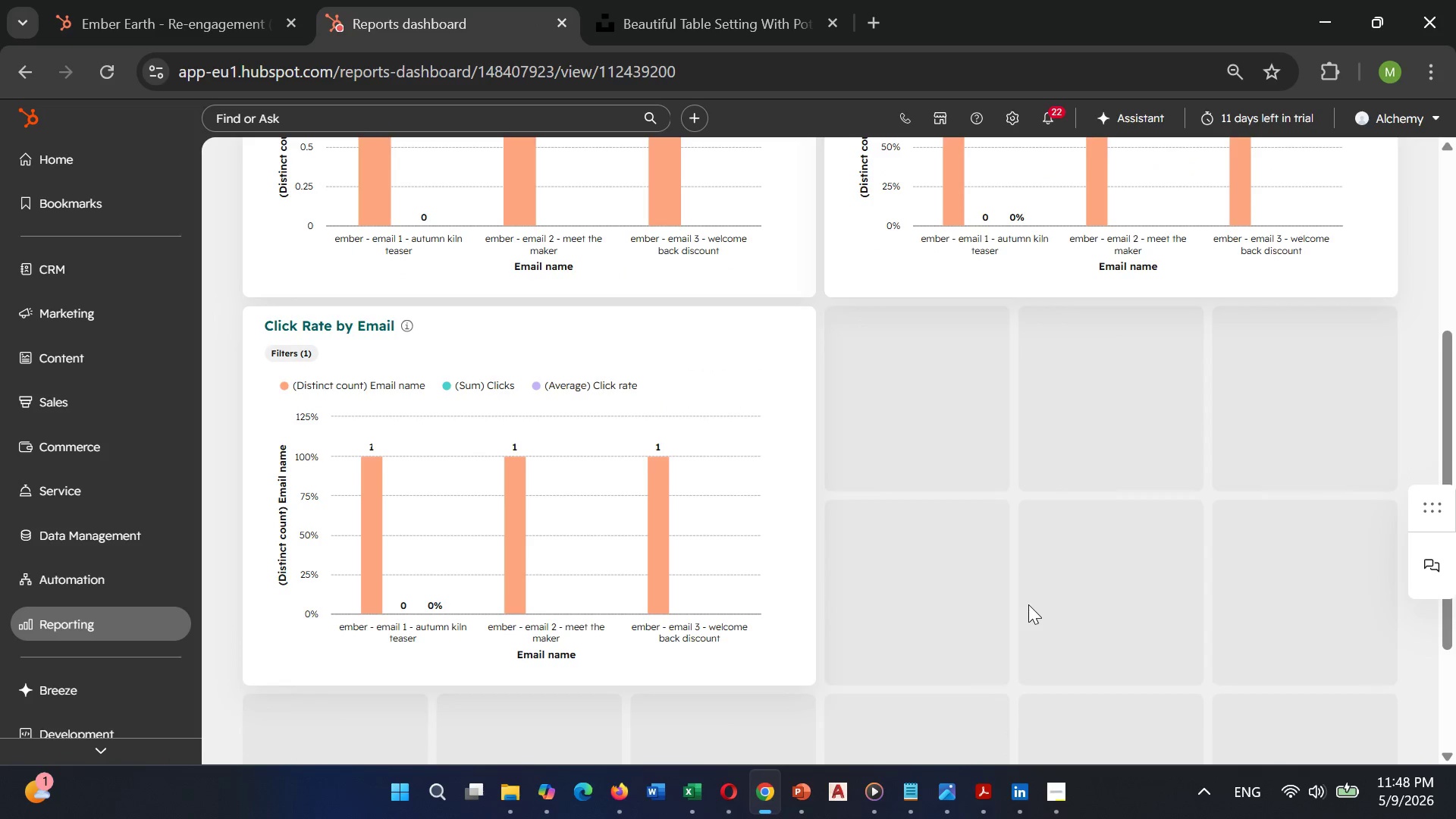 
scroll: coordinate [1028, 604], scroll_direction: up, amount: 2.0
 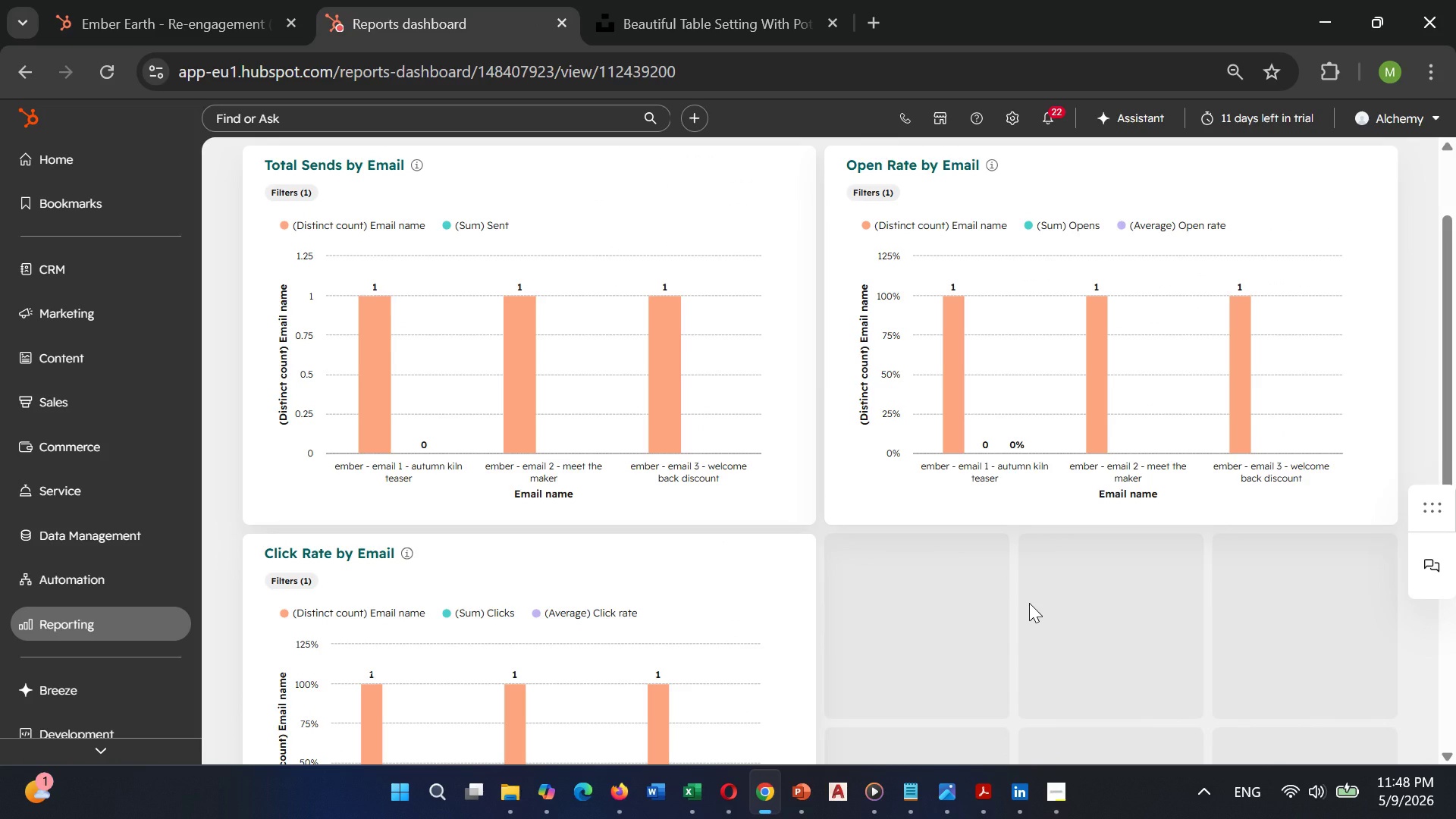 
key(Control+Minus)
 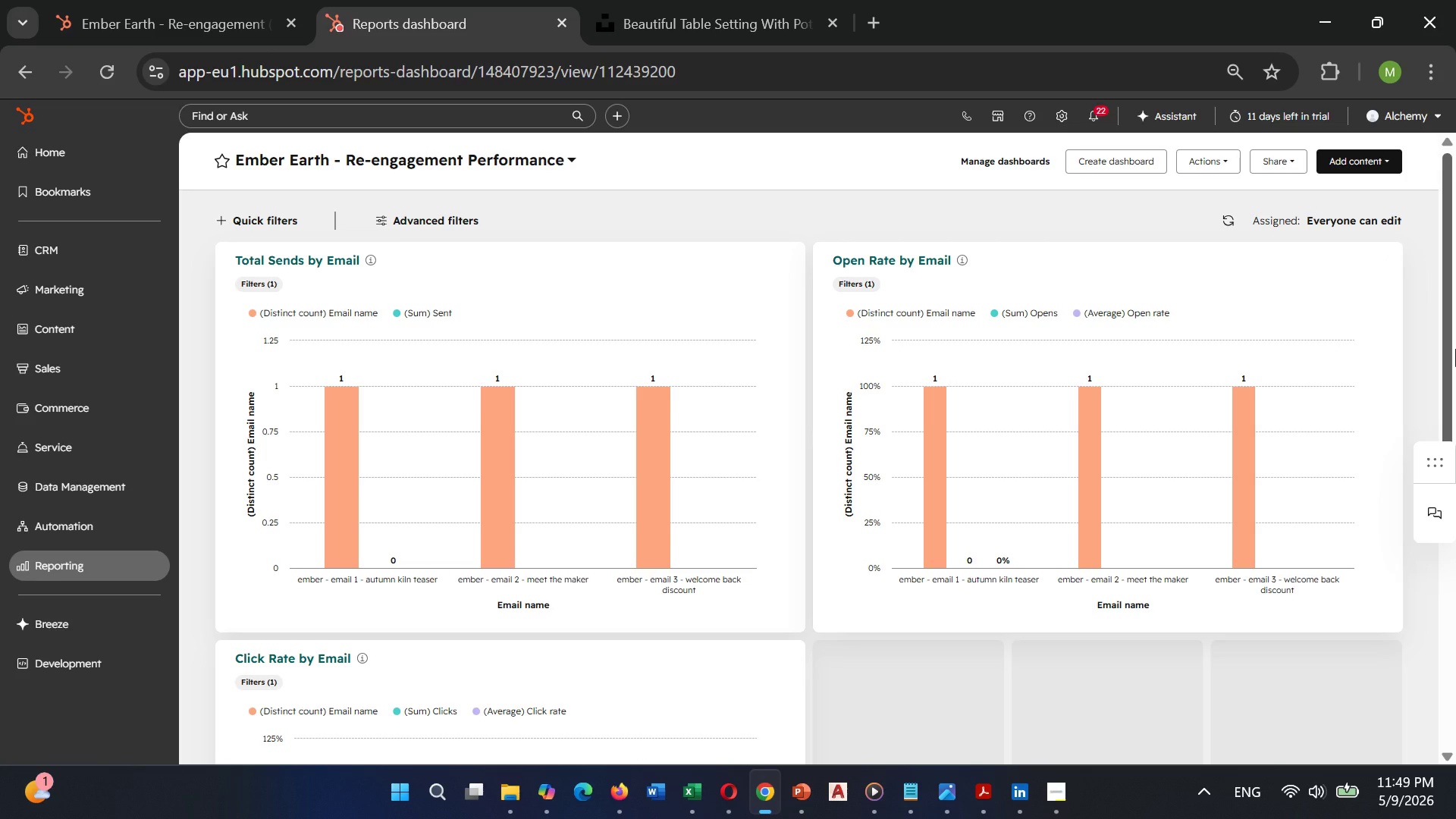 
wait(21.94)
 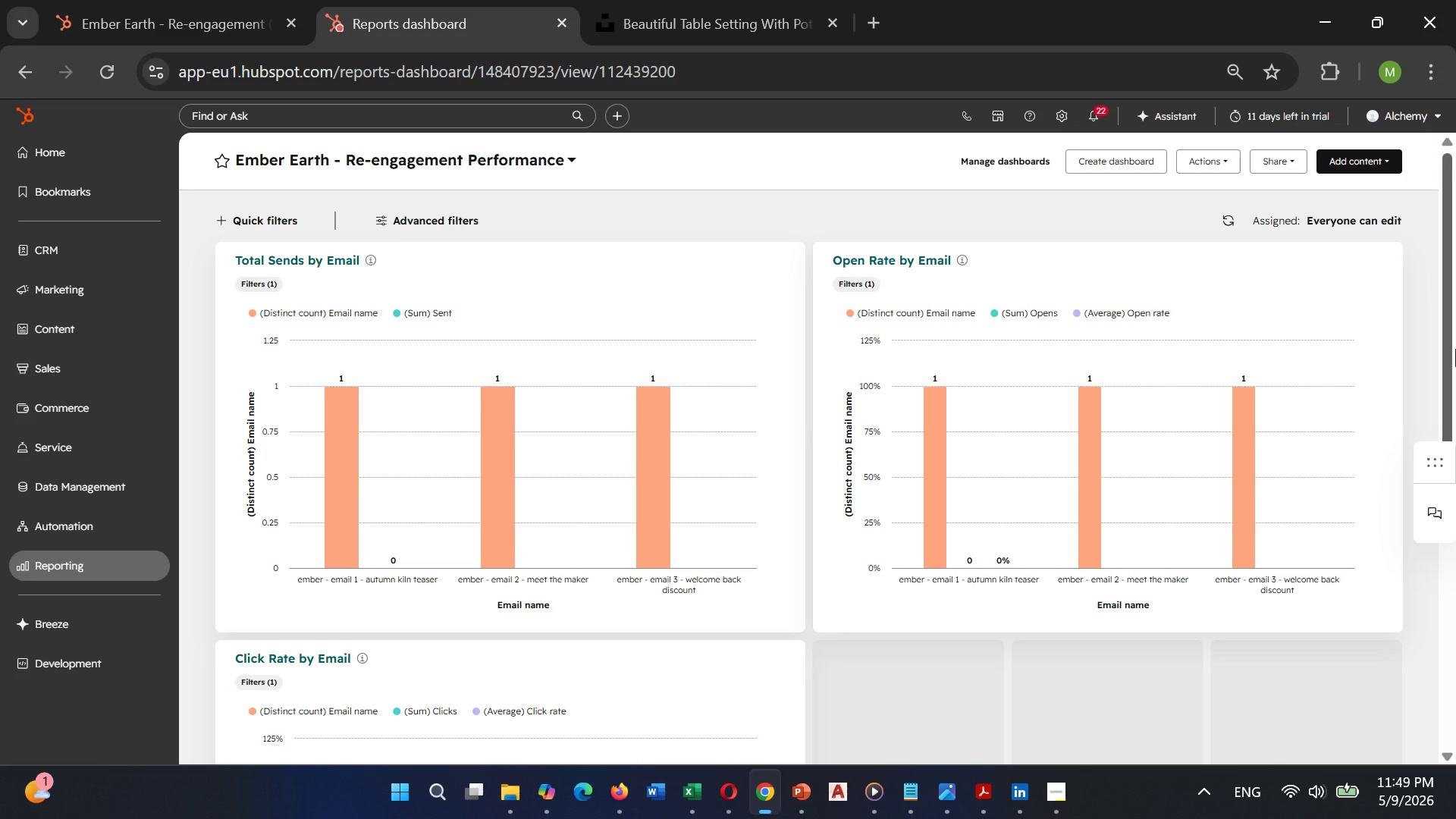 
key(Escape)
 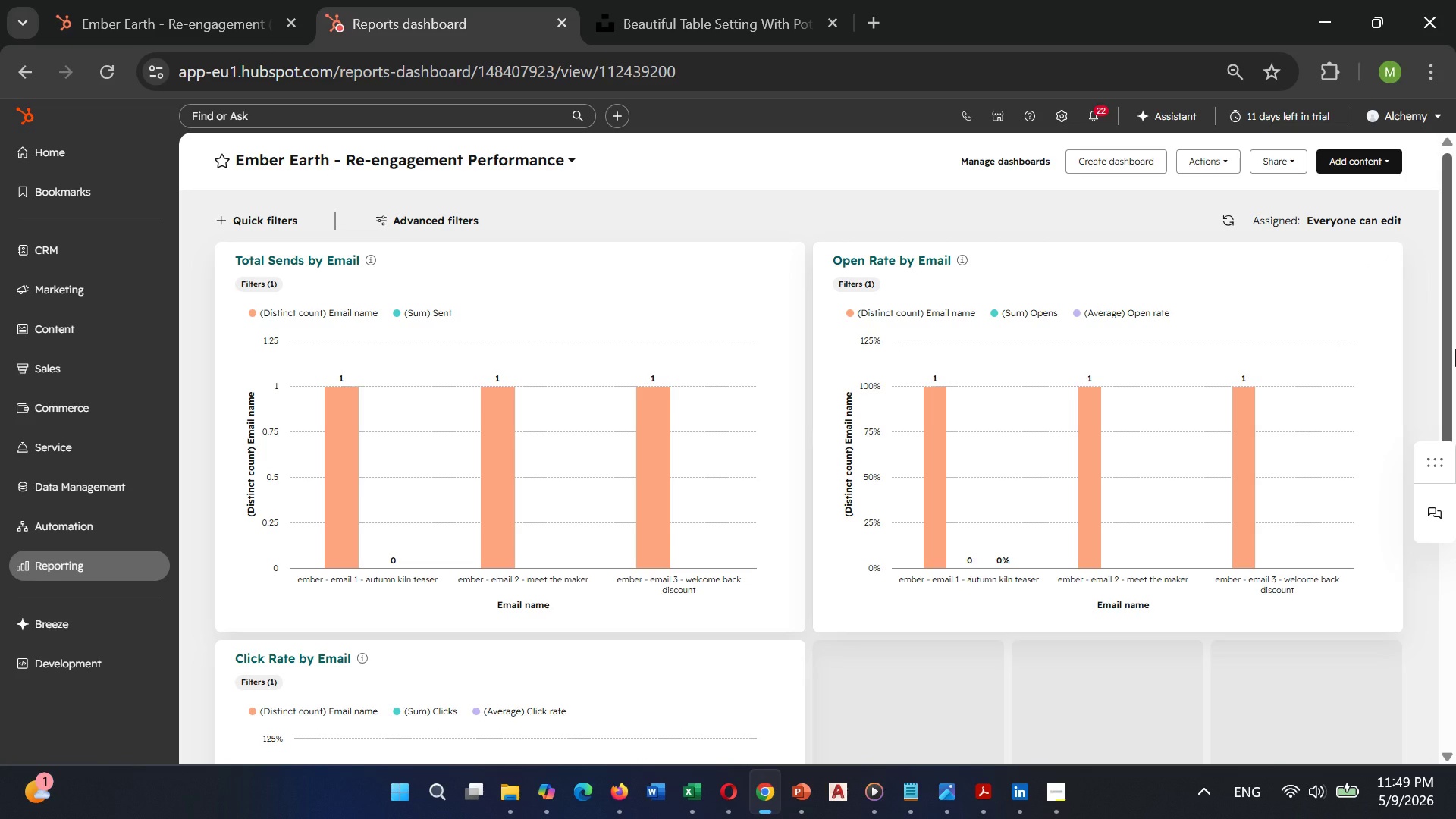 
key(Escape)
 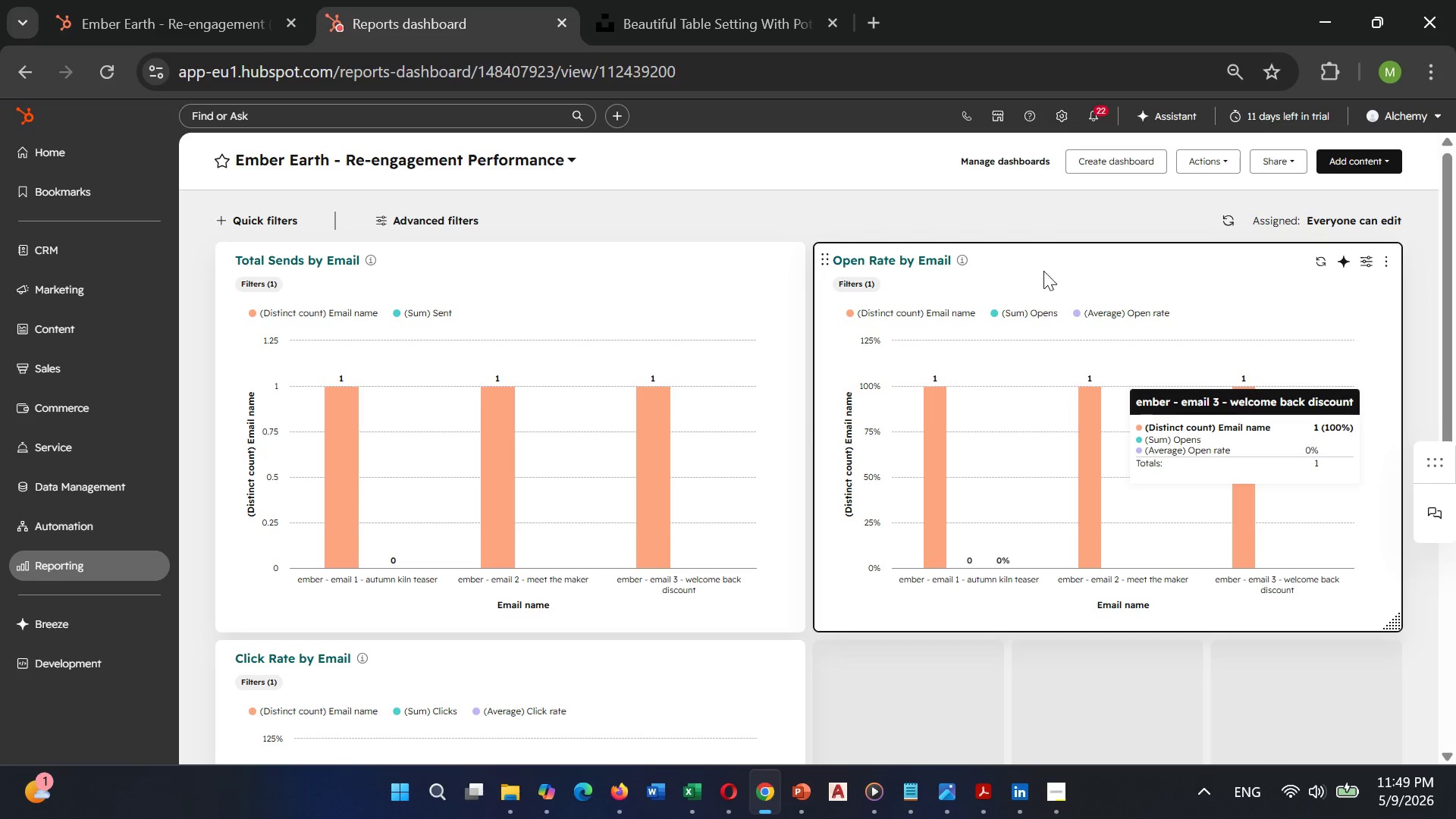 
key(Escape)
 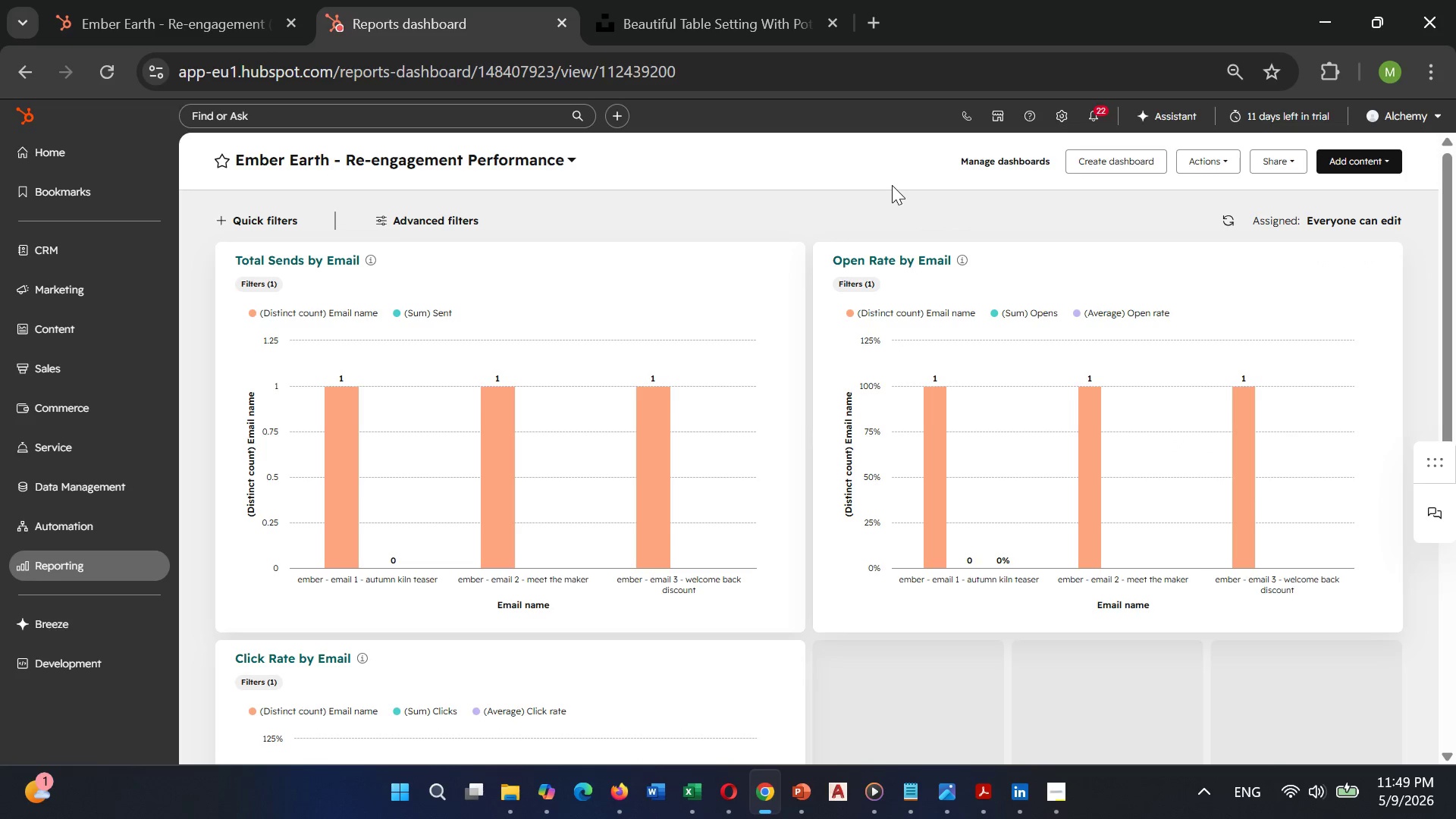 
key(Escape)
 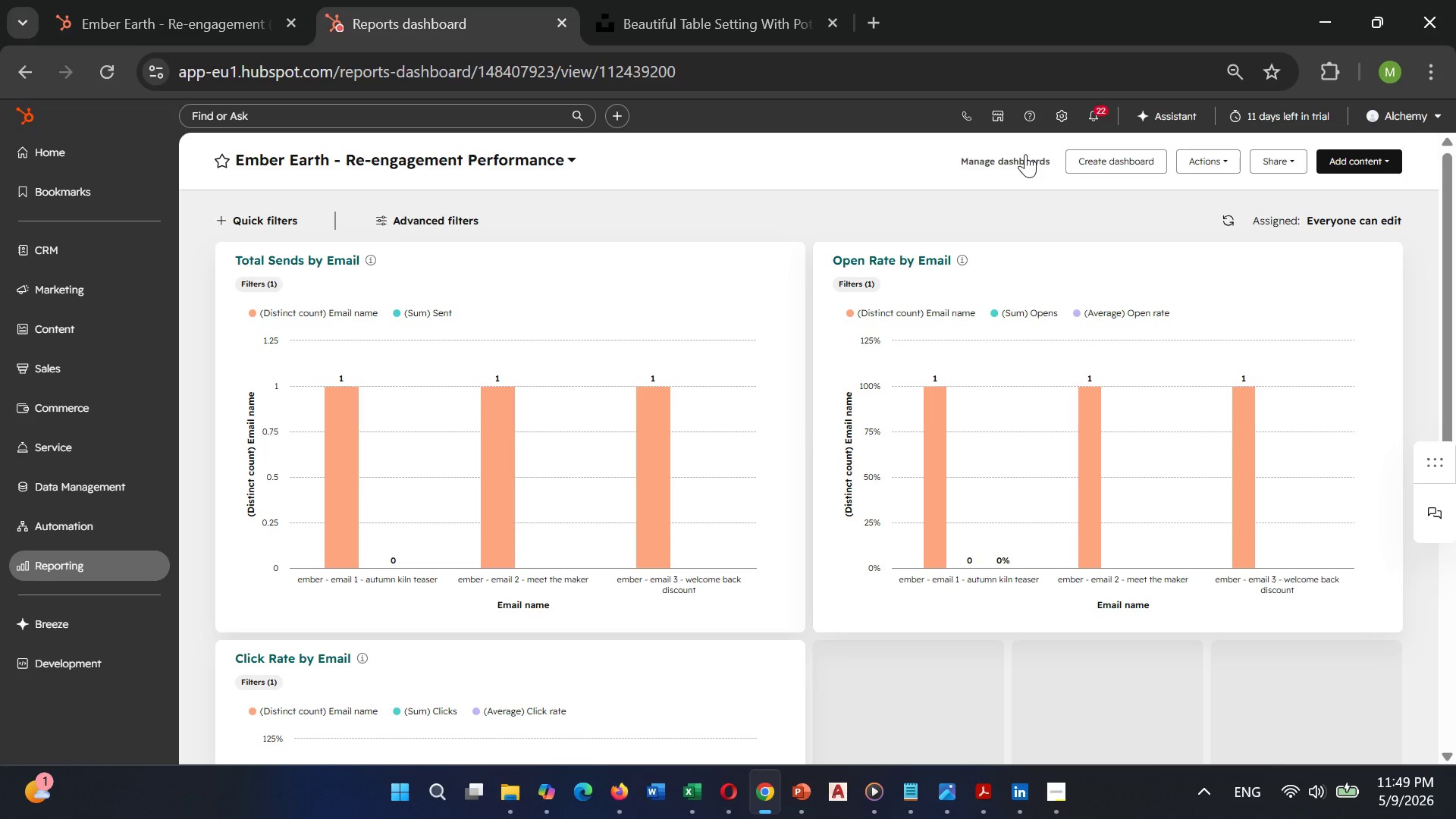 
left_click([1271, 159])
 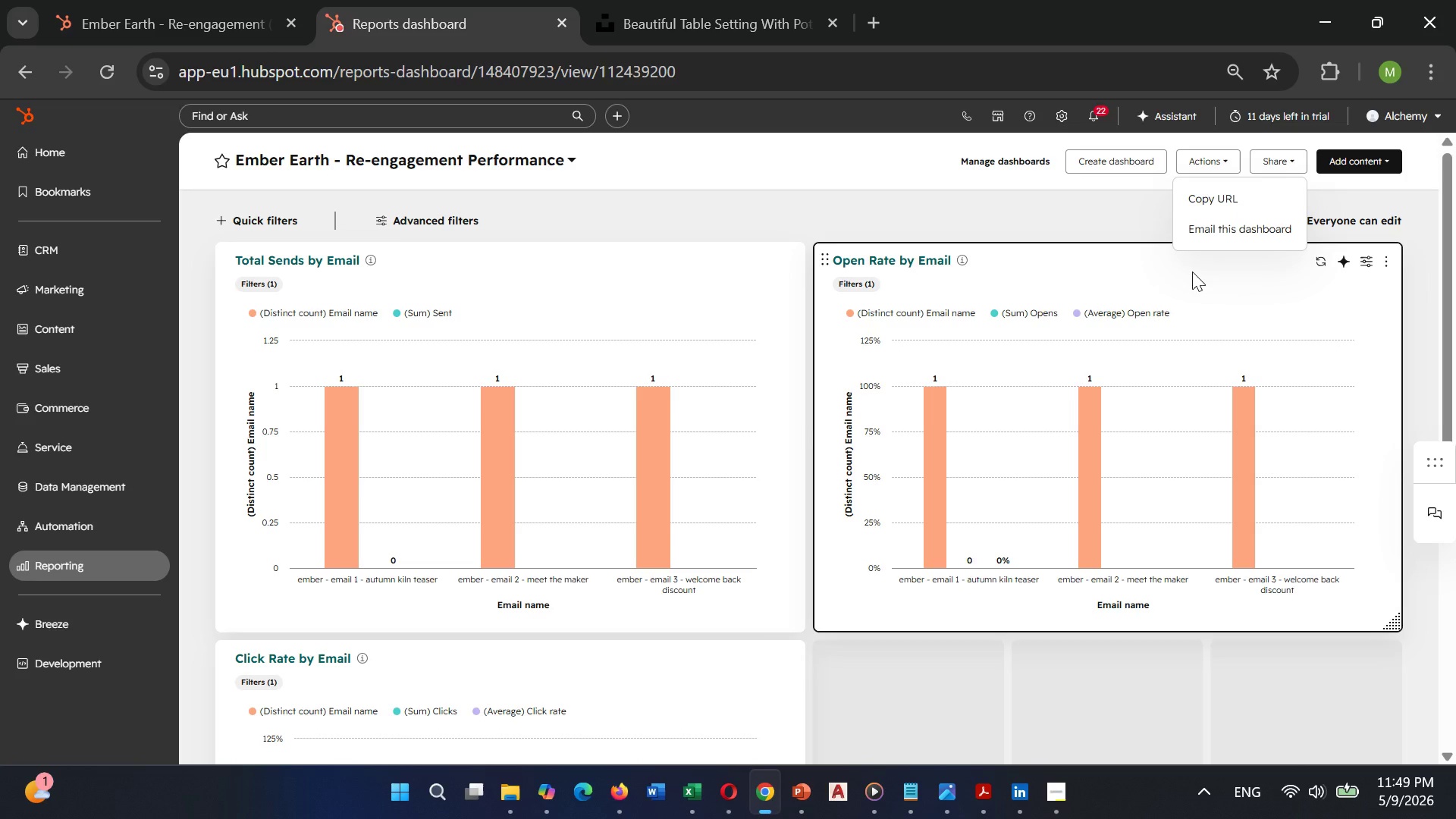 
wait(5.22)
 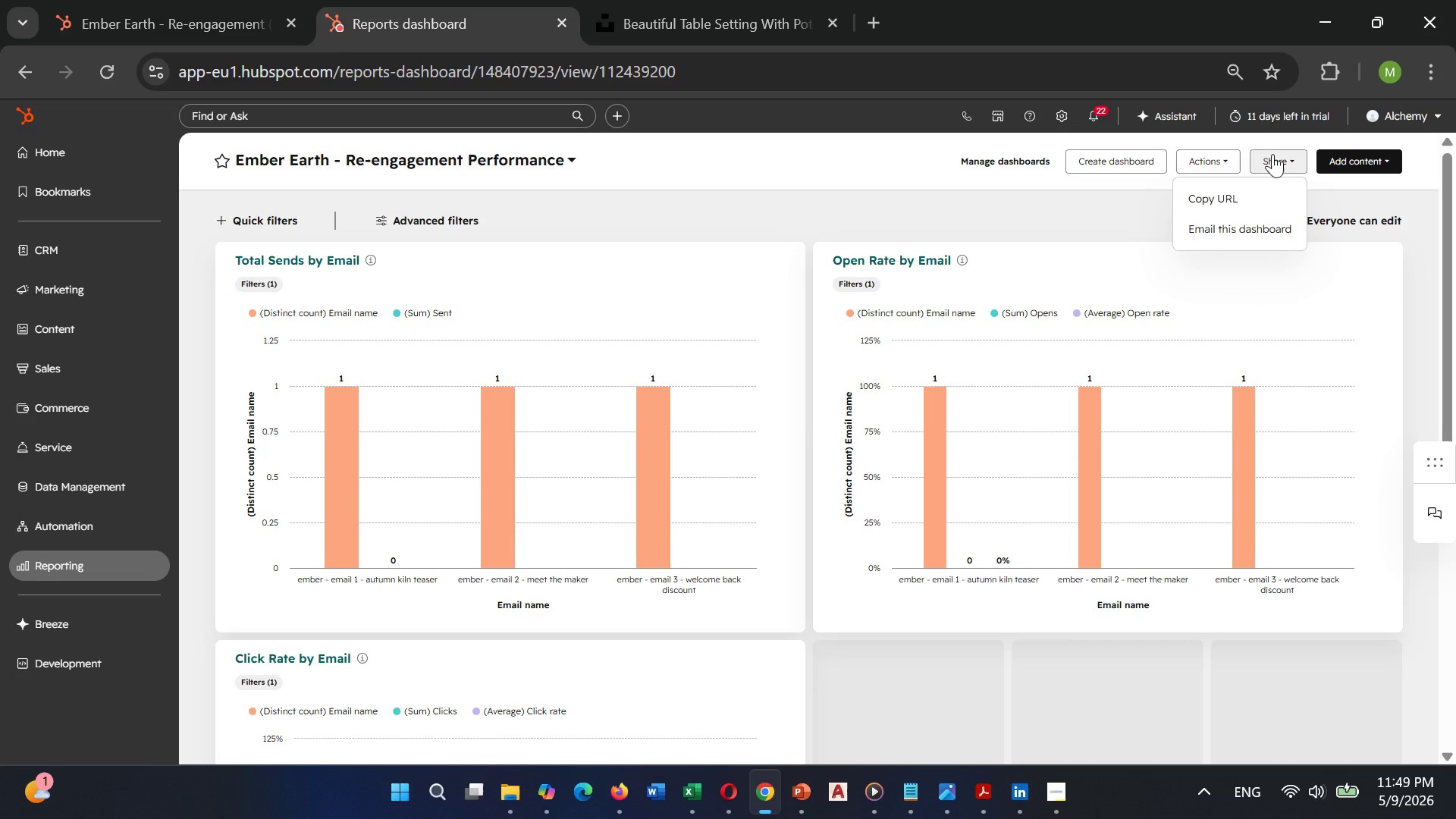 
left_click([1378, 159])
 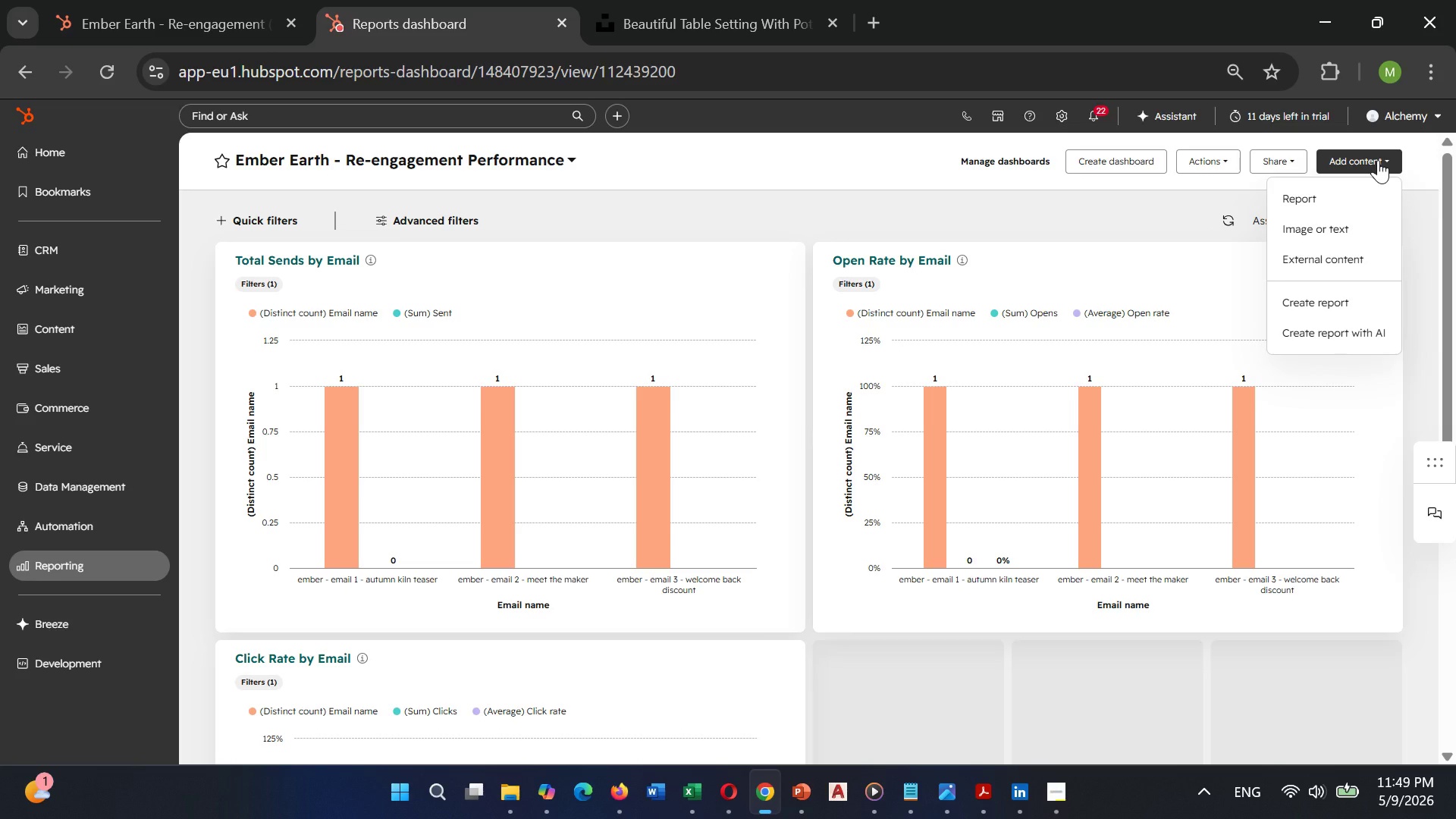 
left_click([681, 171])
 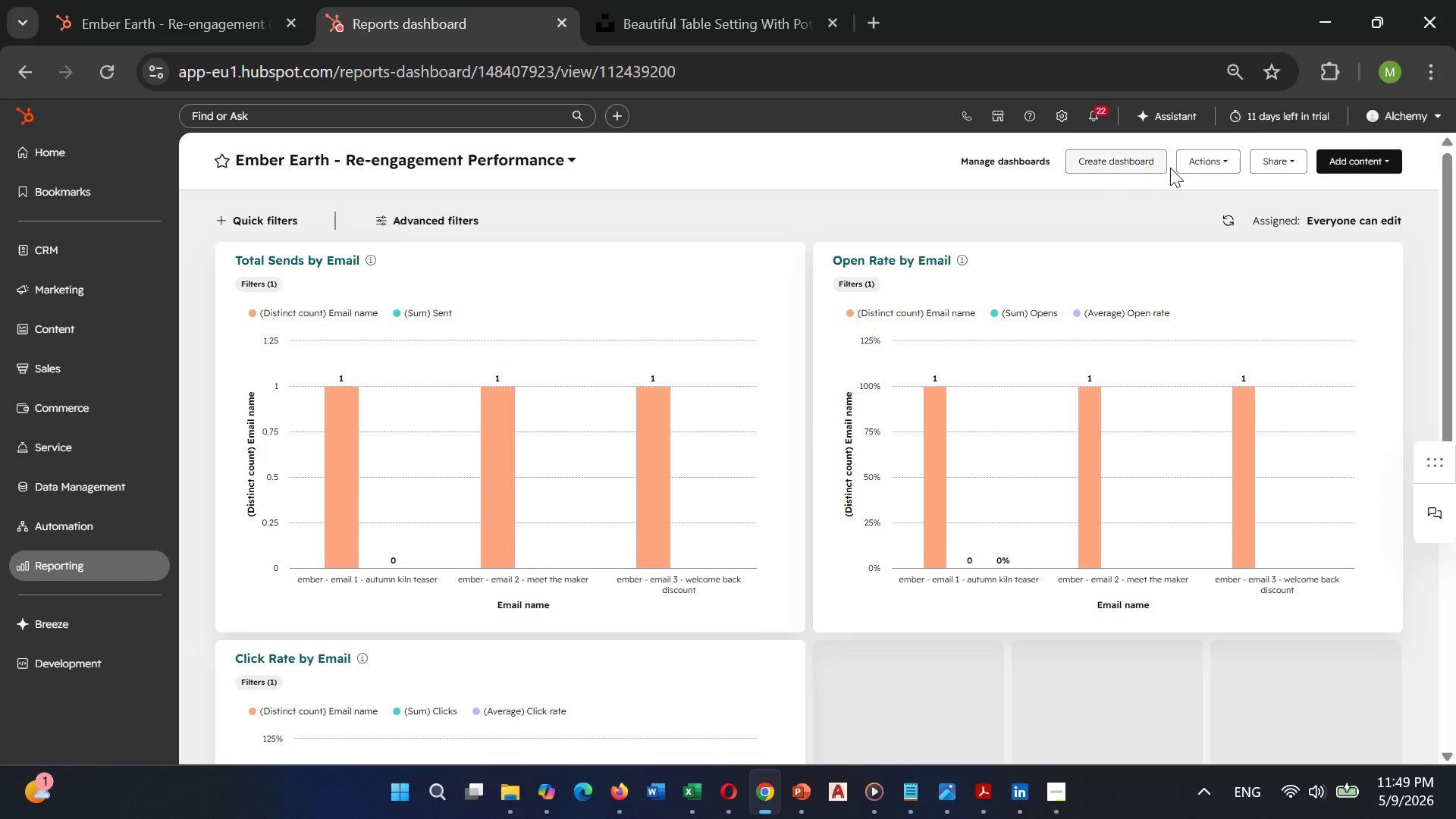 
left_click([1219, 171])
 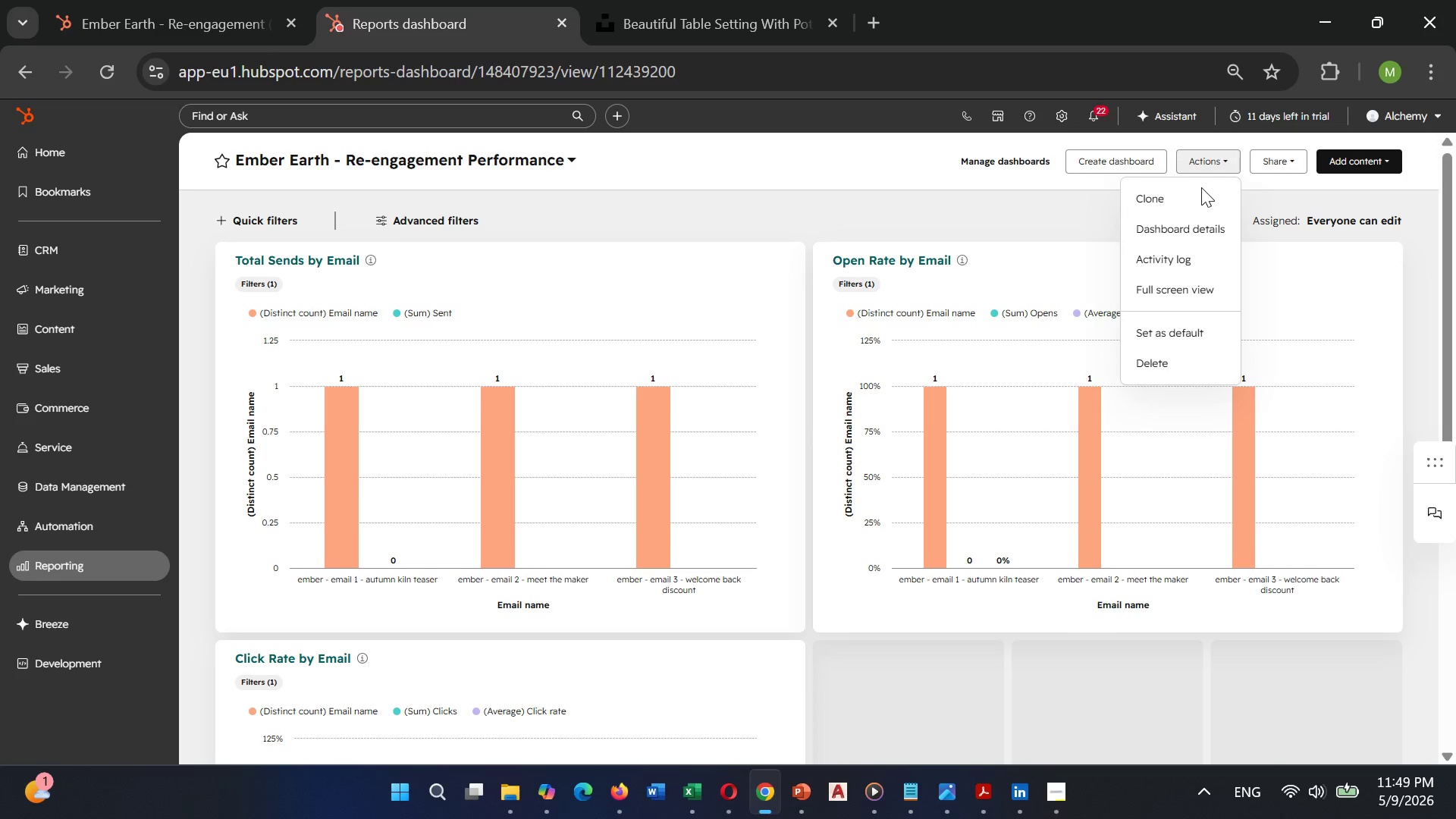 
left_click([1172, 284])
 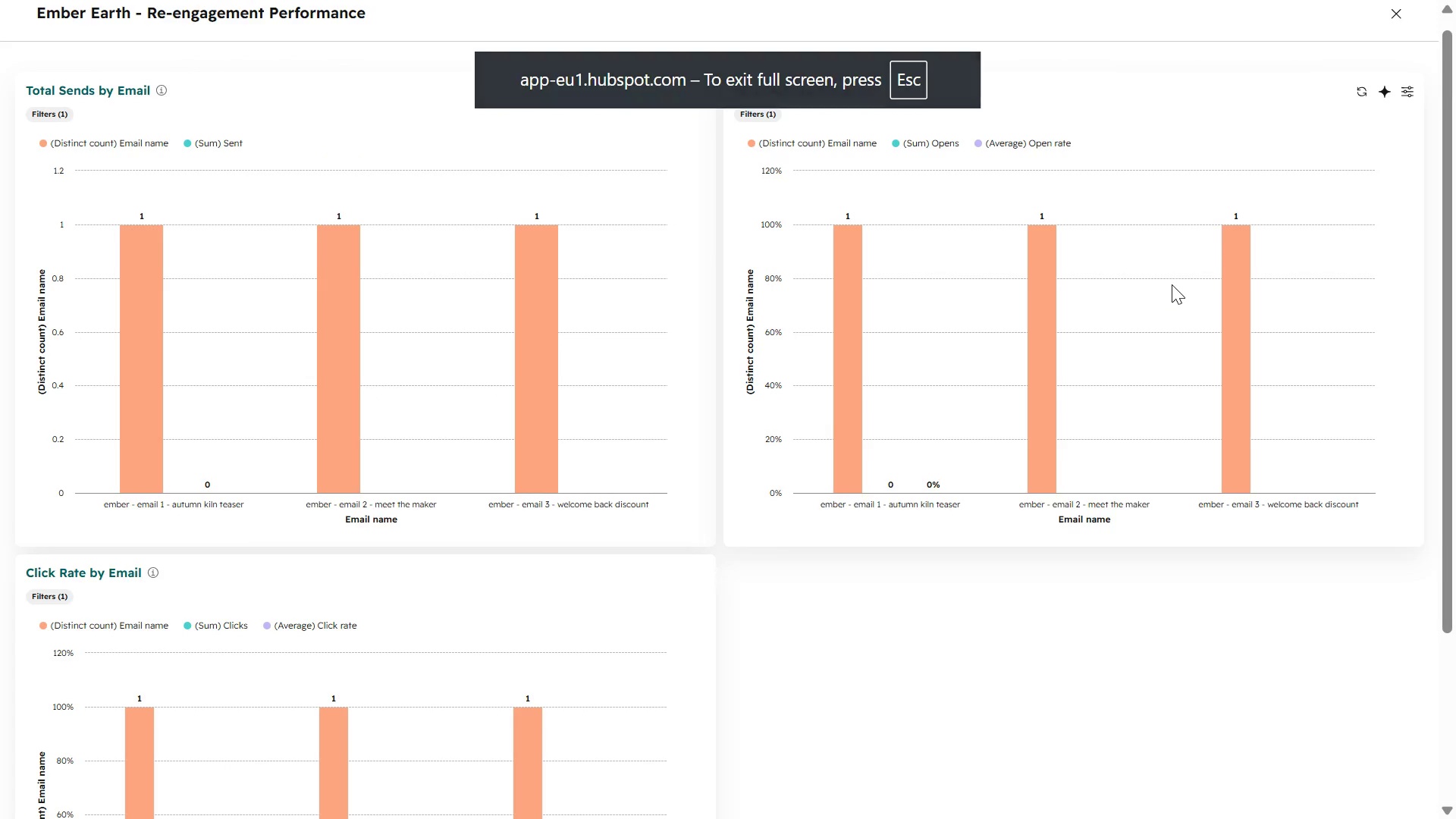 
wait(8.91)
 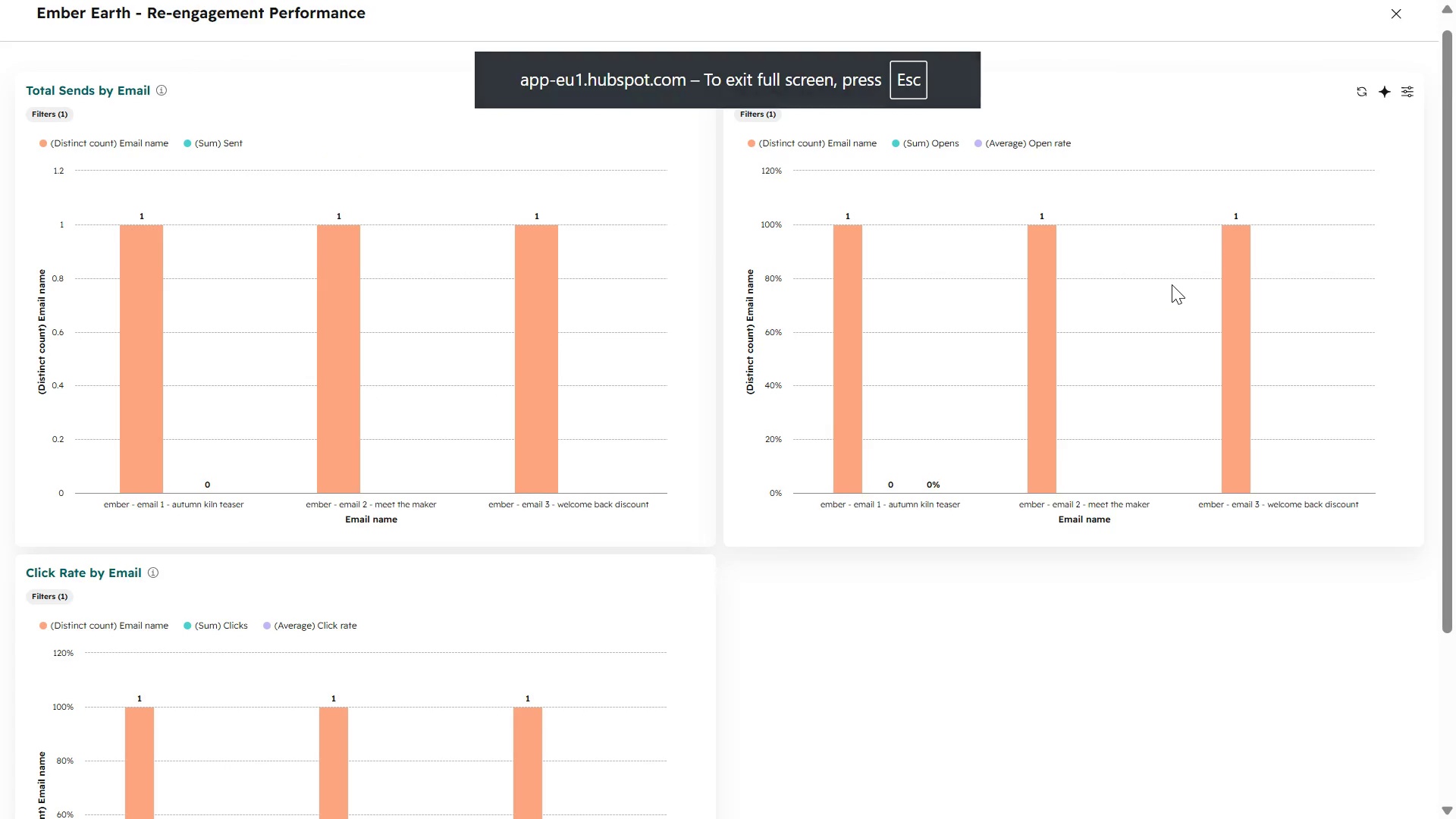 
left_click([314, 176])
 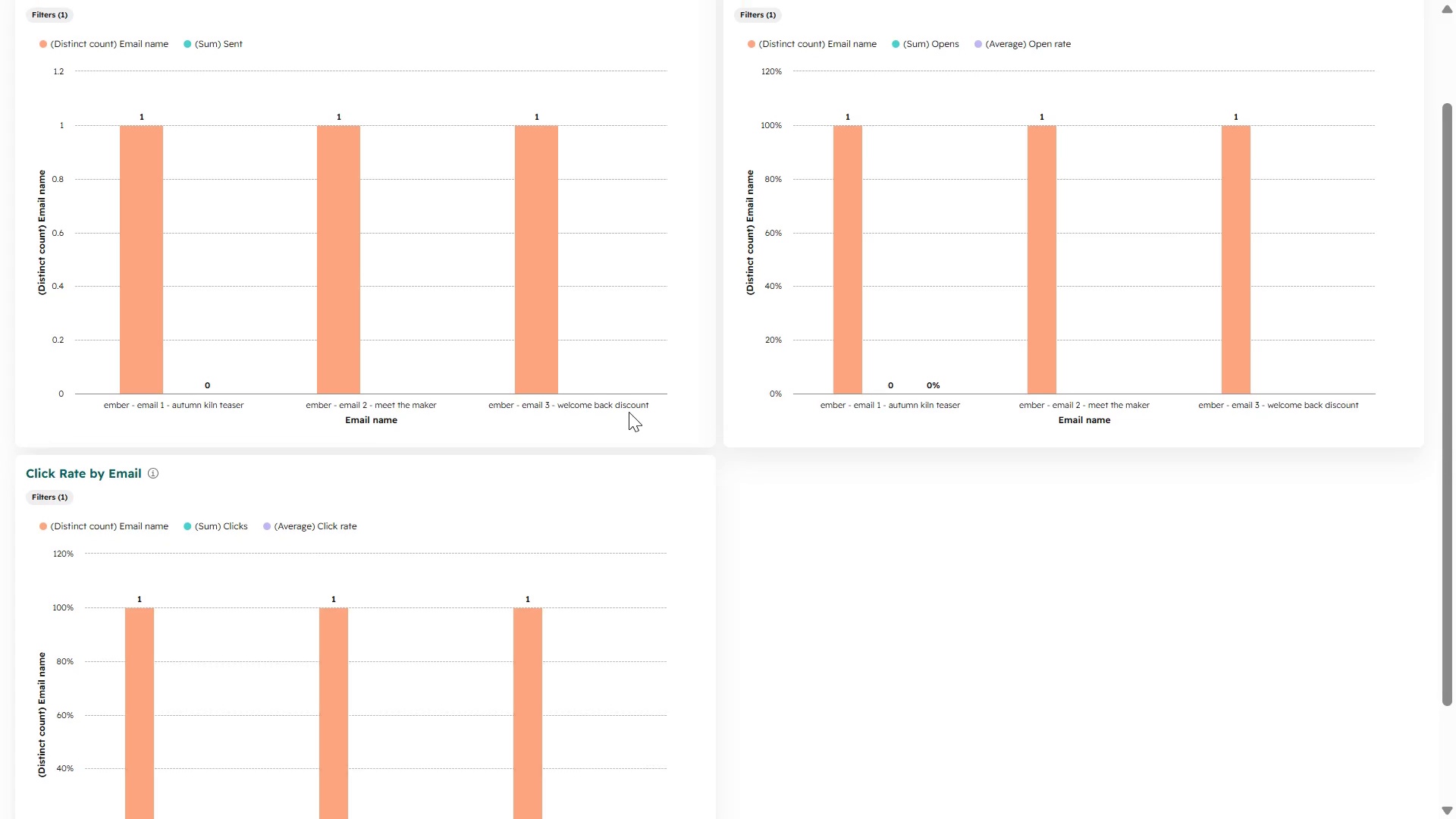 
wait(13.5)
 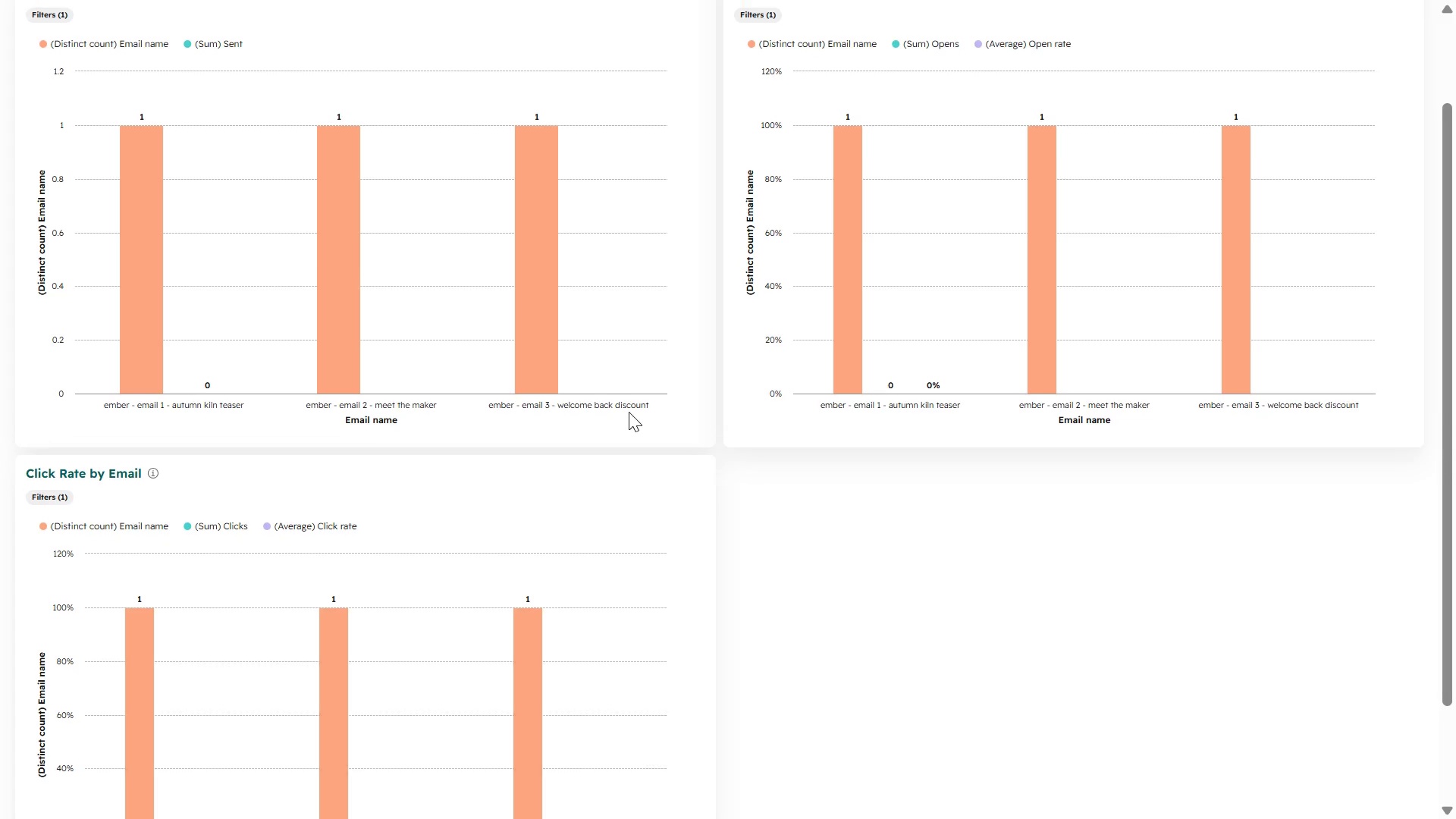 
key(Control+ControlLeft)
 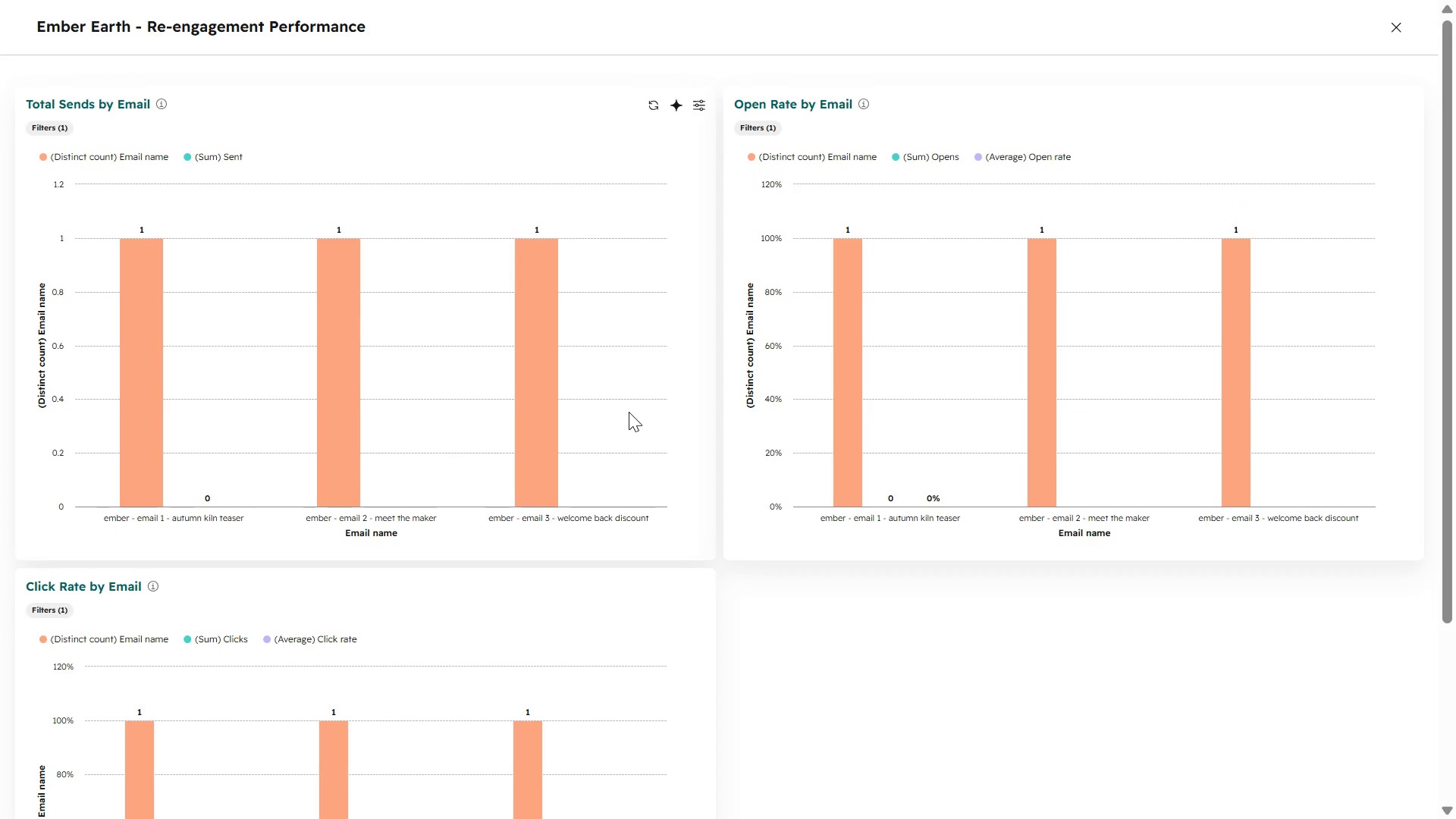 
key(Control+Minus)
 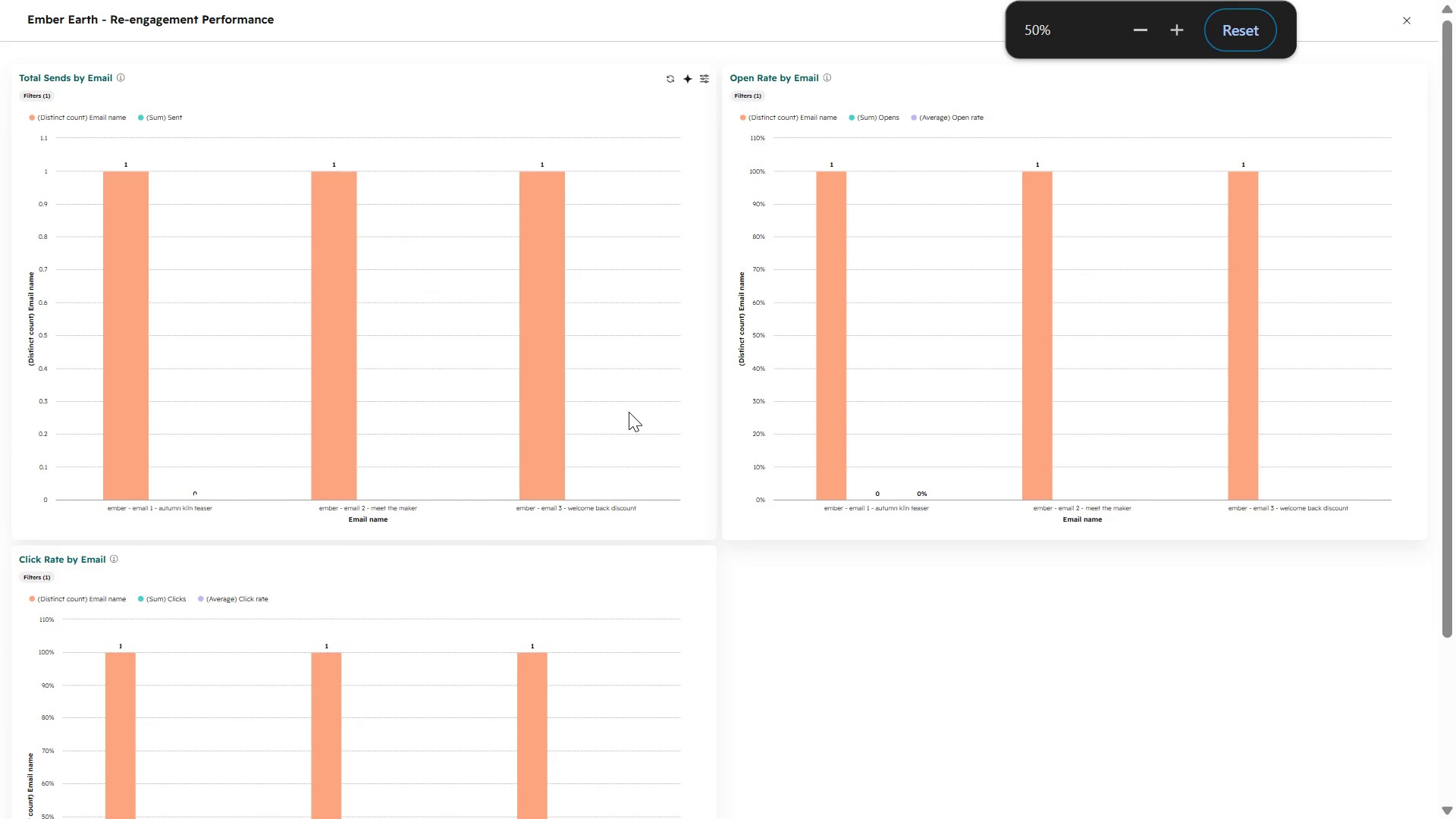 
key(Control+Minus)
 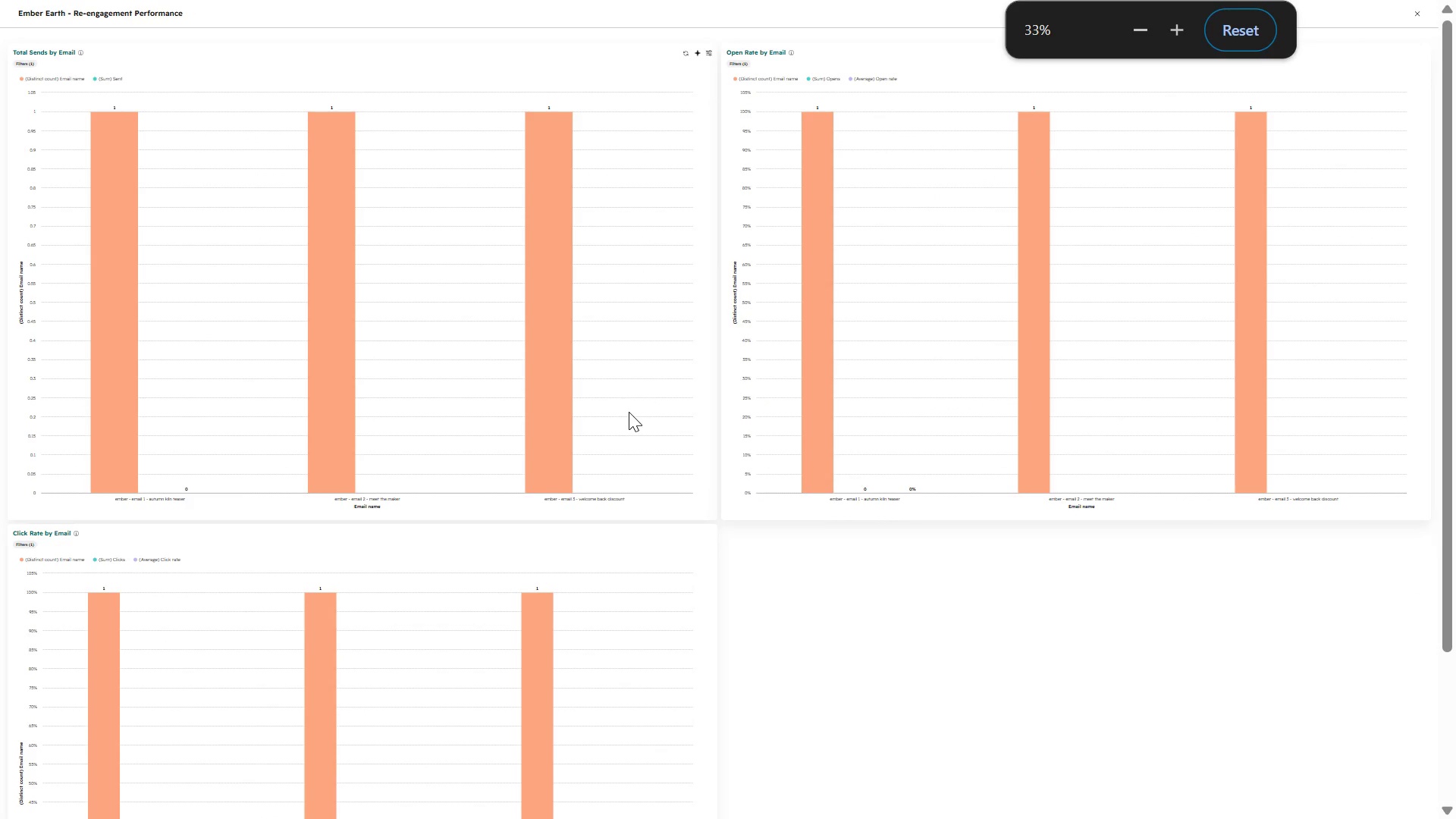 
key(Control+Minus)
 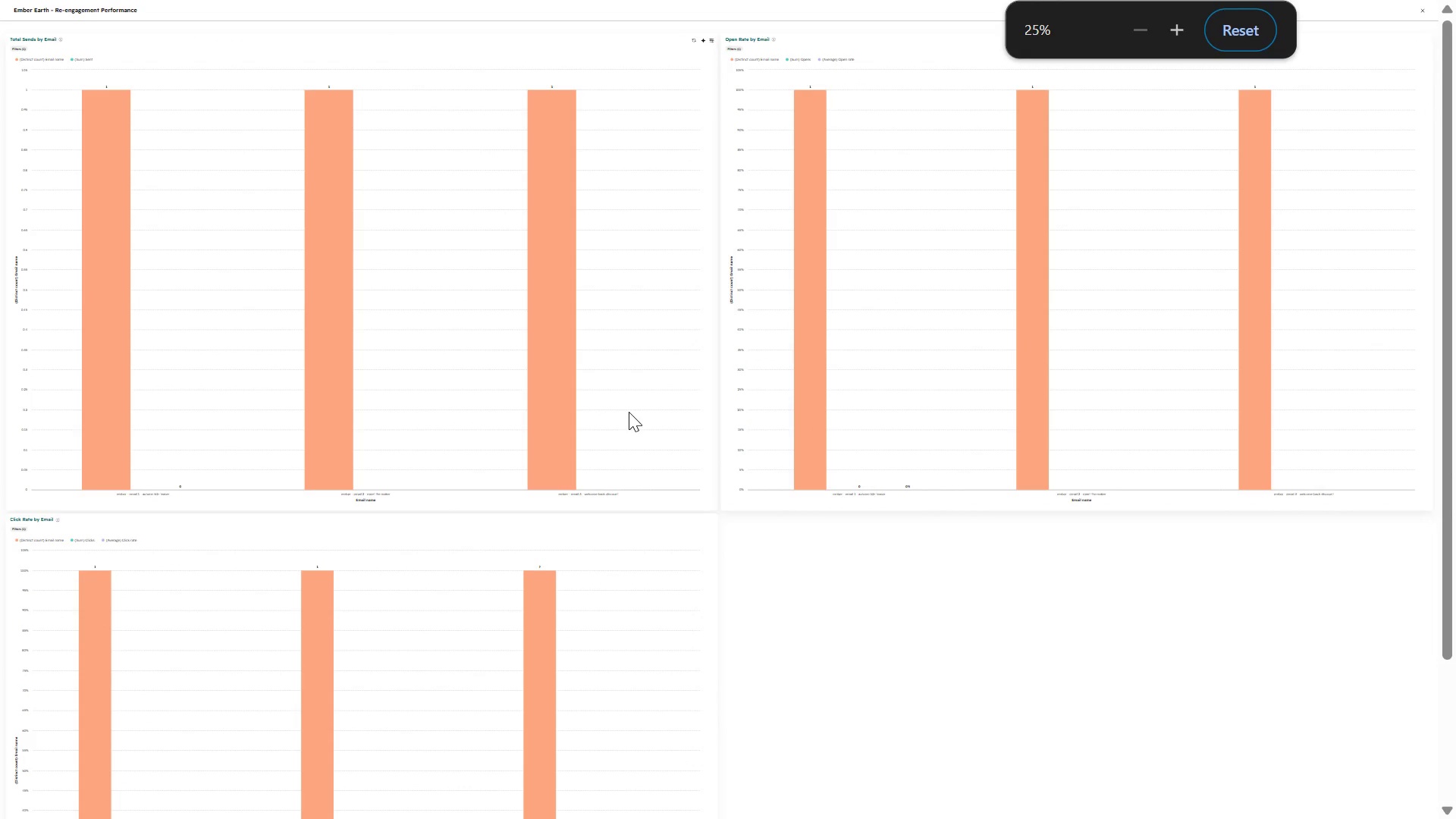 
key(Control+Equal)
 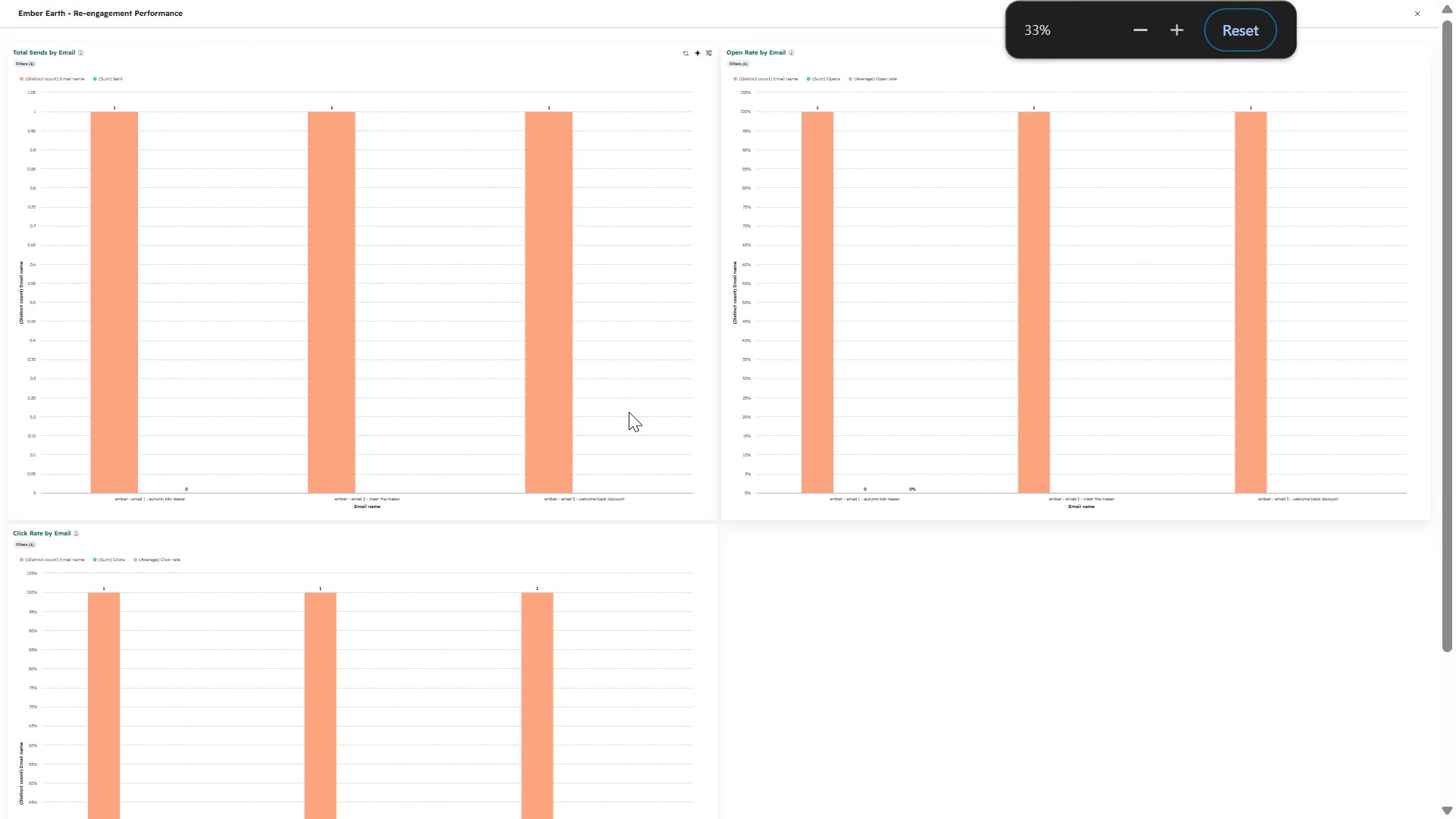 
key(Control+Equal)
 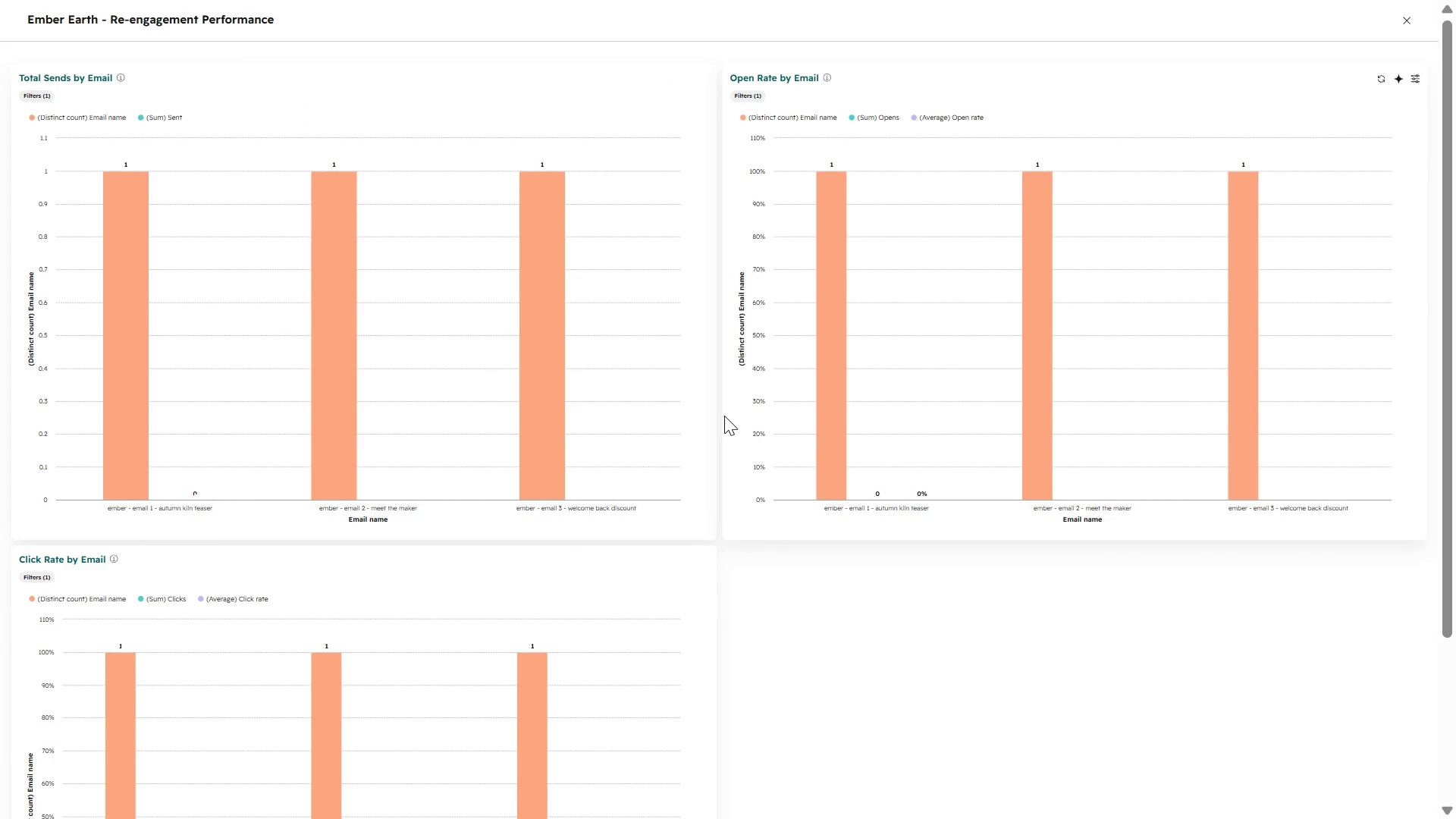 
key(PrintScreen)
 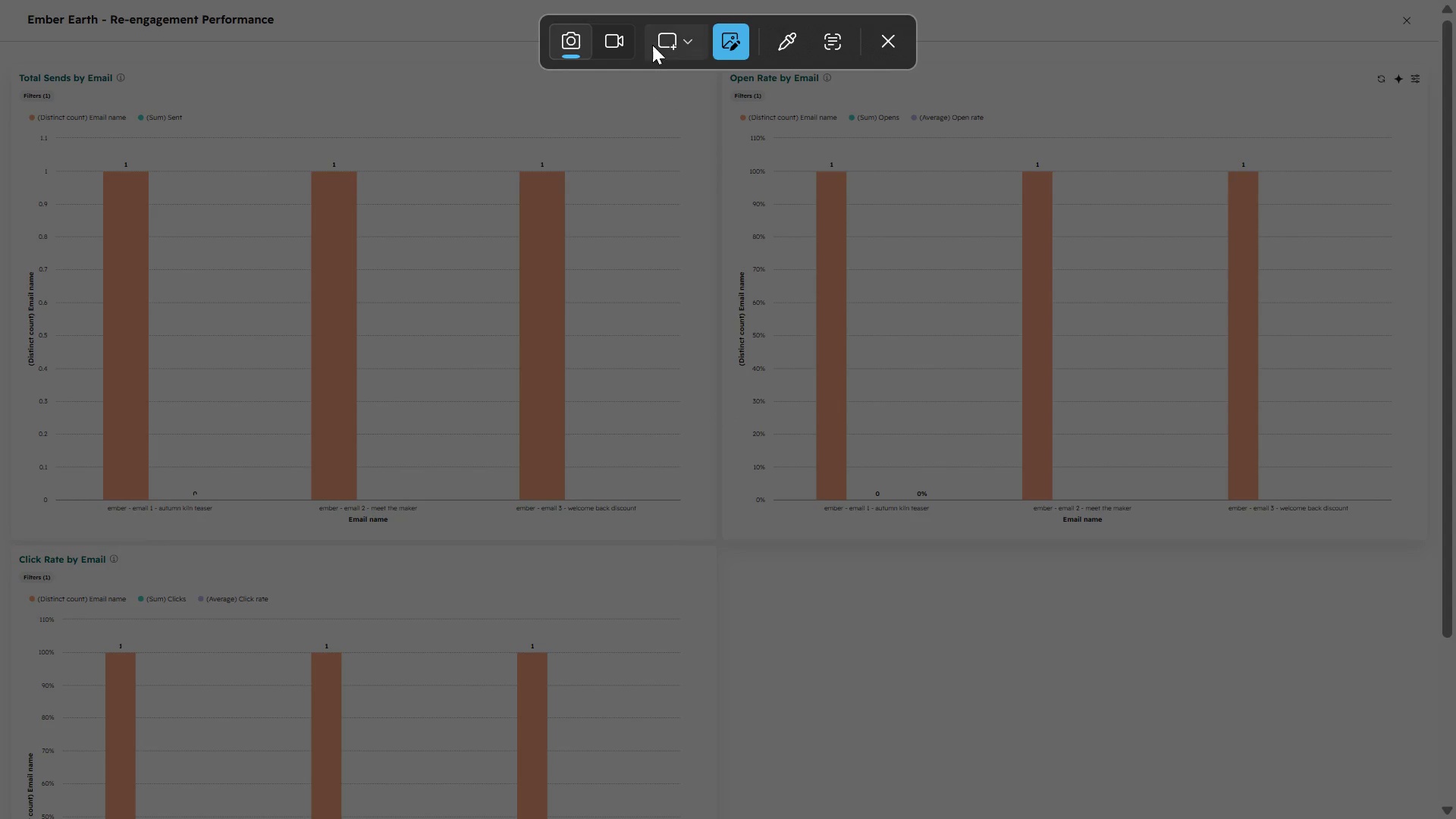 
left_click([676, 39])
 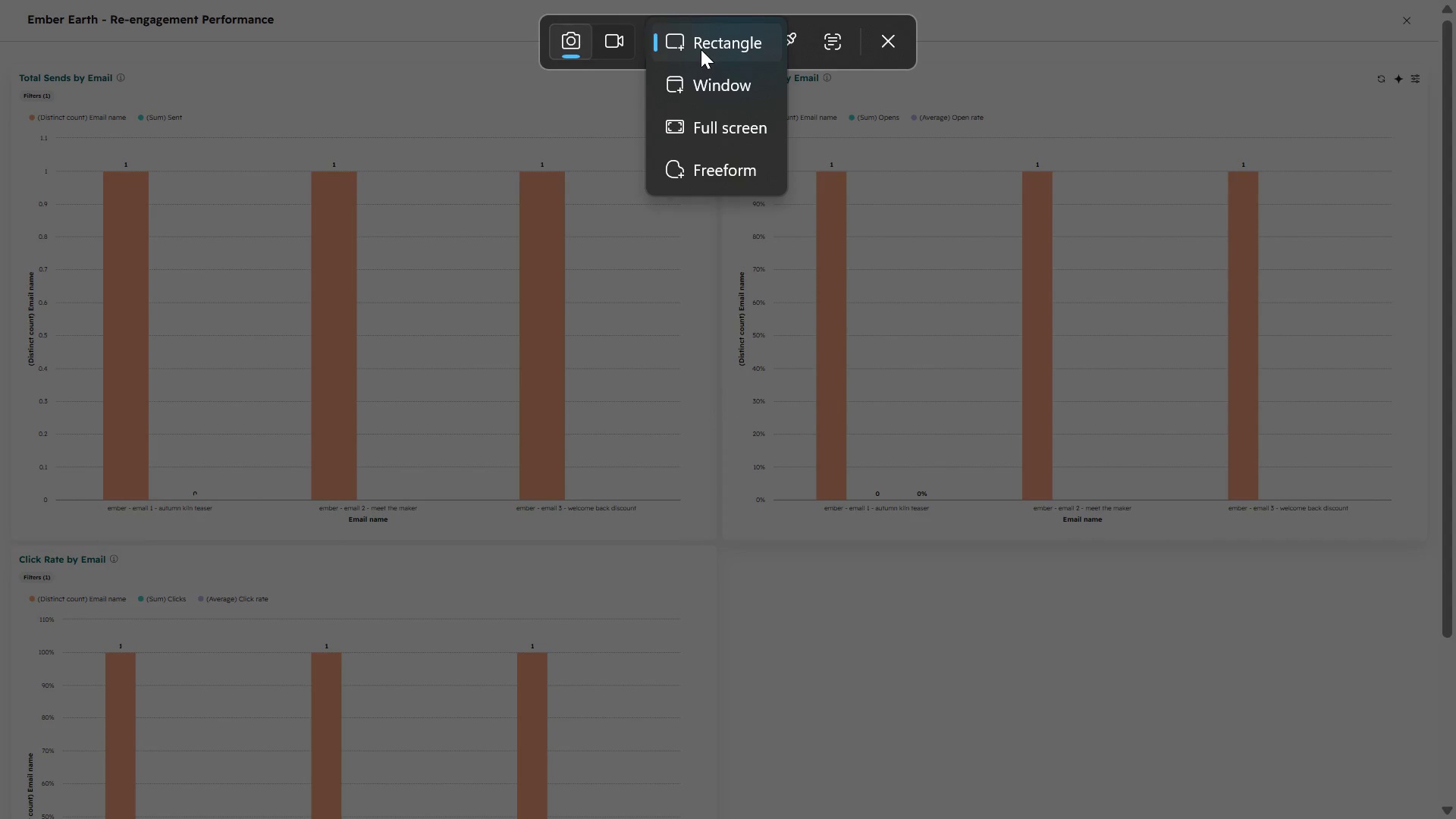 
left_click([701, 49])
 